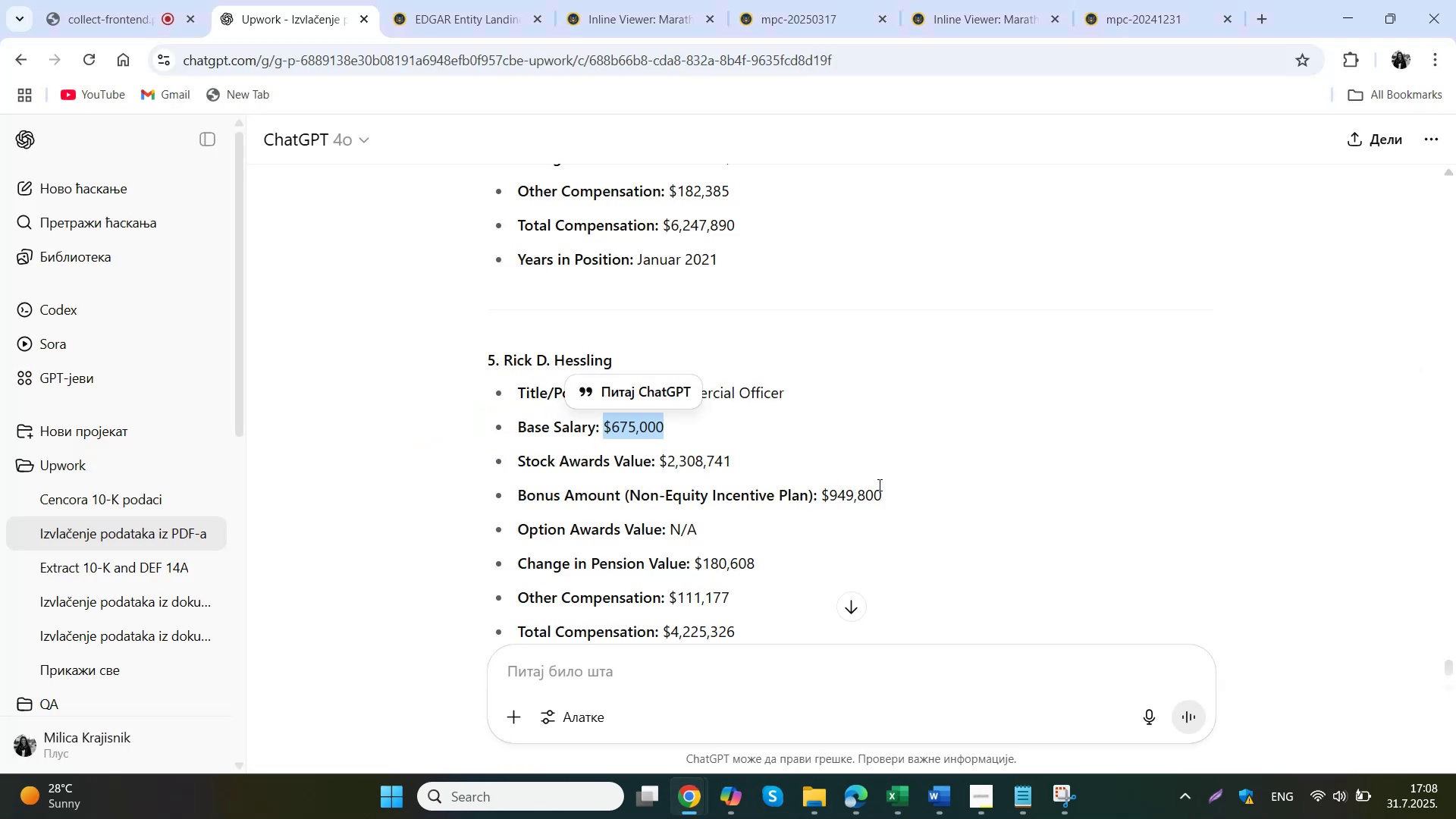 
left_click_drag(start_coordinate=[902, 489], to_coordinate=[821, 497])
 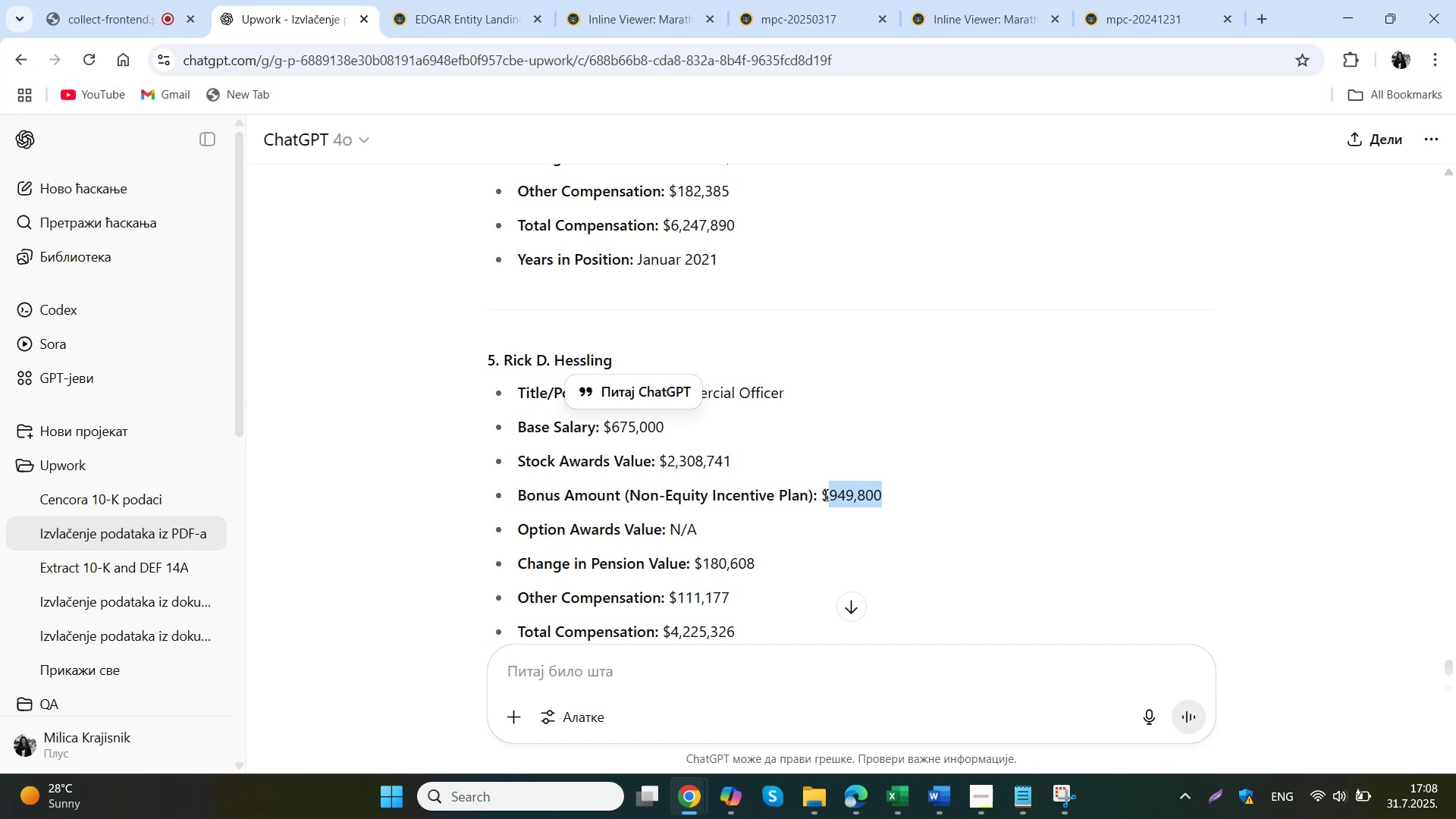 
key(Control+ControlLeft)
 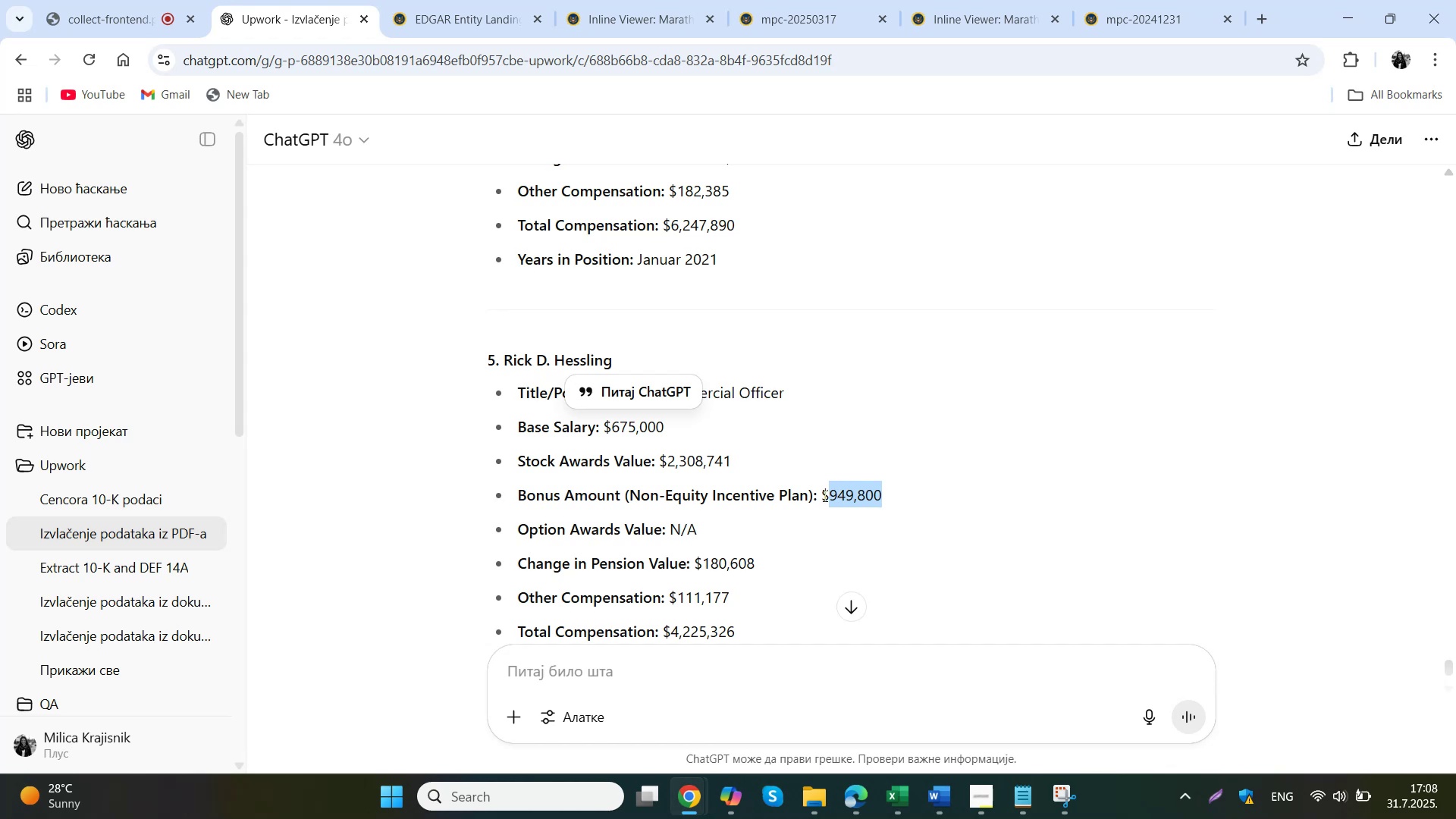 
key(Control+C)
 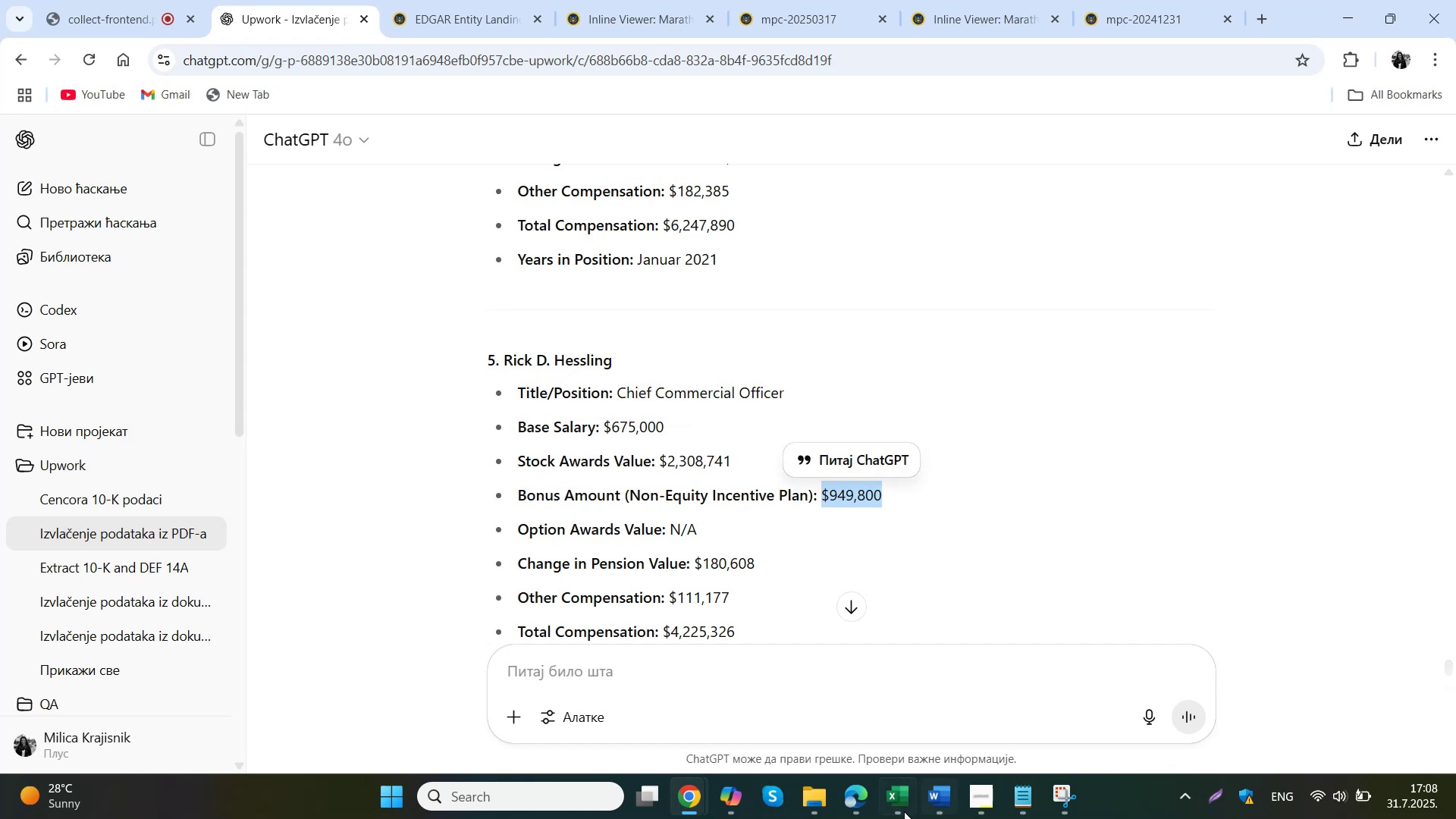 
left_click([896, 799])
 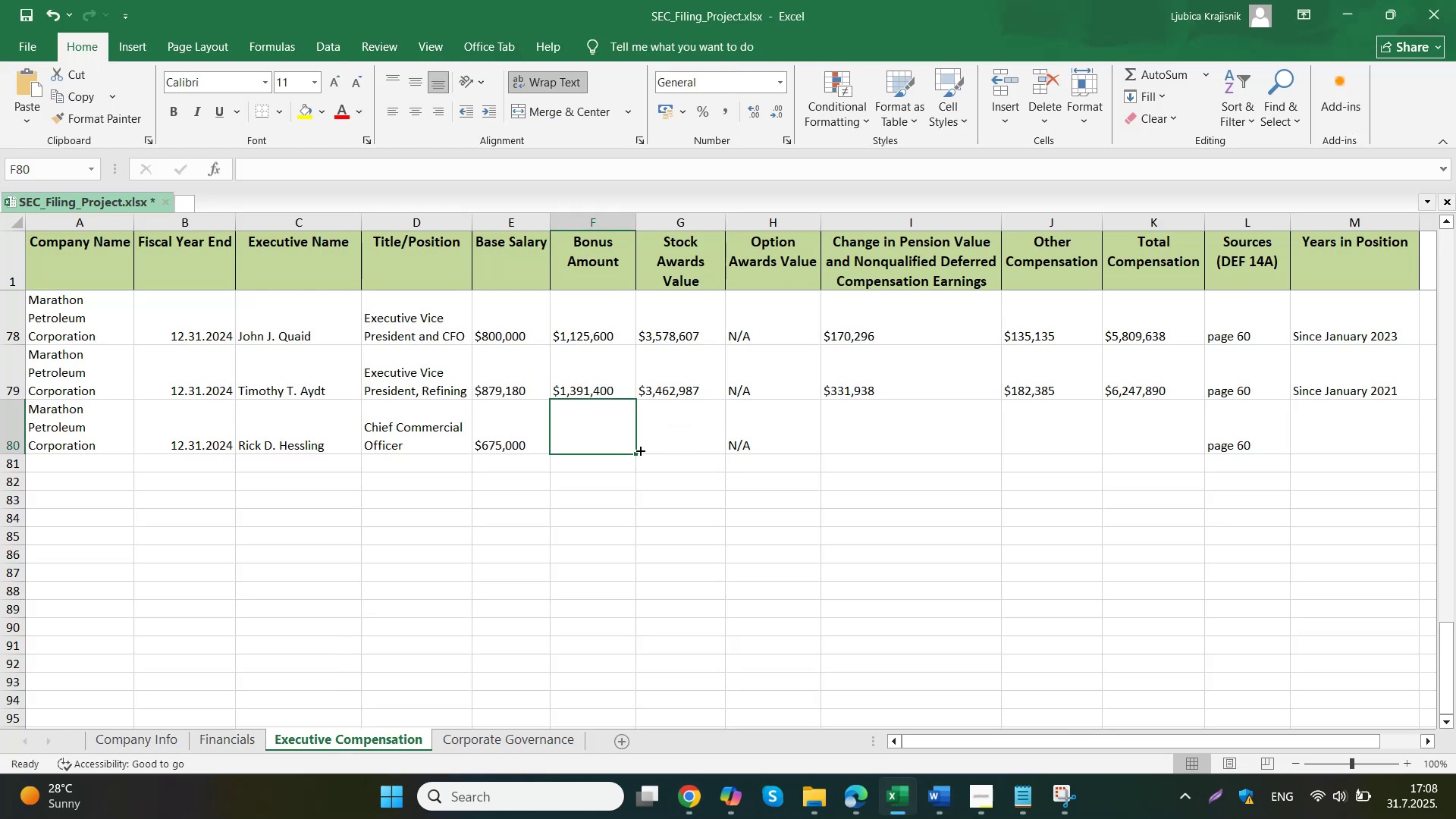 
double_click([588, 416])
 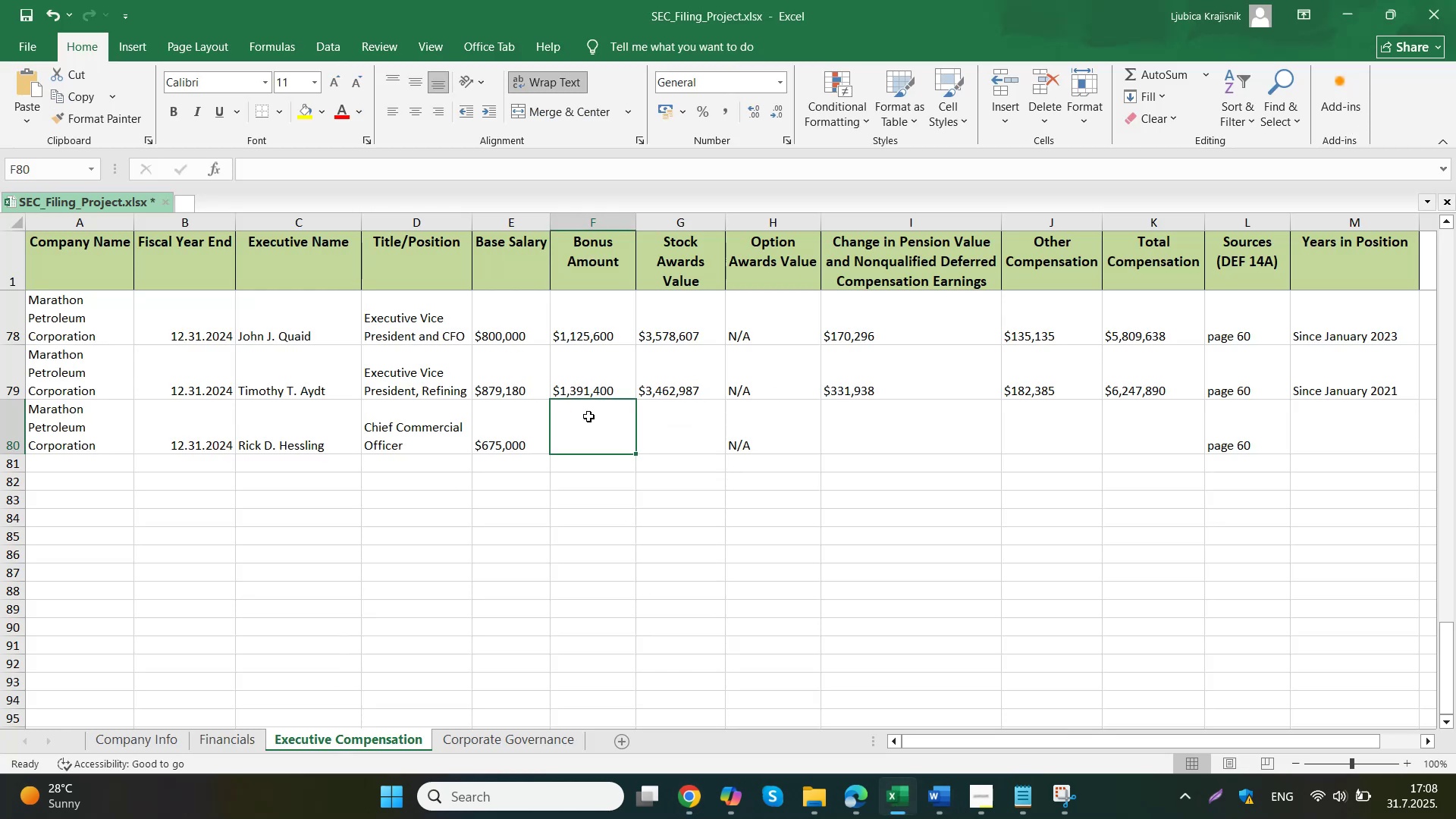 
key(Control+ControlLeft)
 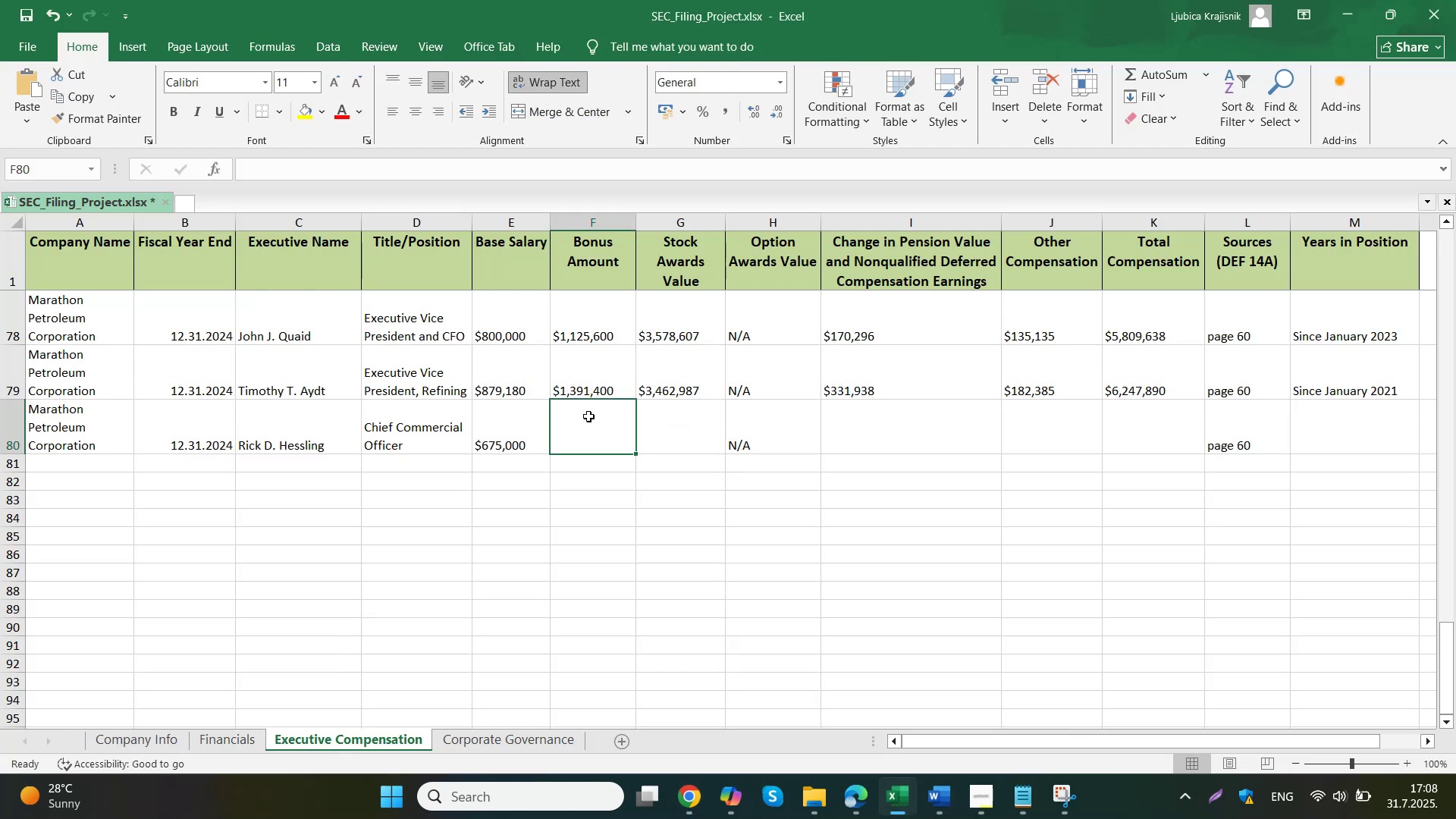 
key(Control+V)
 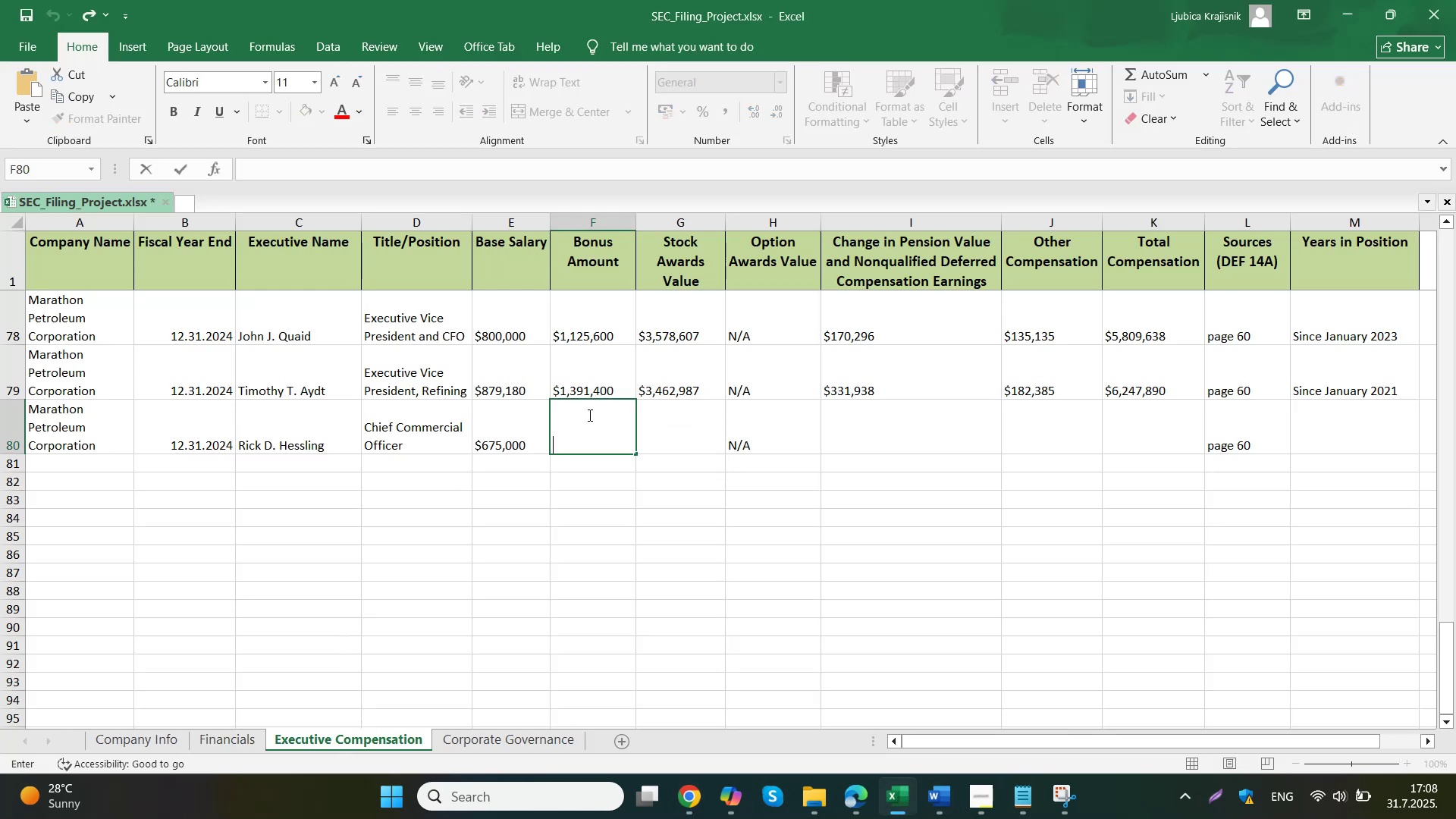 
left_click([663, 413])
 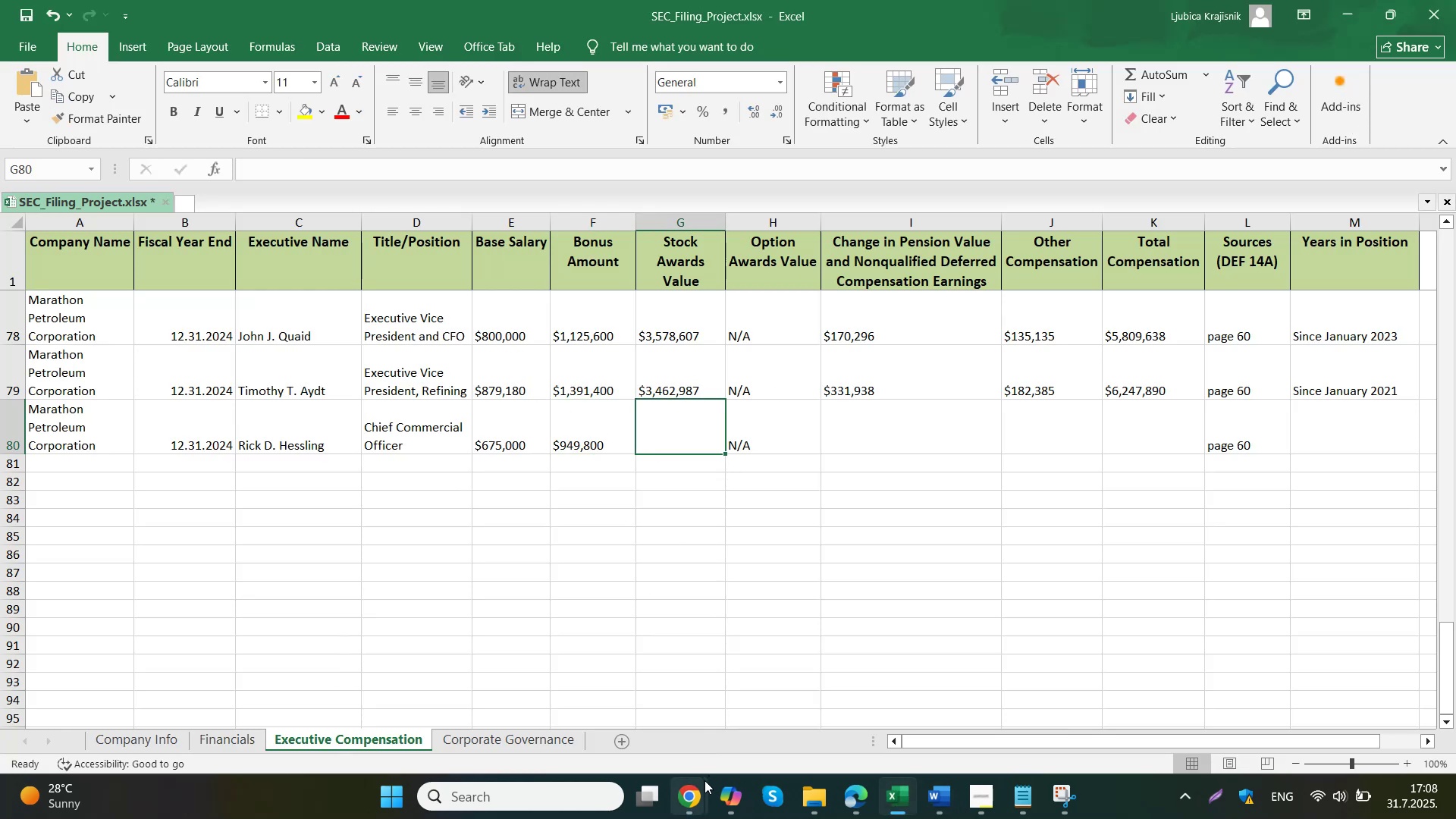 
left_click([642, 716])
 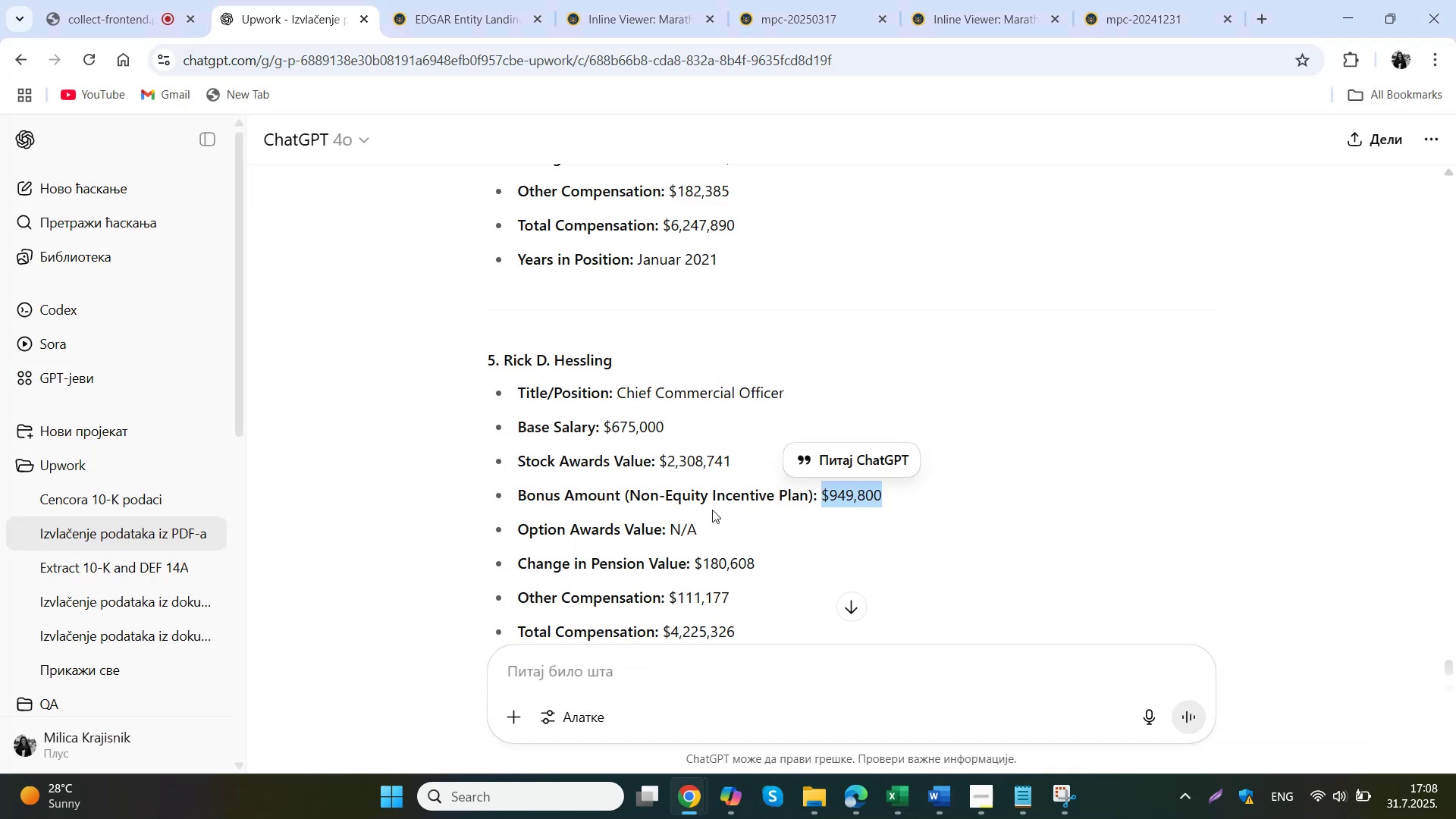 
left_click_drag(start_coordinate=[742, 465], to_coordinate=[662, 469])
 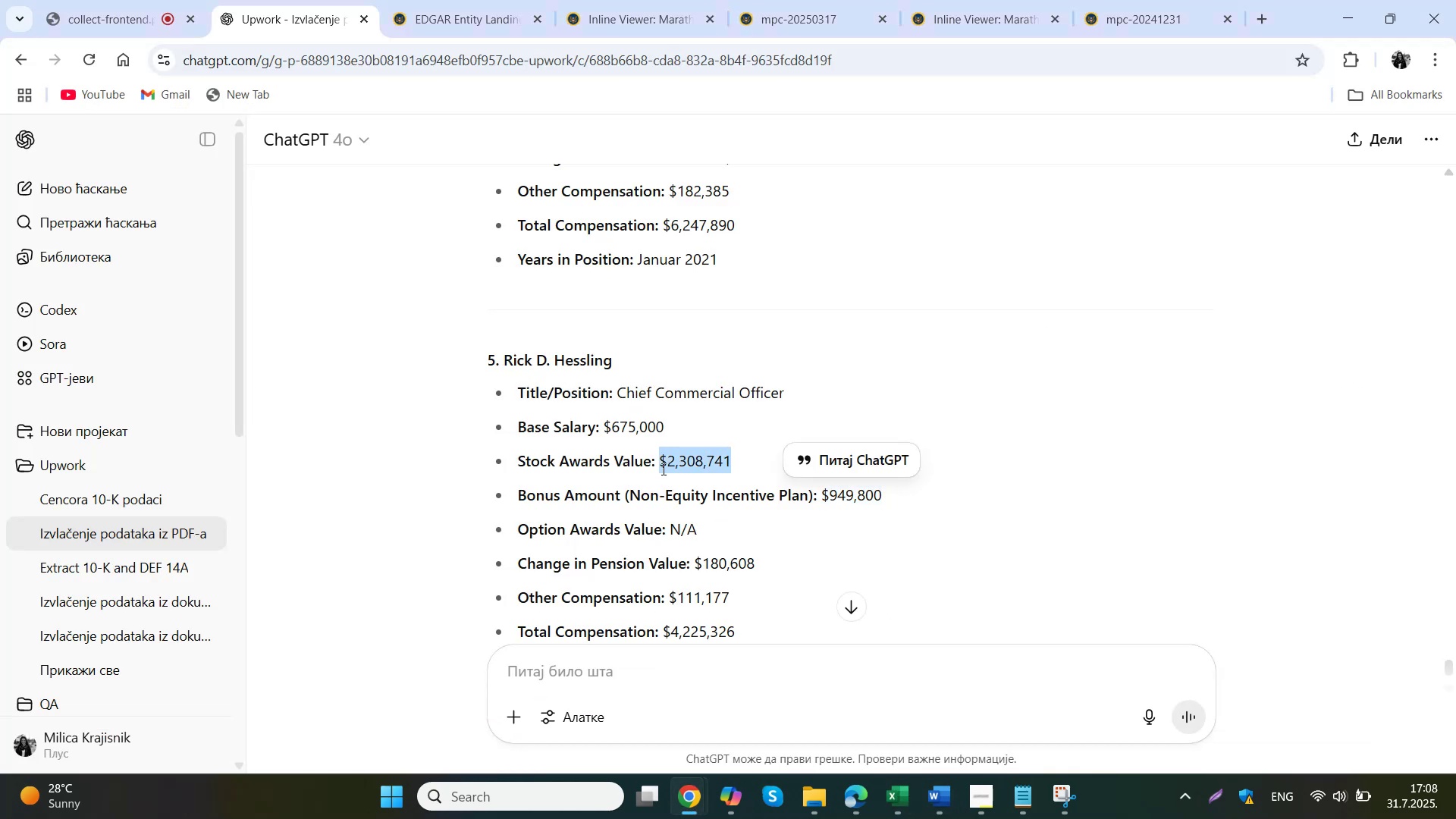 
key(Control+ControlLeft)
 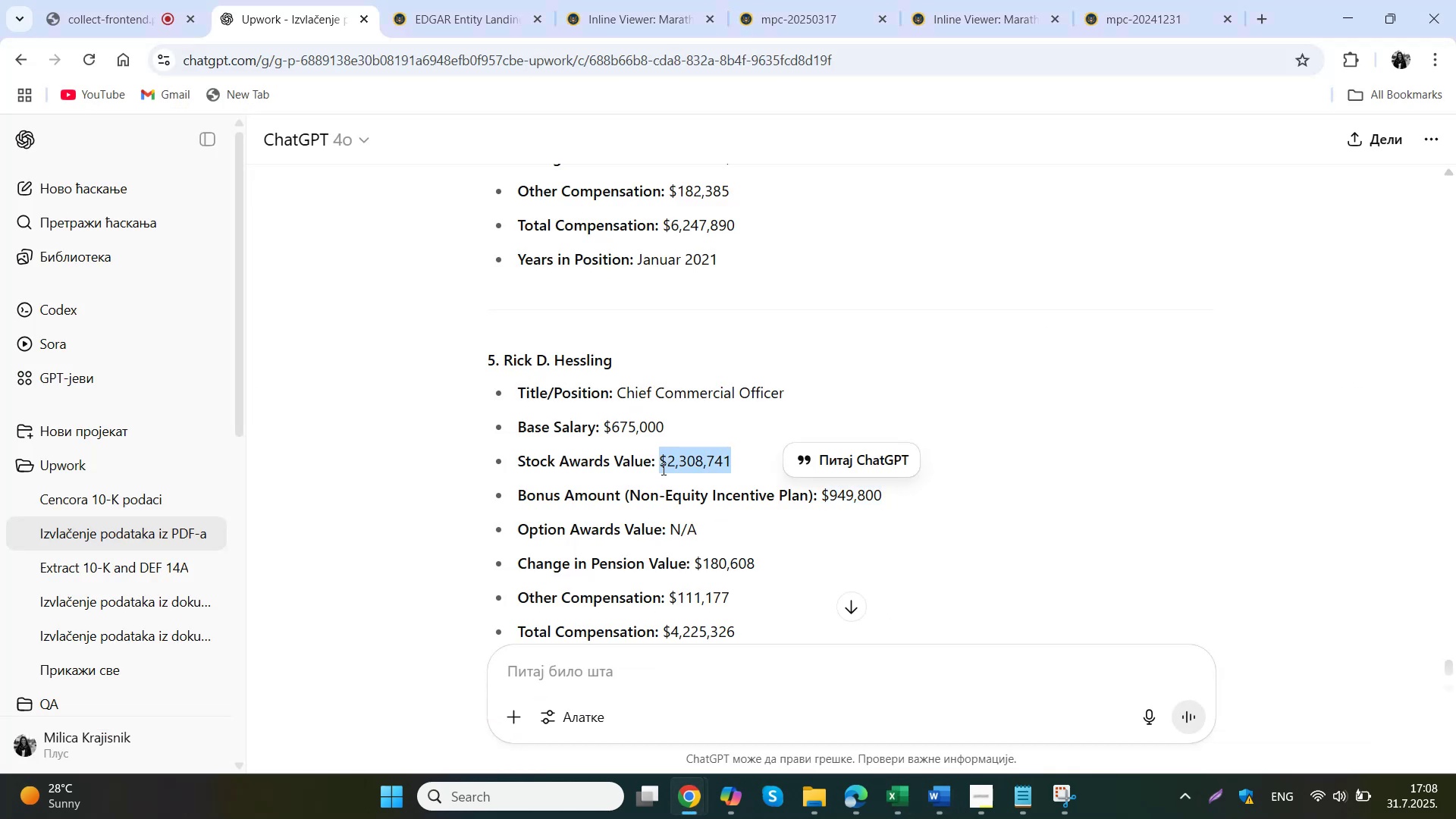 
key(Control+C)
 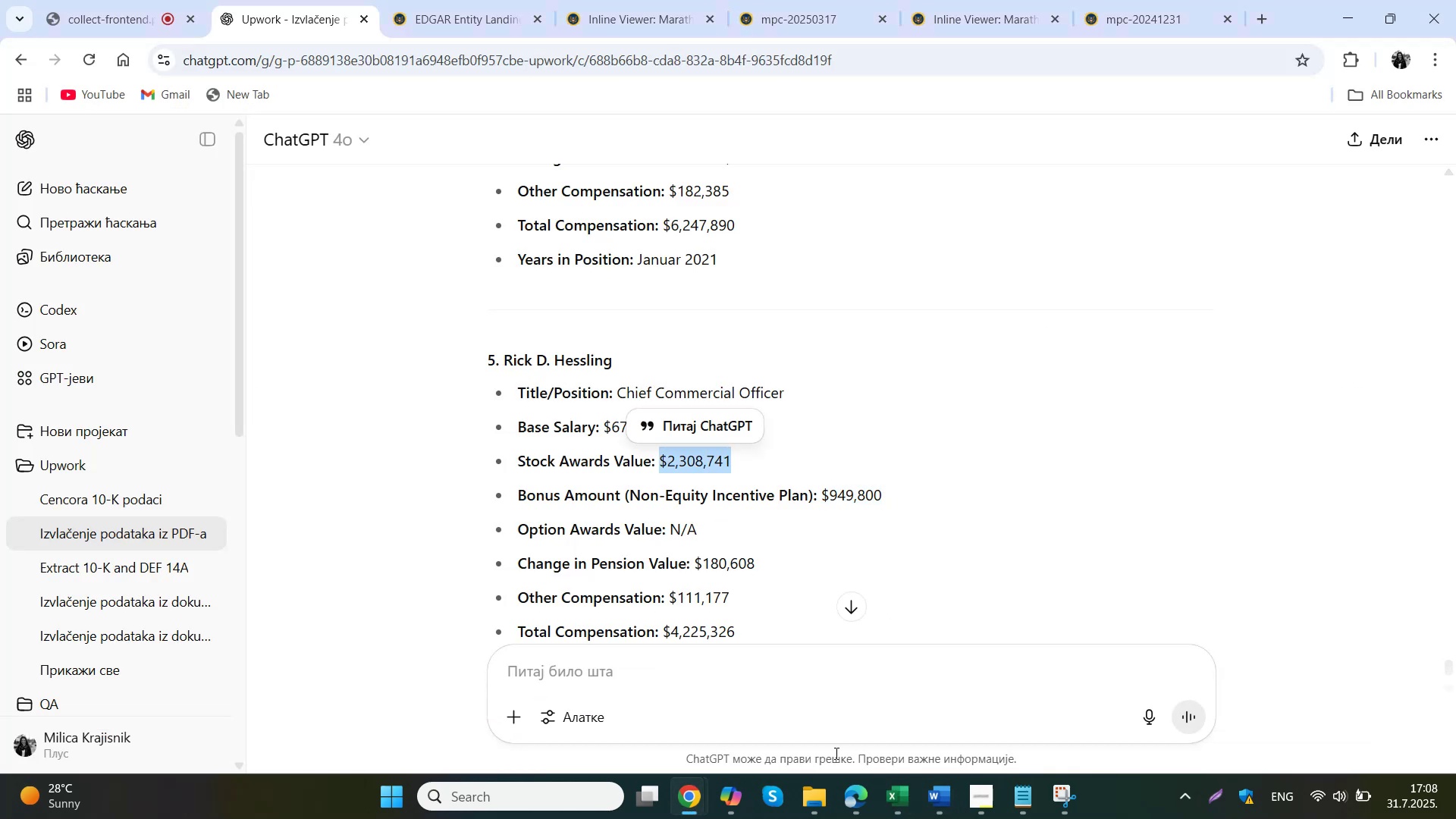 
left_click([891, 796])
 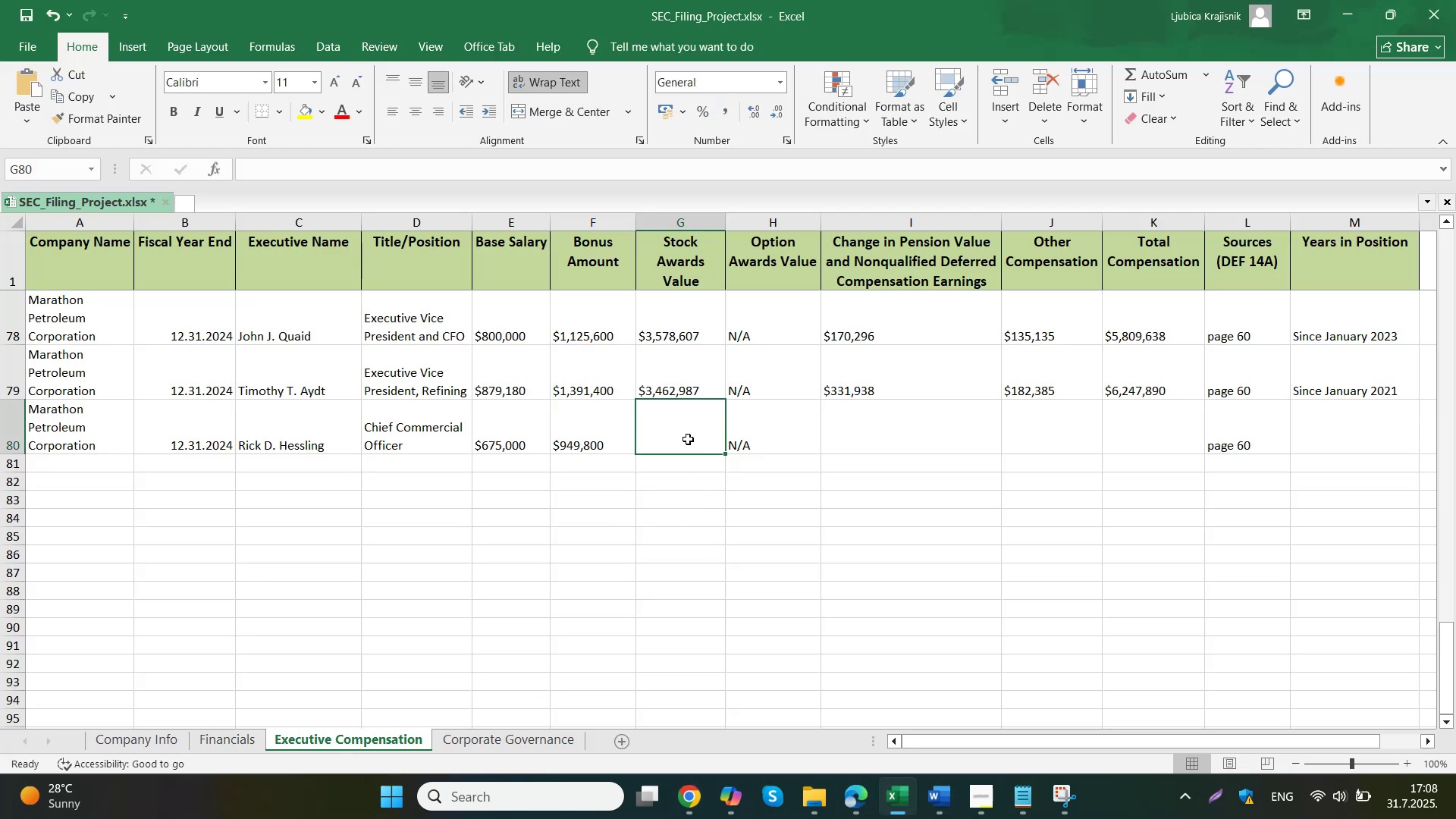 
double_click([667, 417])
 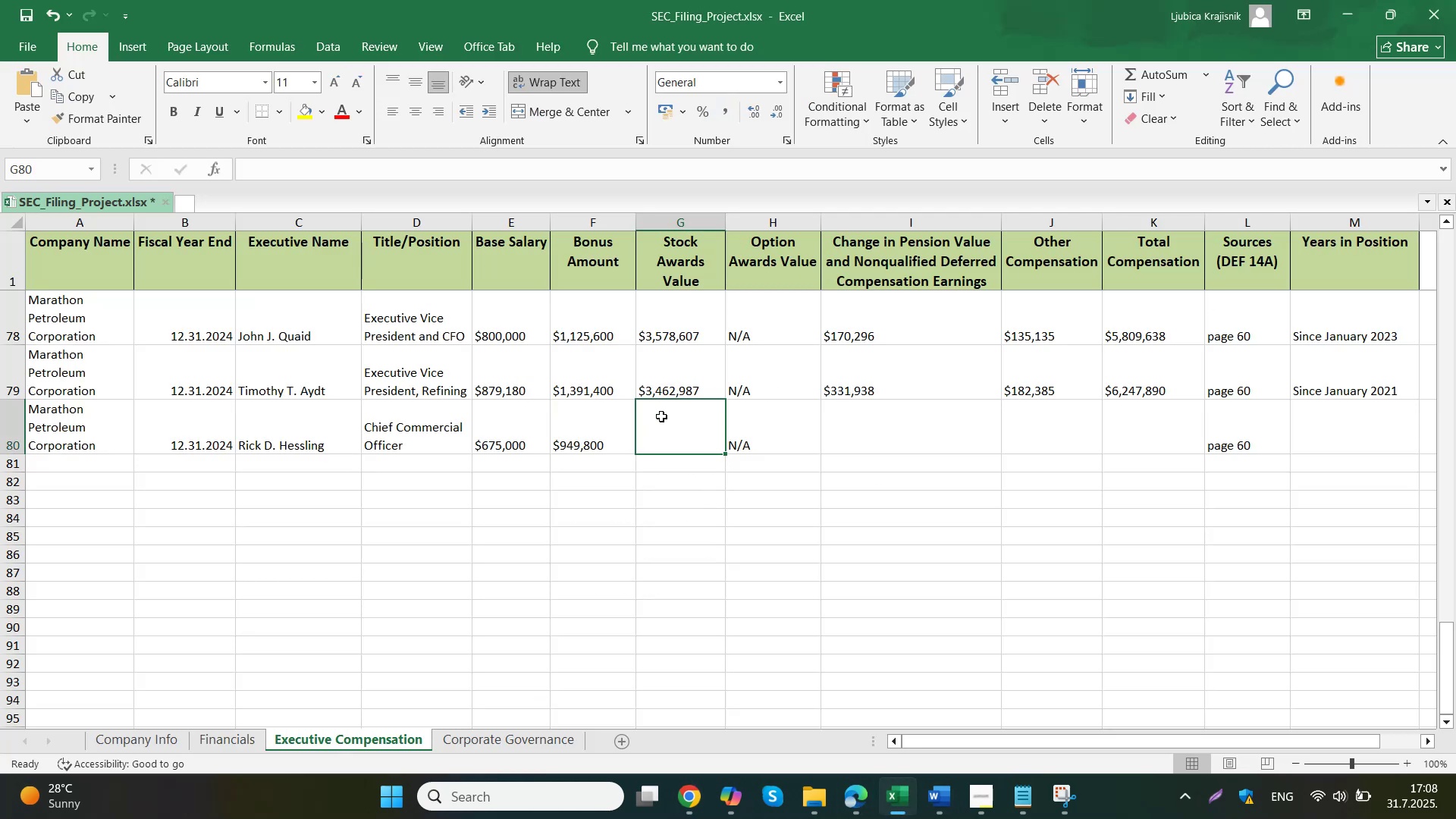 
key(Control+ControlLeft)
 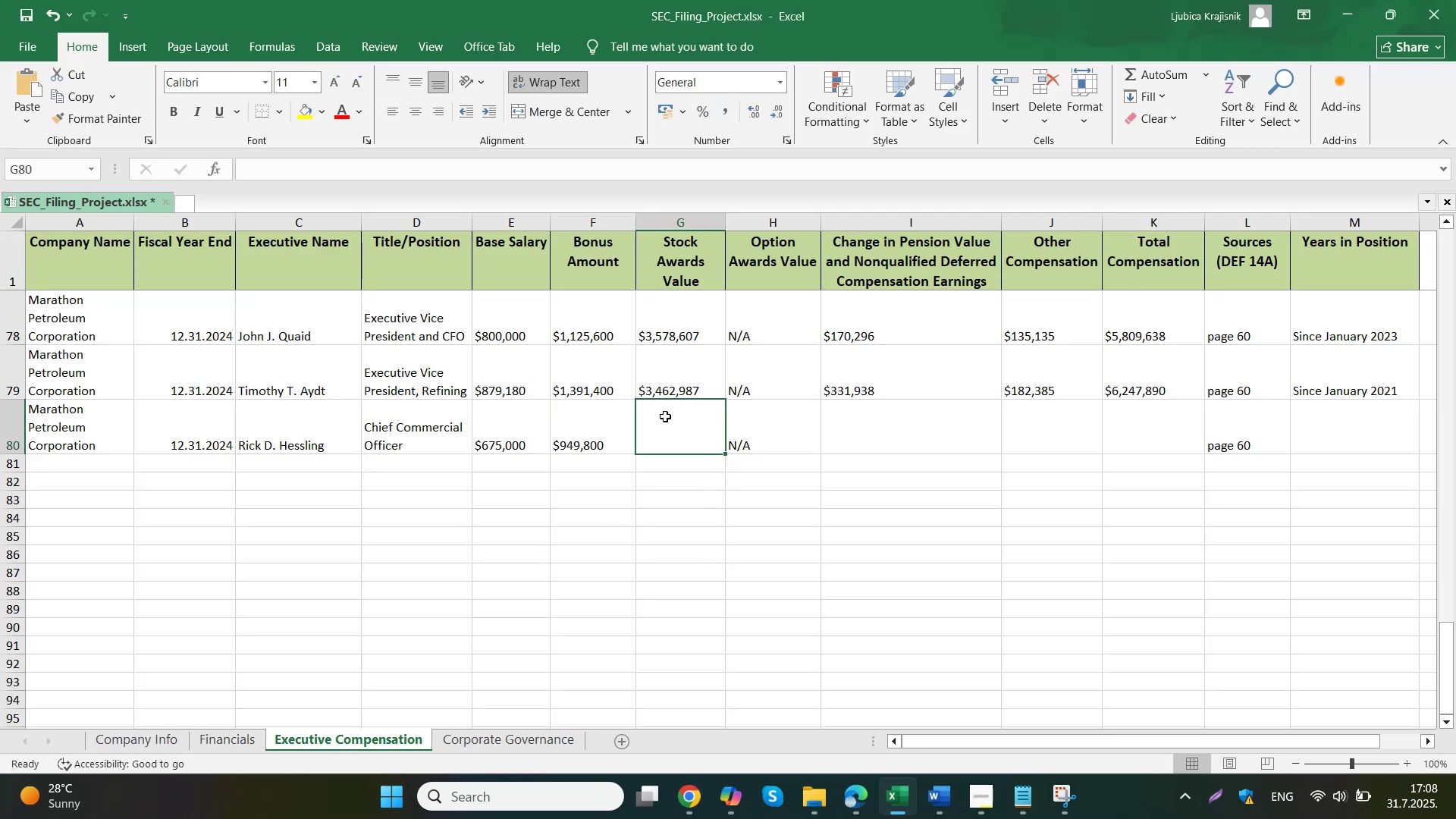 
key(Control+V)
 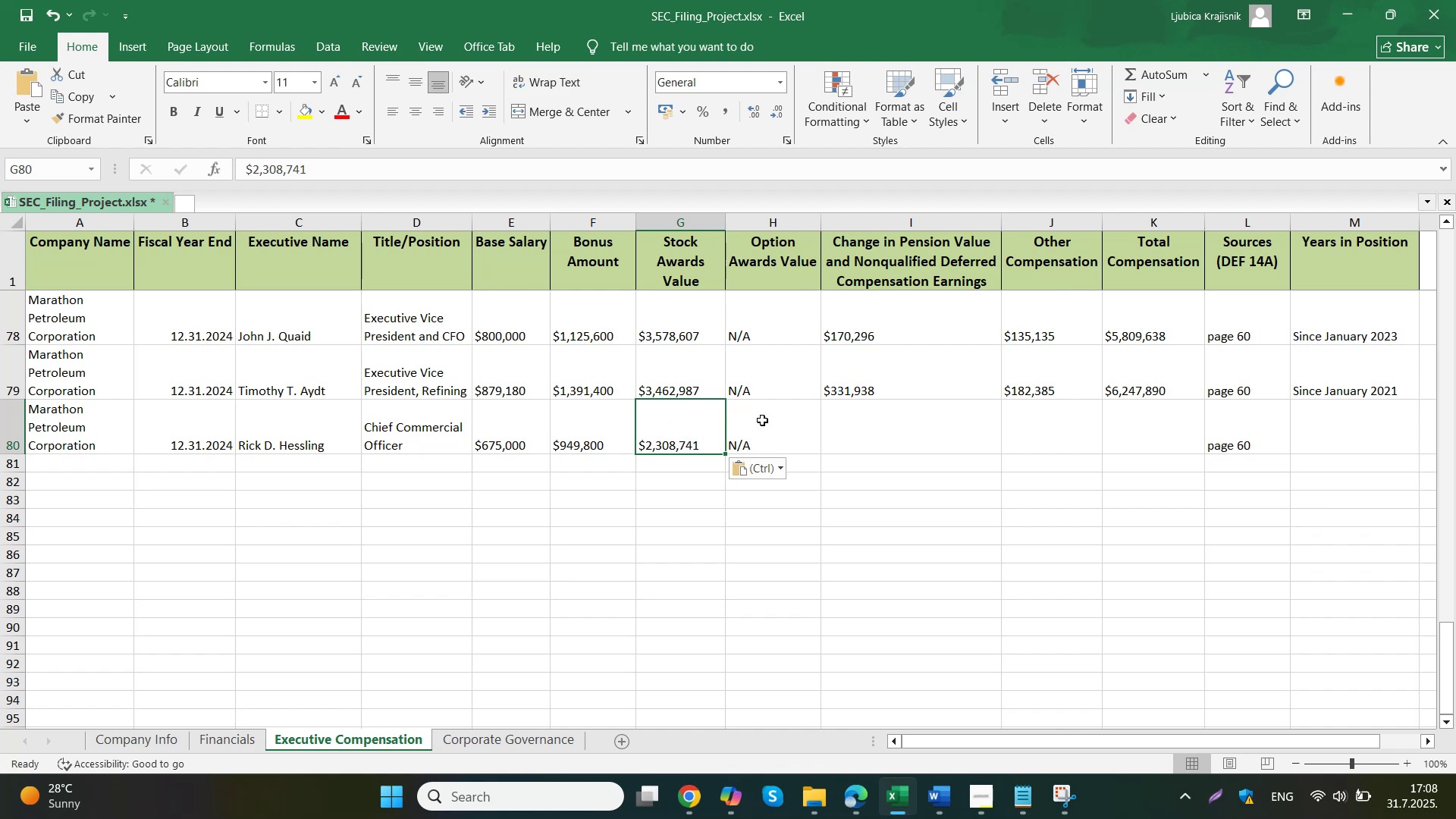 
left_click([891, 425])
 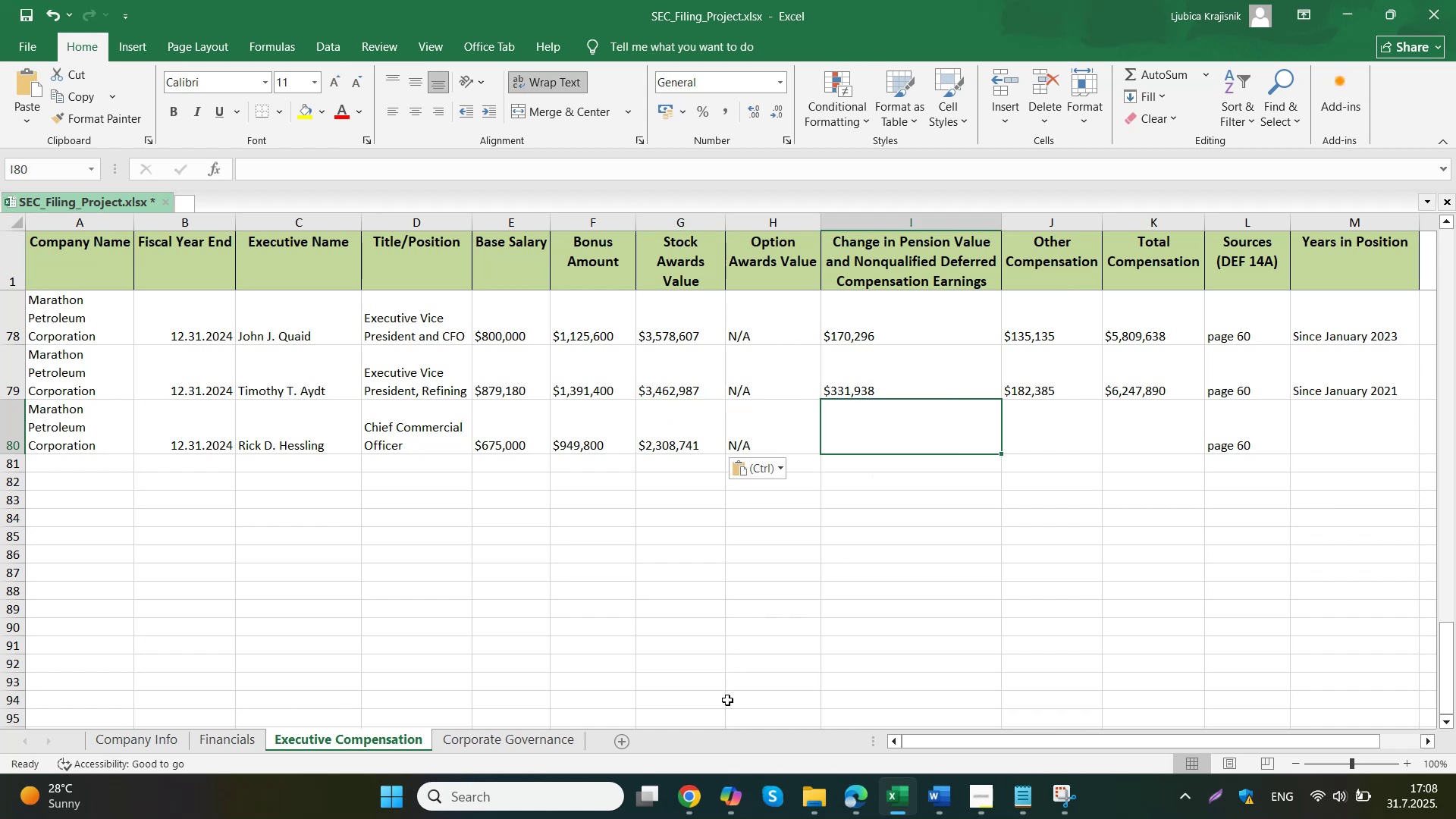 
left_click([614, 709])
 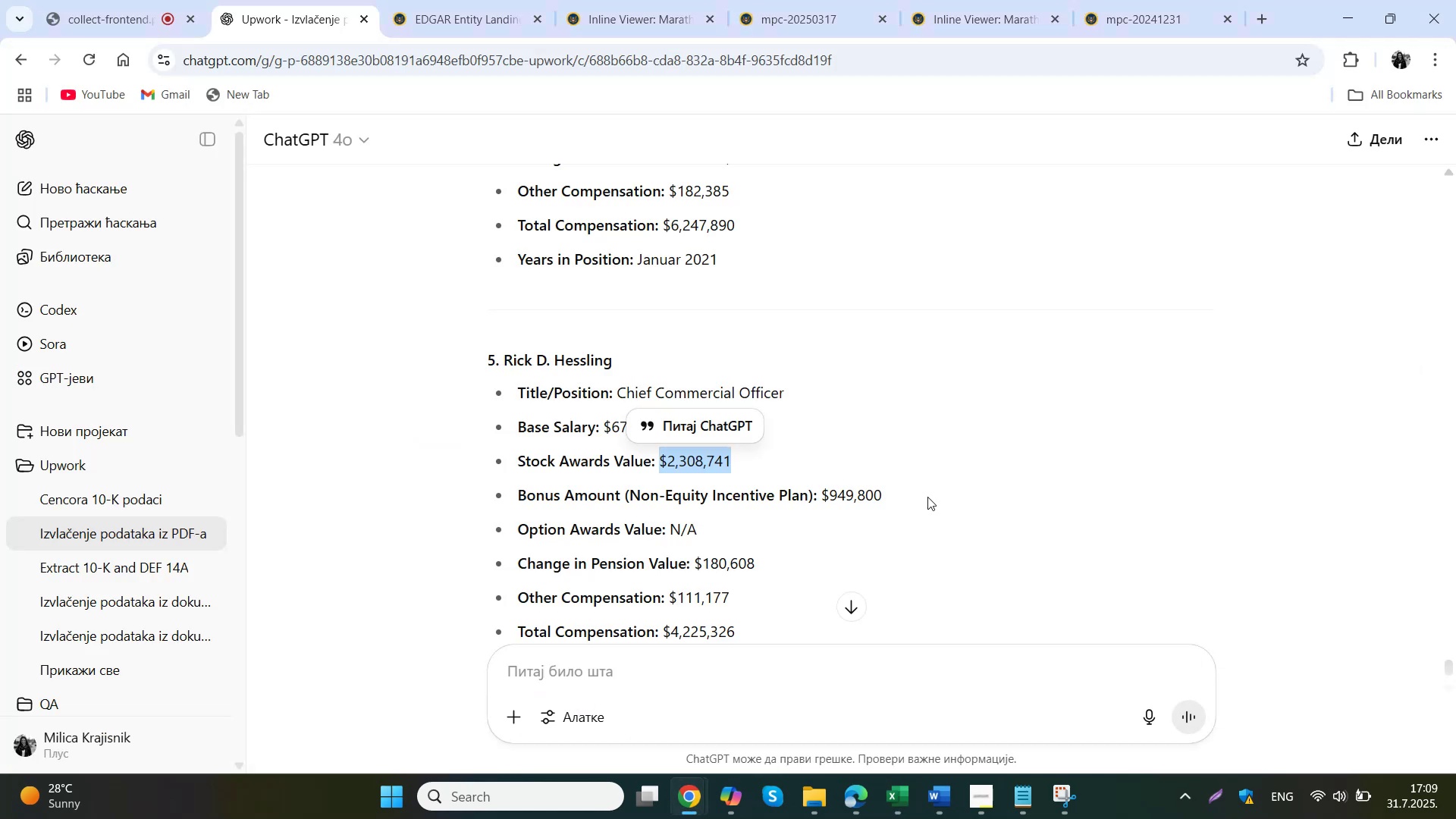 
scroll: coordinate [862, 538], scroll_direction: down, amount: 1.0
 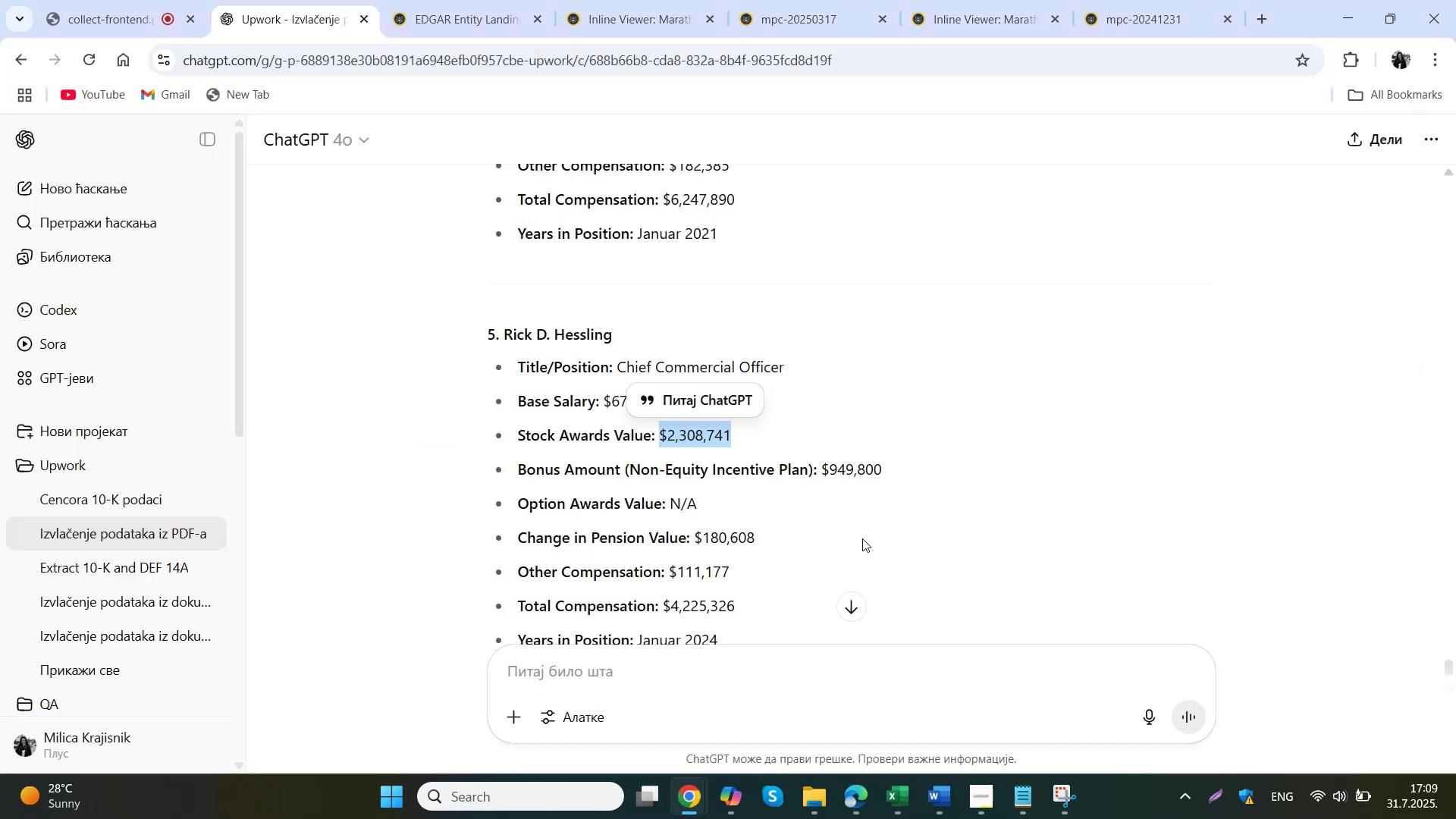 
left_click_drag(start_coordinate=[803, 479], to_coordinate=[695, 478])
 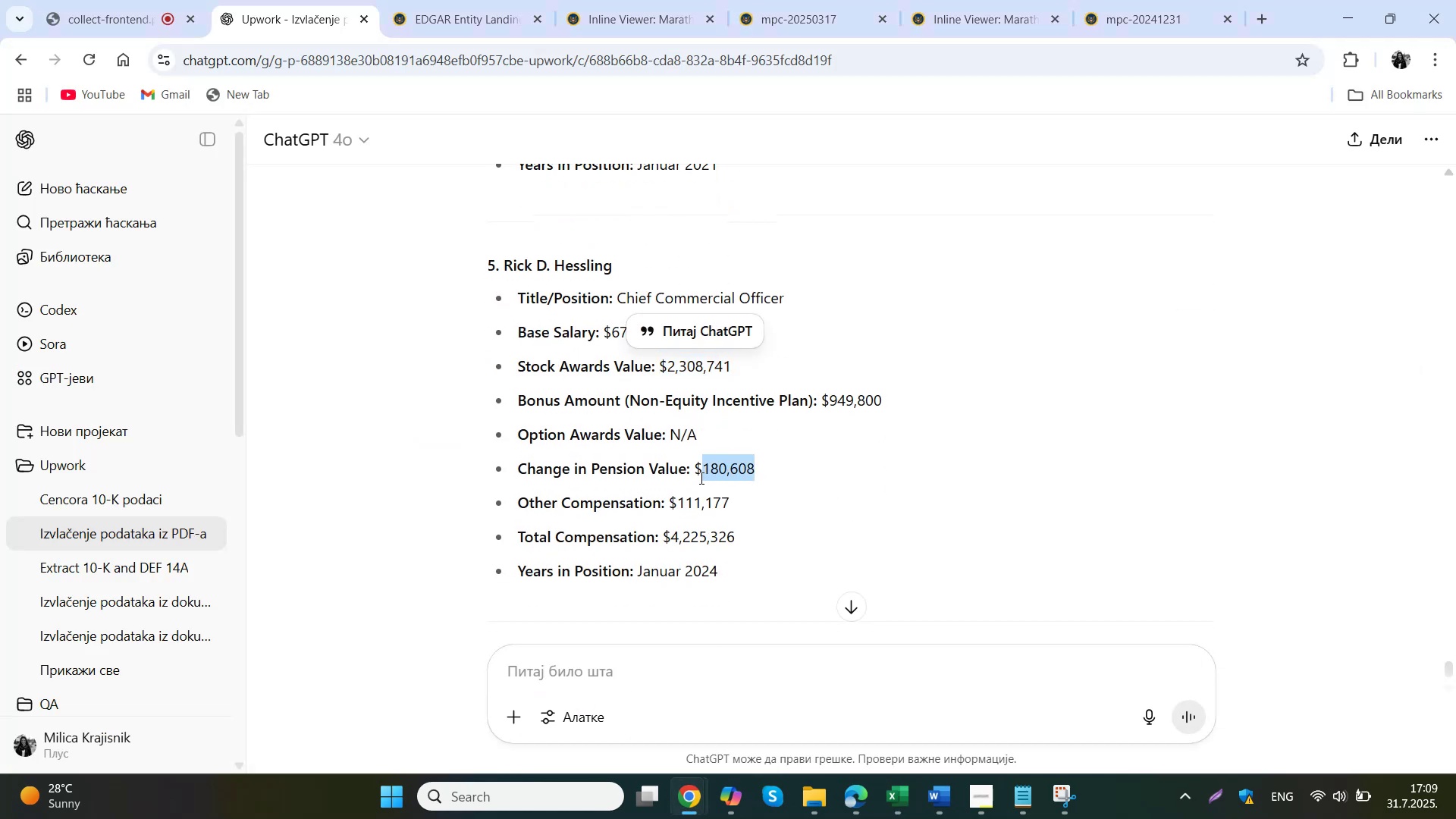 
key(Control+C)
 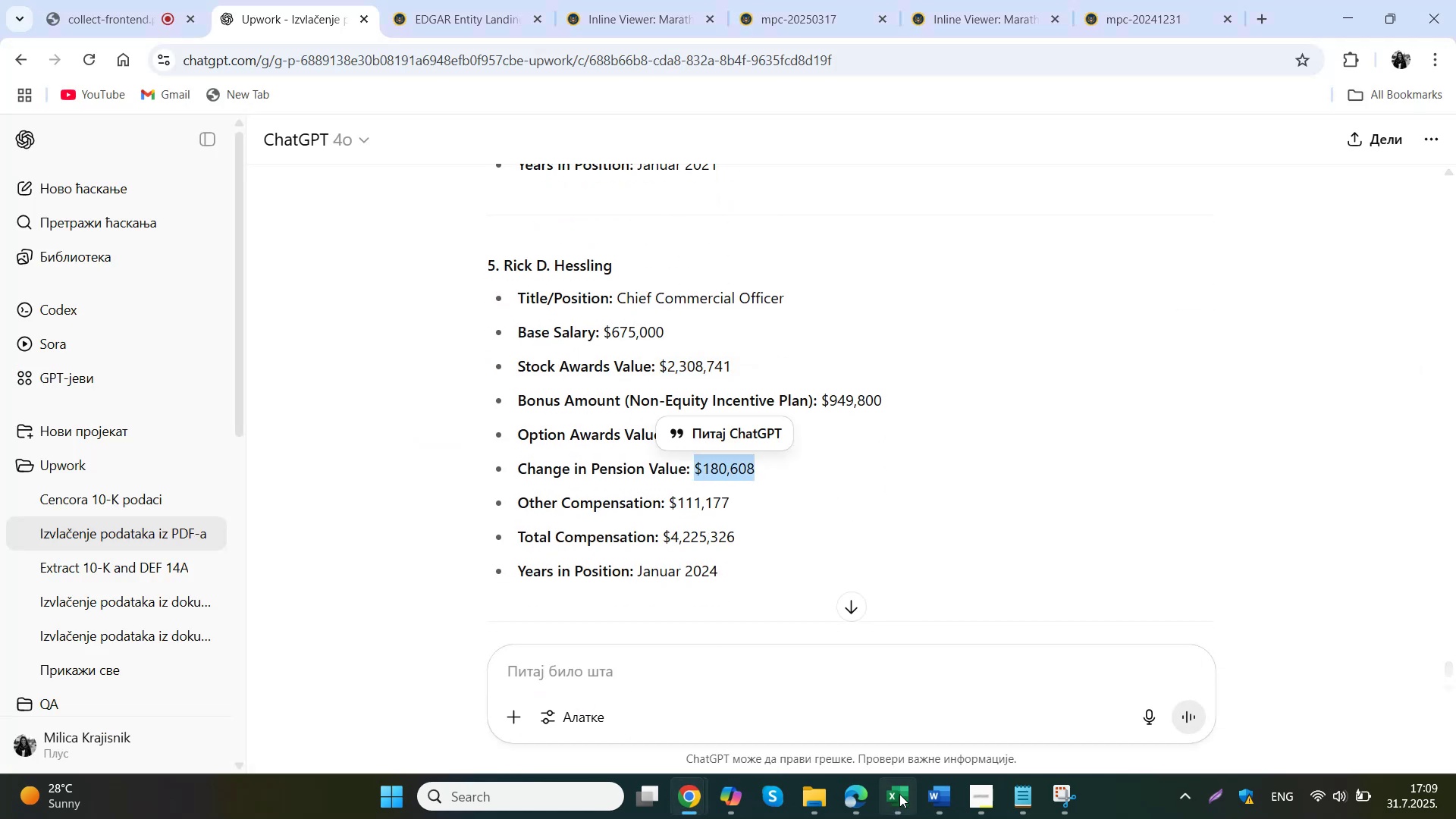 
left_click([917, 429])
 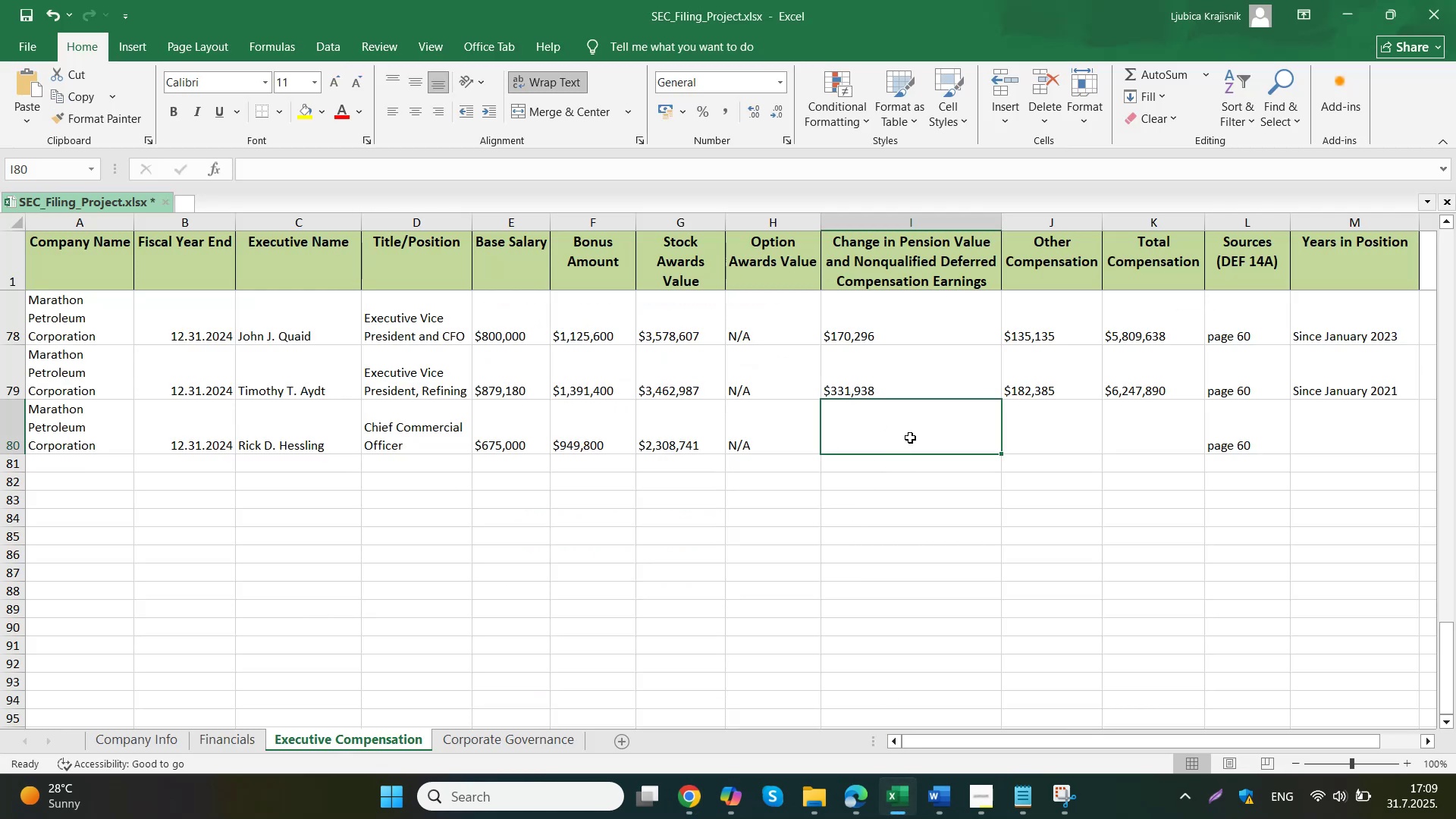 
key(Control+ControlLeft)
 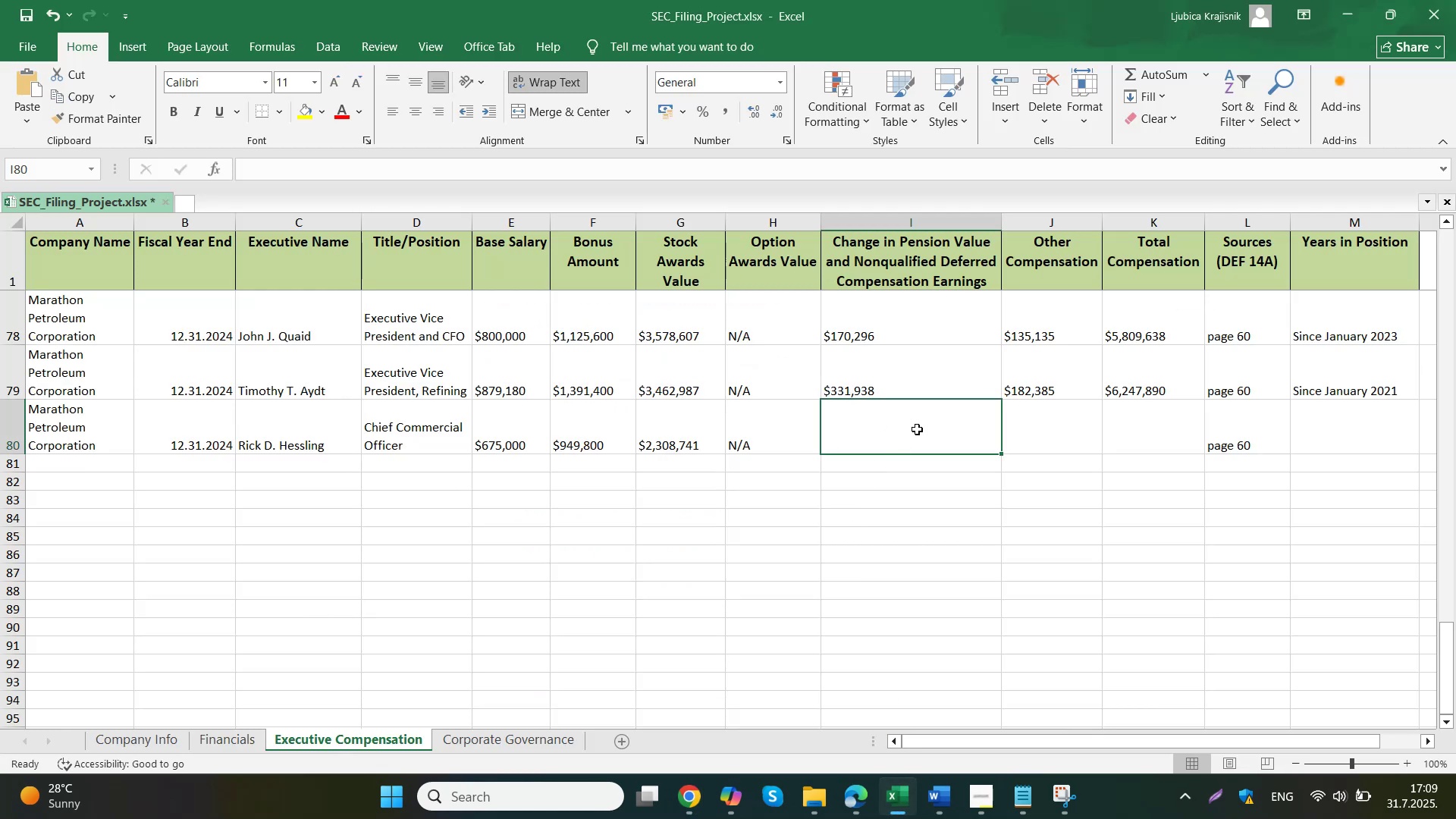 
double_click([917, 429])
 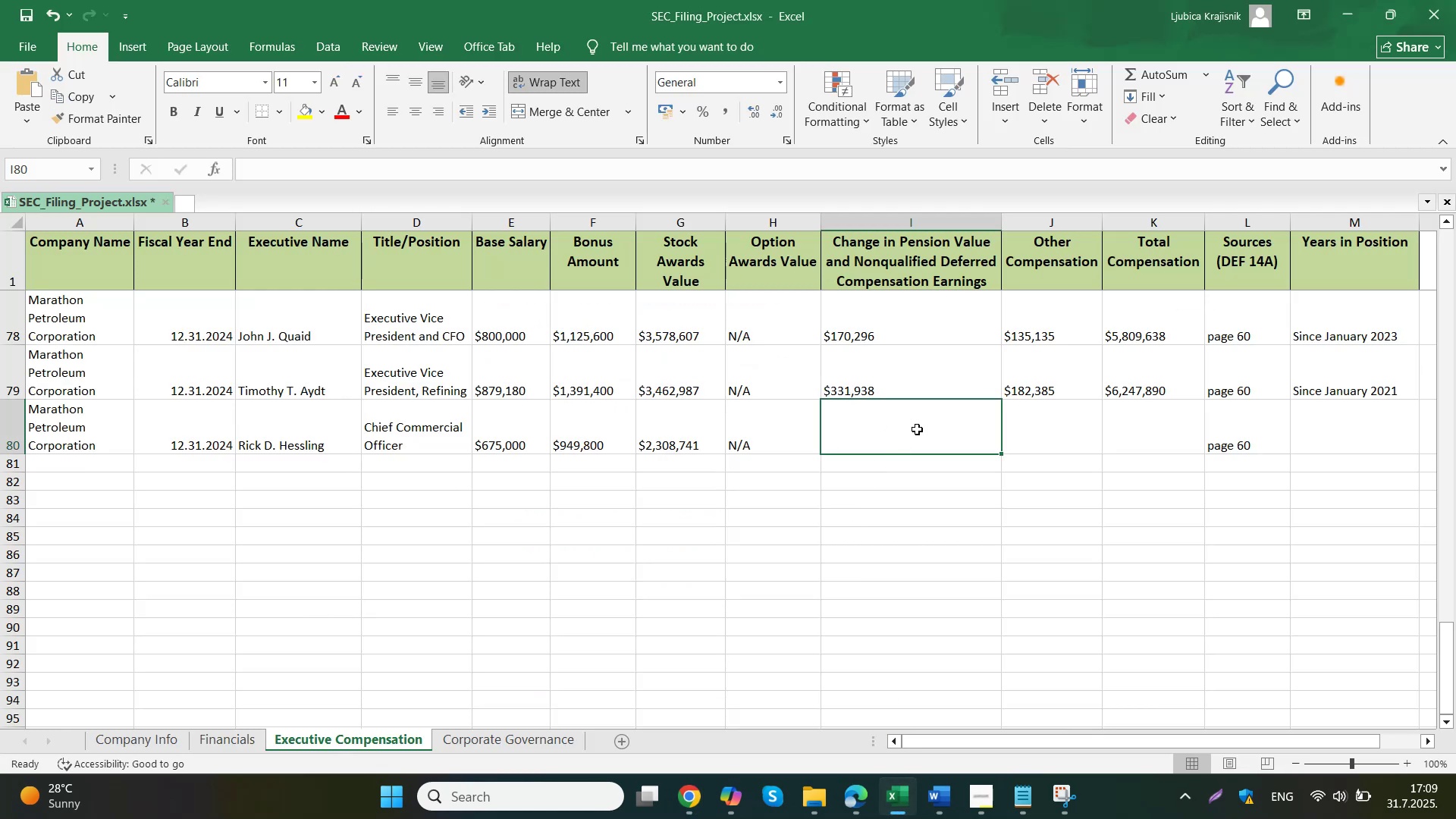 
key(Control+V)
 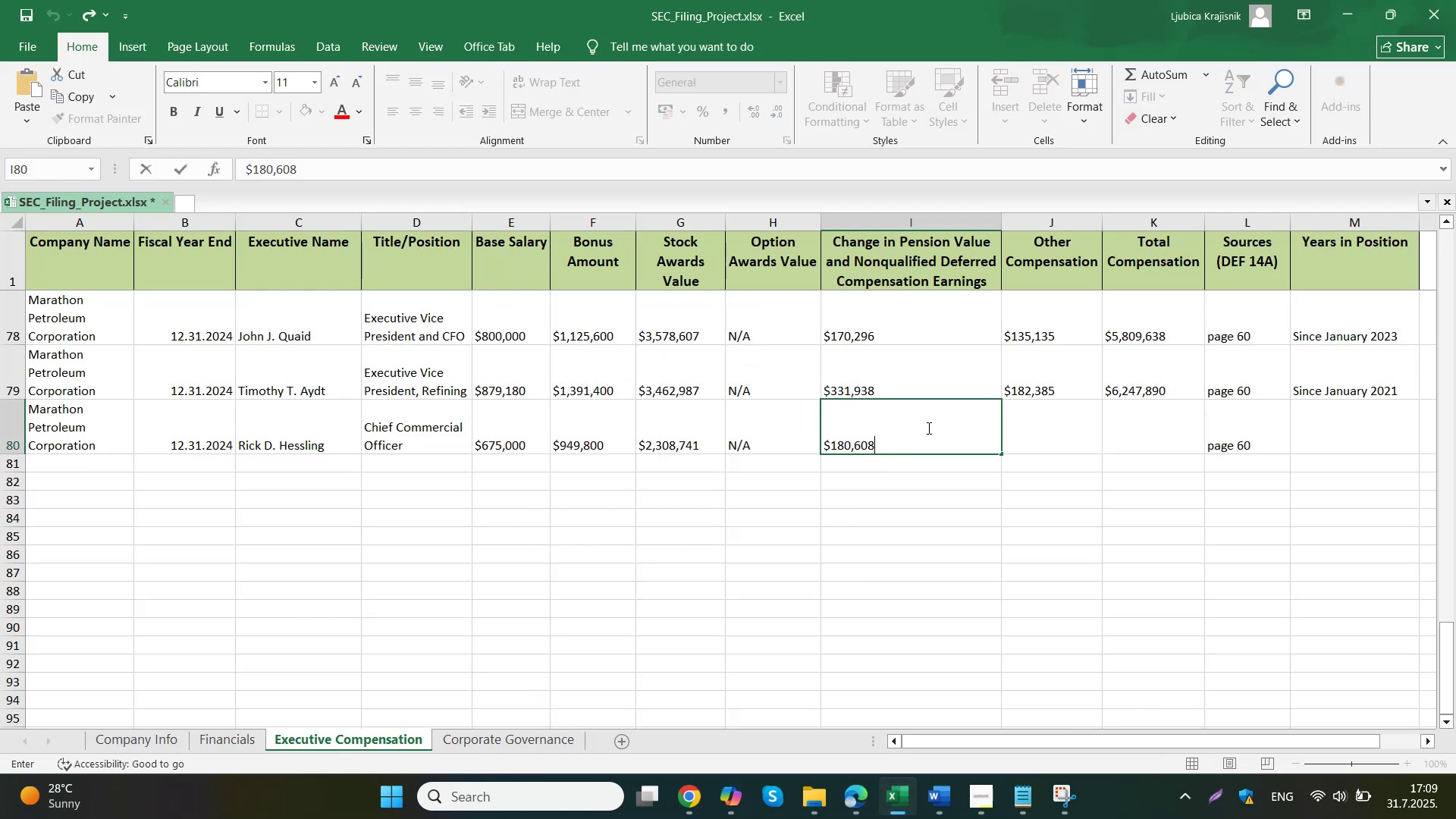 
left_click([1035, 434])
 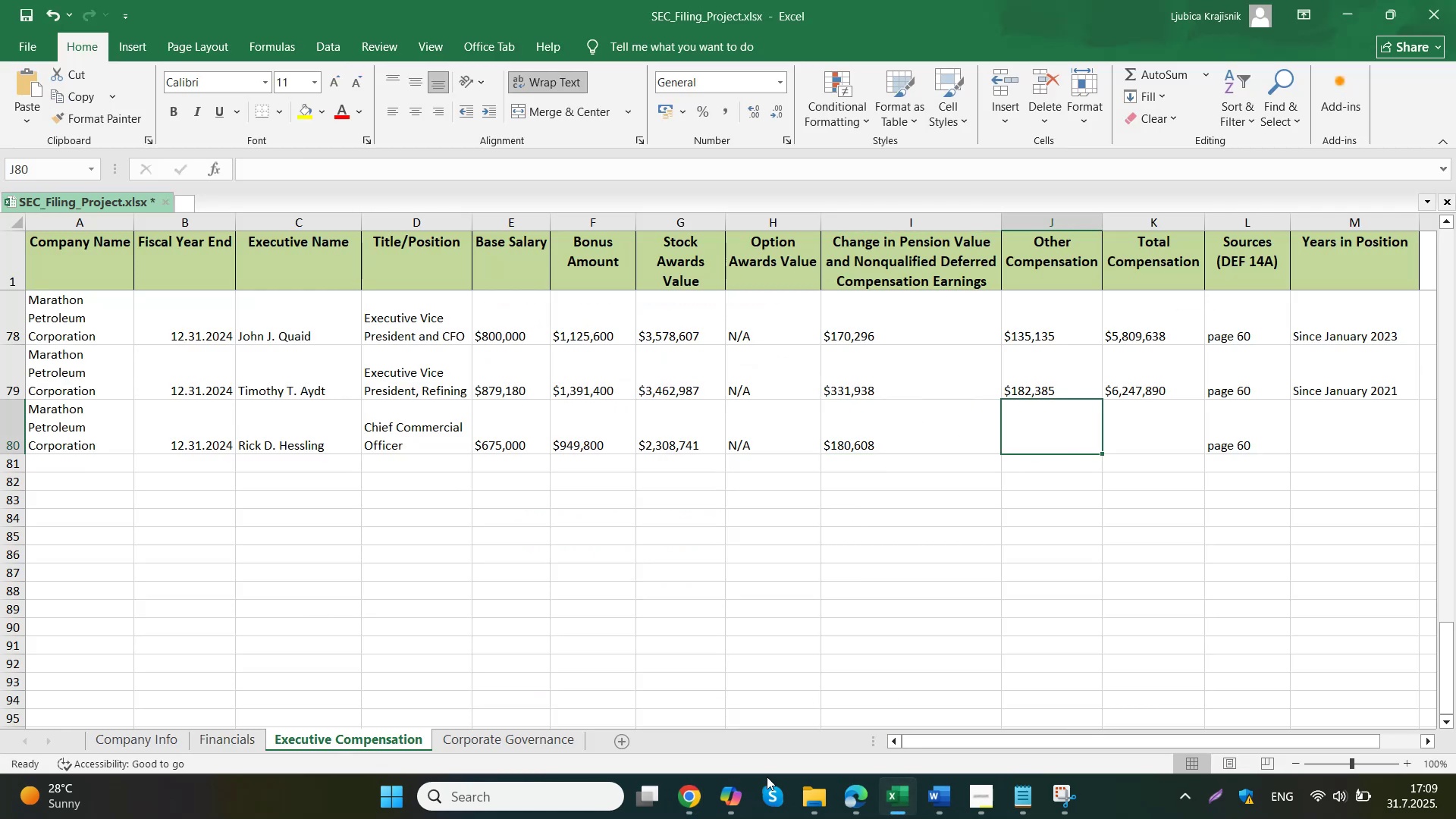 
left_click([692, 804])
 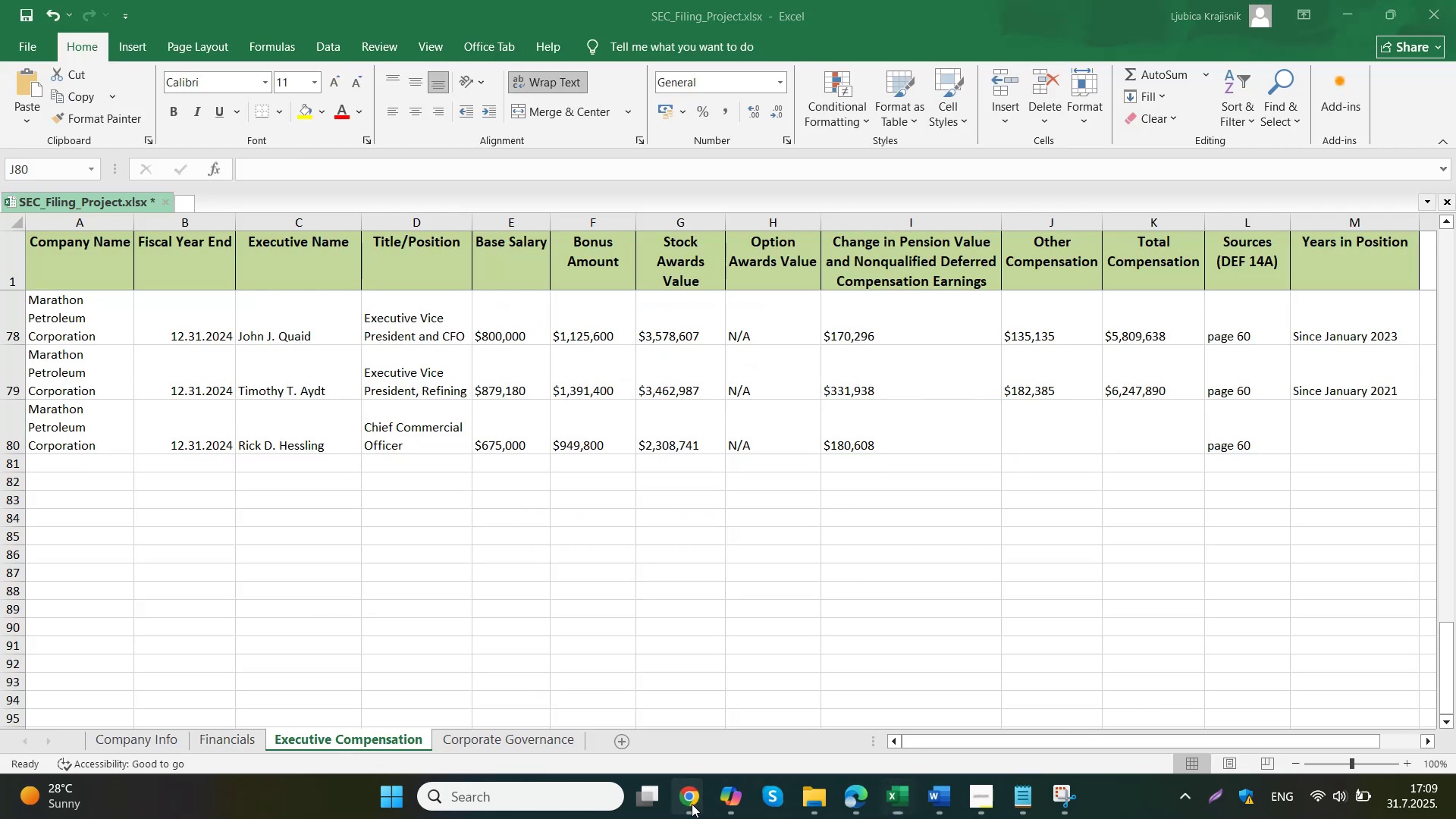 
left_click([649, 698])
 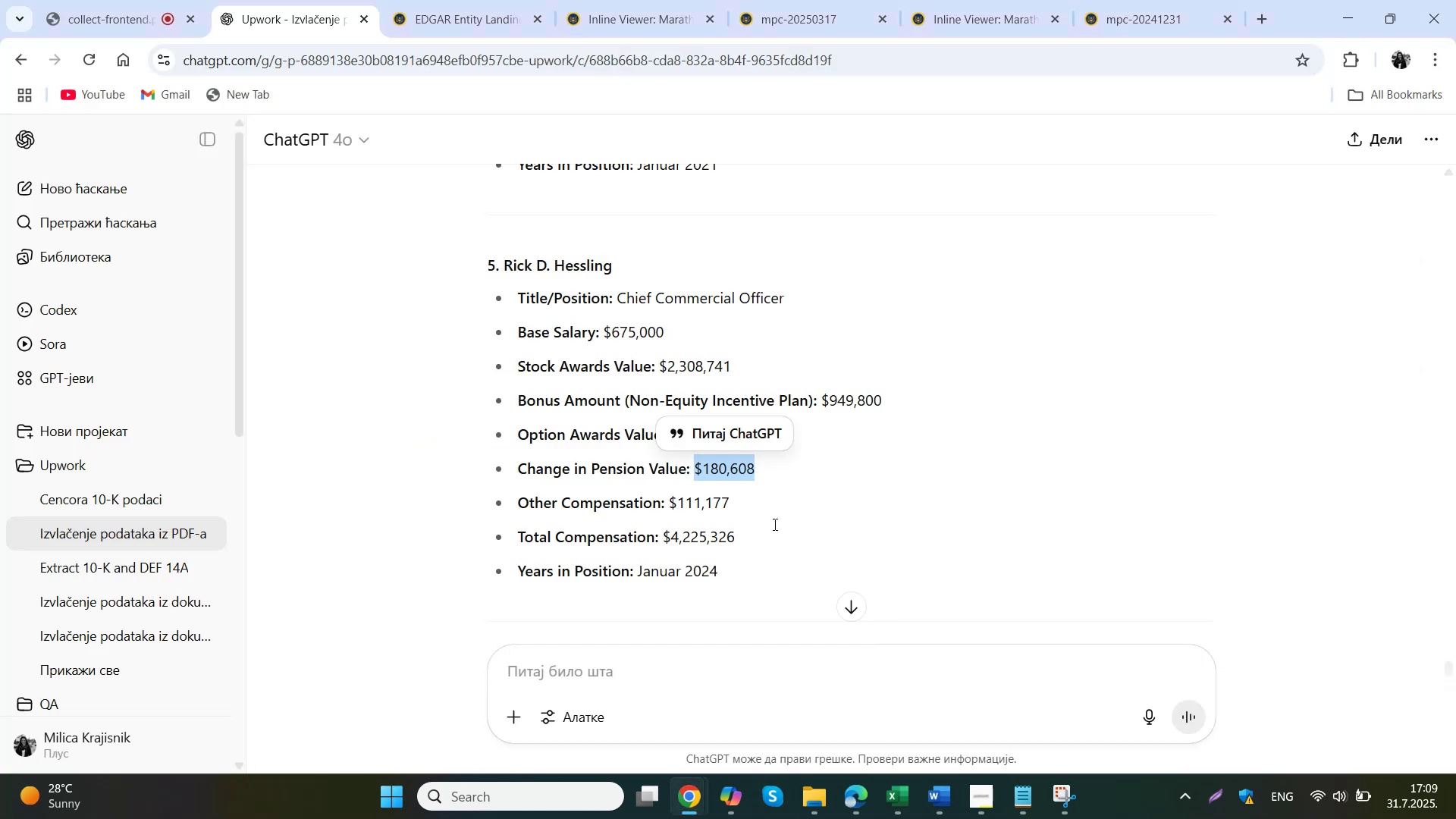 
left_click_drag(start_coordinate=[771, 506], to_coordinate=[670, 505])
 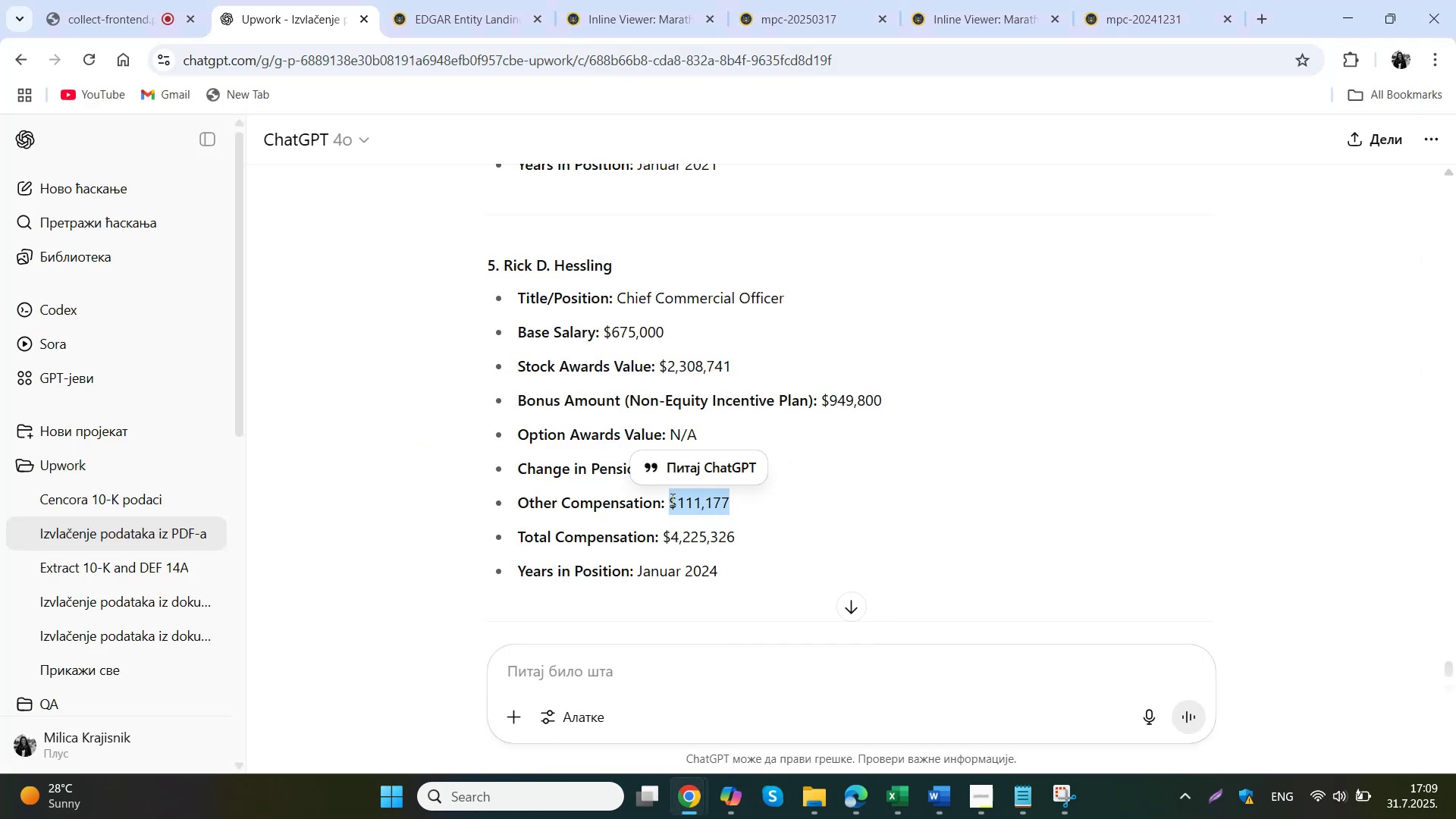 
key(Control+ControlLeft)
 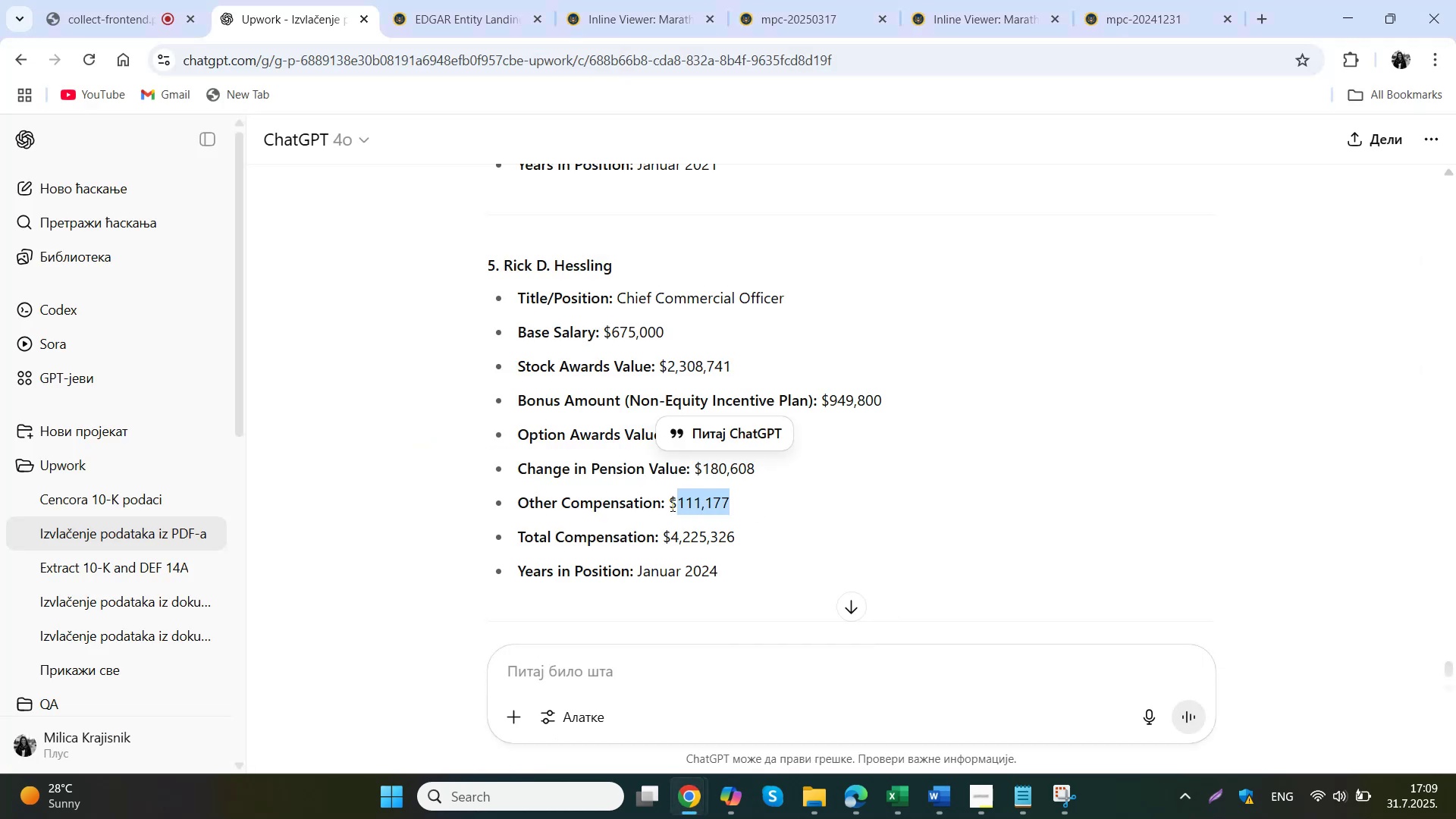 
key(Control+C)
 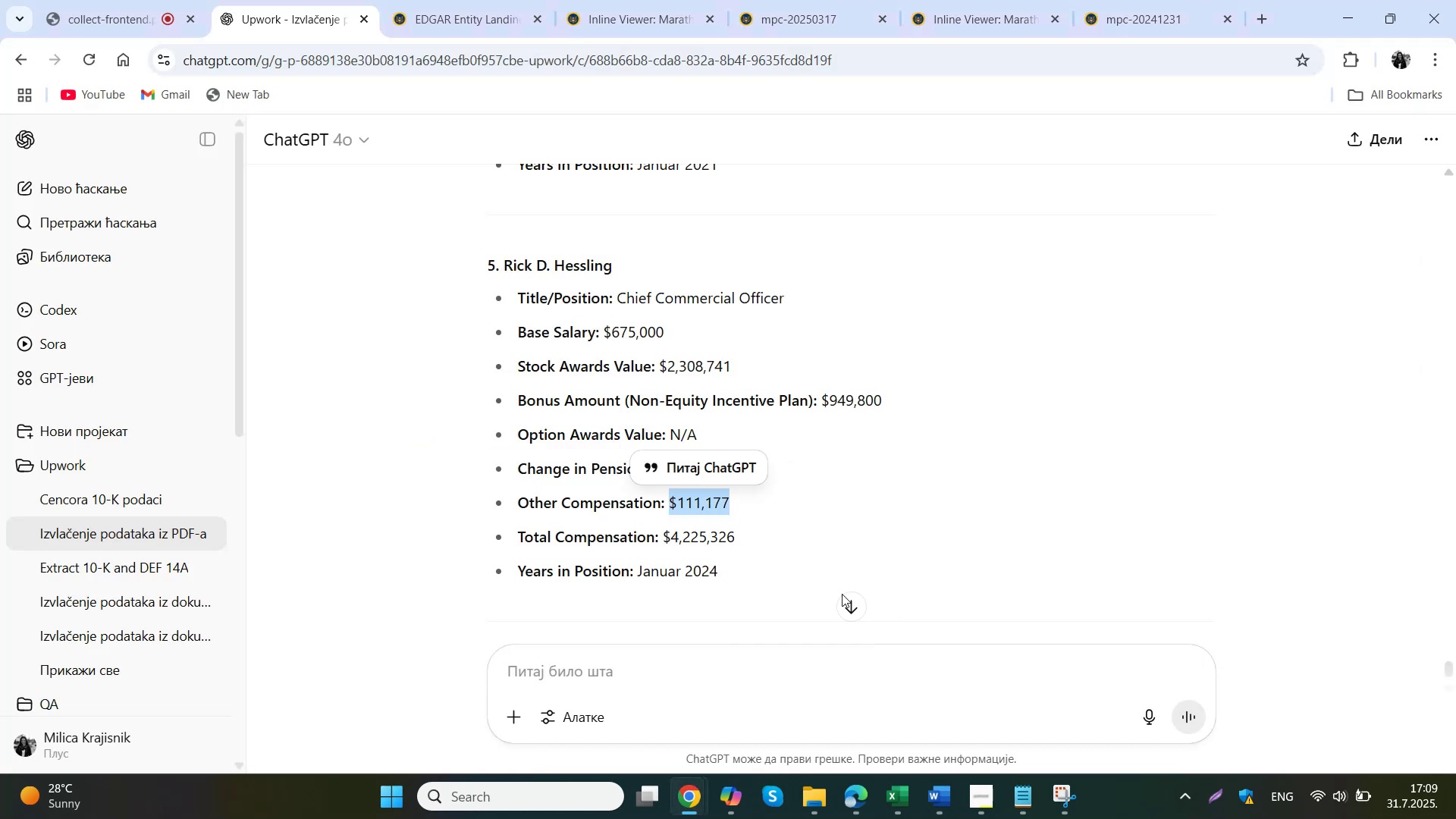 
left_click([895, 818])
 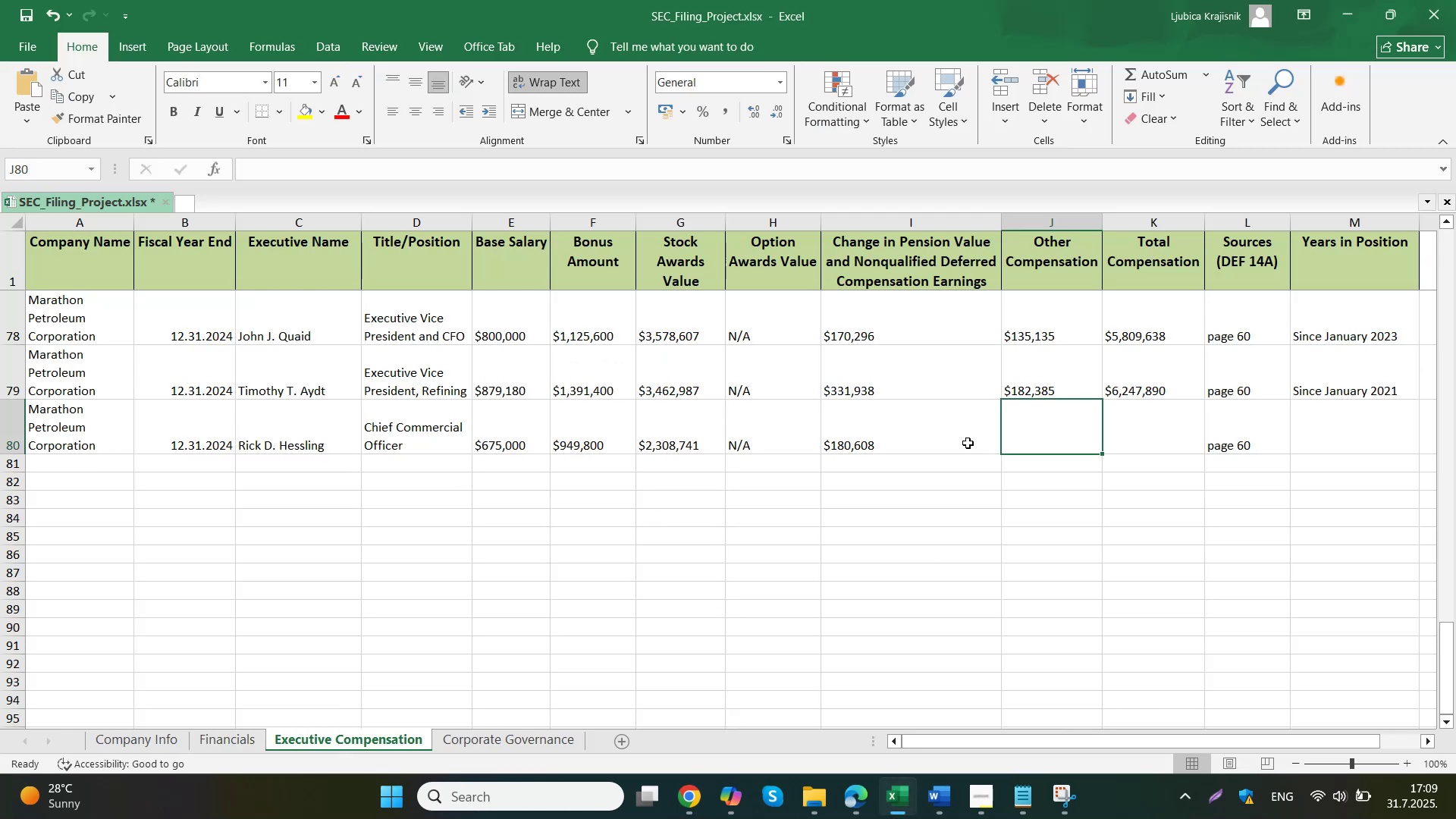 
double_click([1057, 422])
 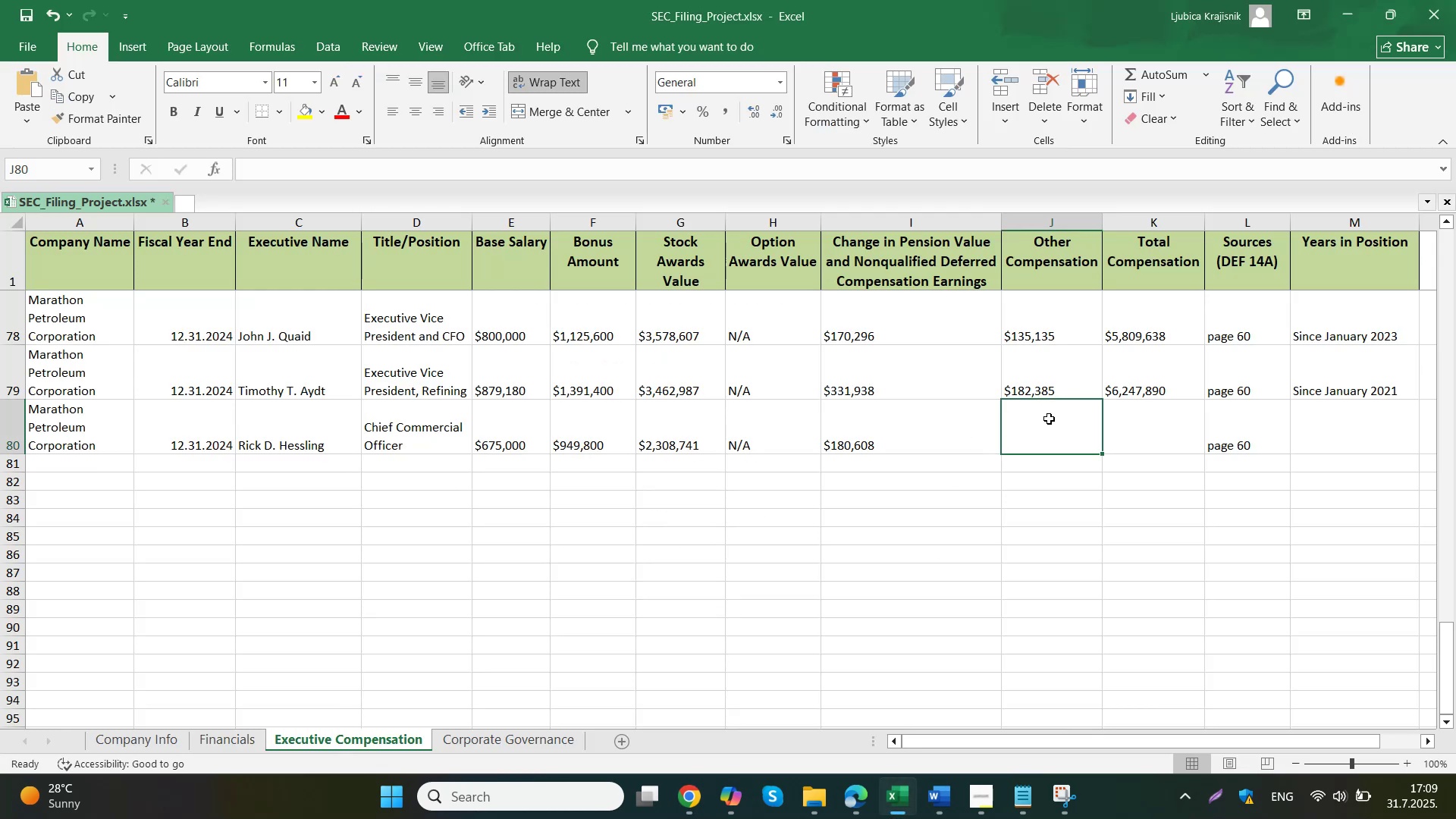 
key(Control+ControlLeft)
 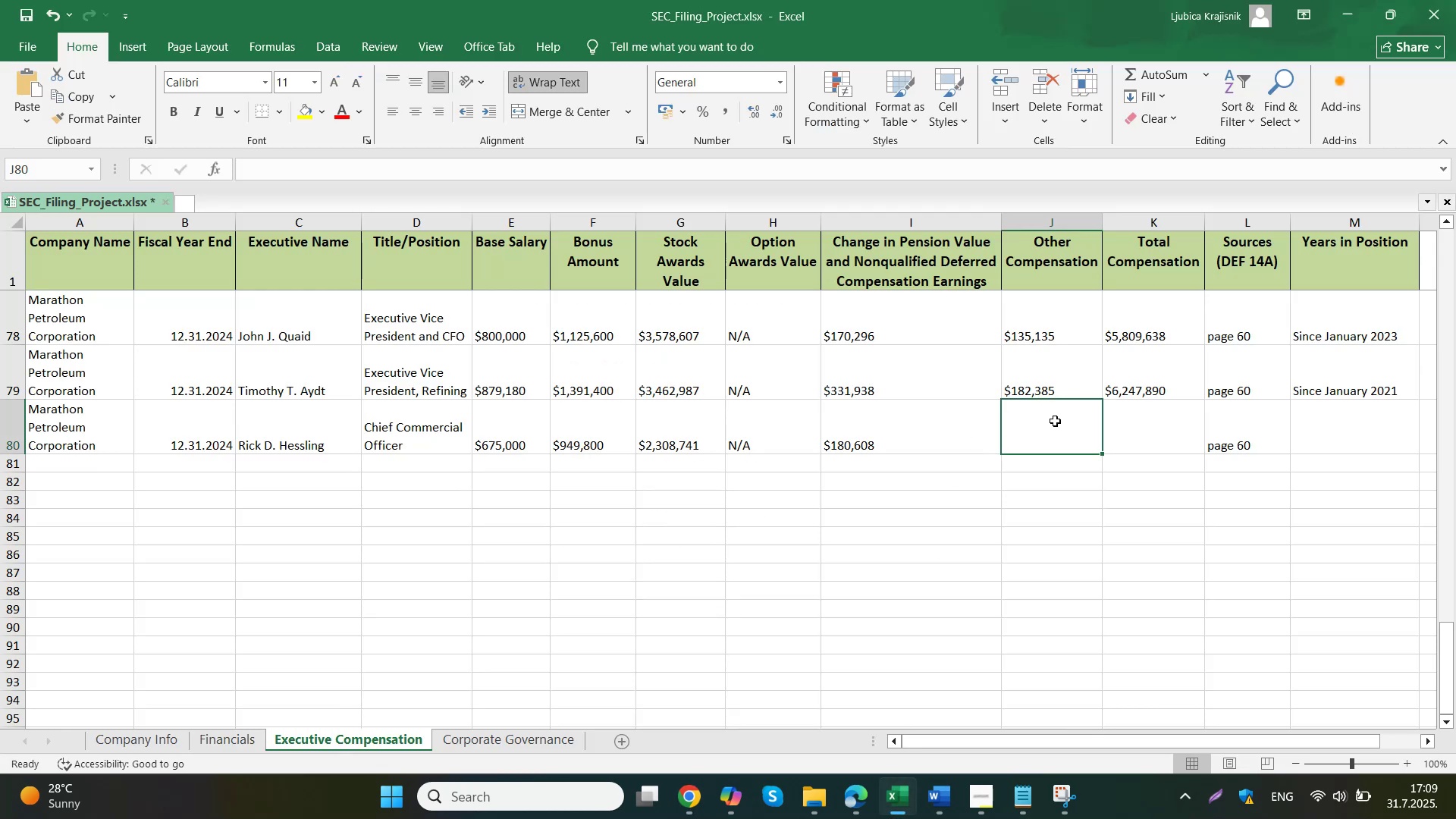 
key(Control+V)
 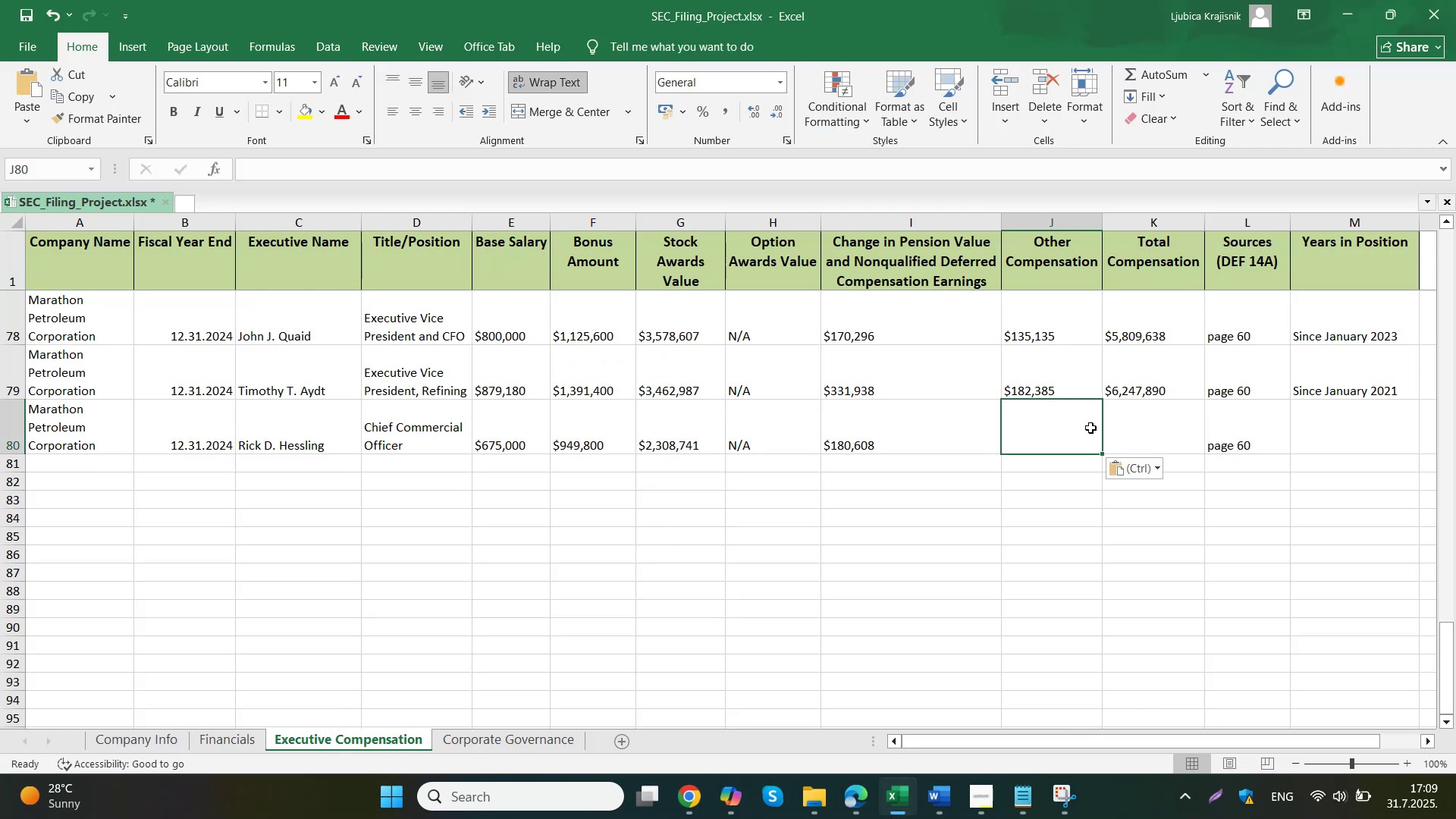 
left_click([1132, 423])
 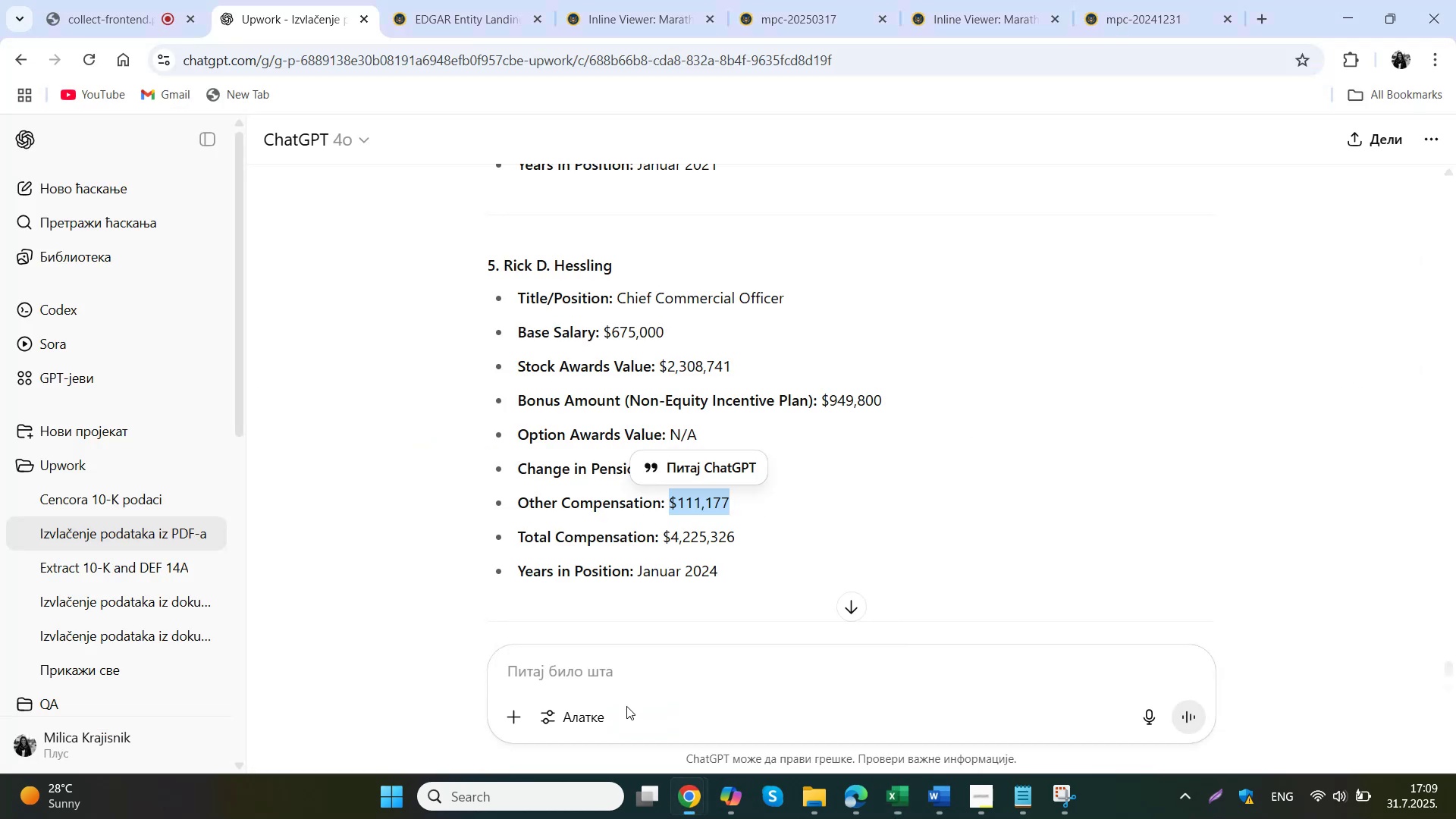 
left_click_drag(start_coordinate=[812, 538], to_coordinate=[665, 539])
 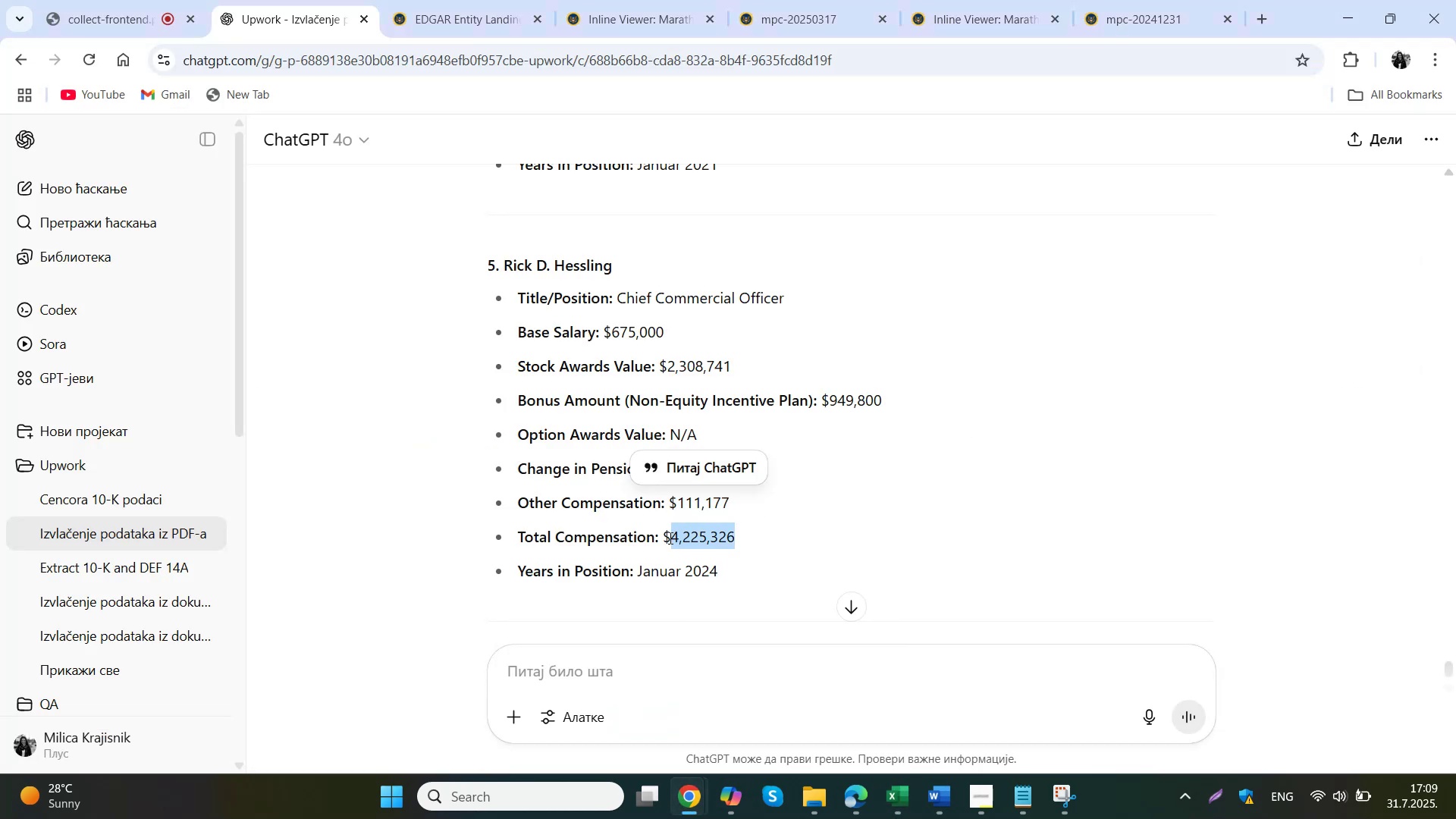 
key(Control+ControlLeft)
 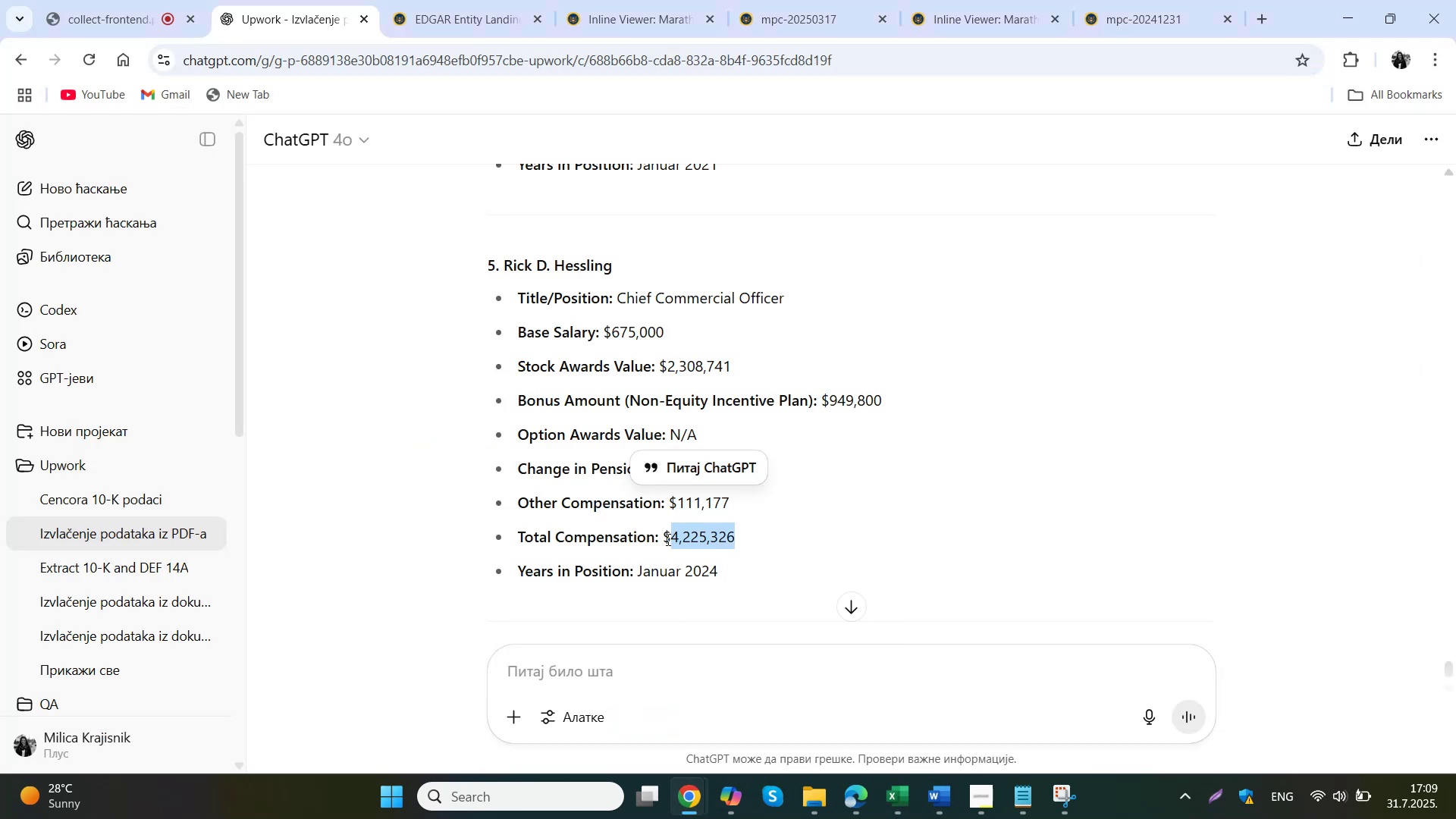 
key(Control+C)
 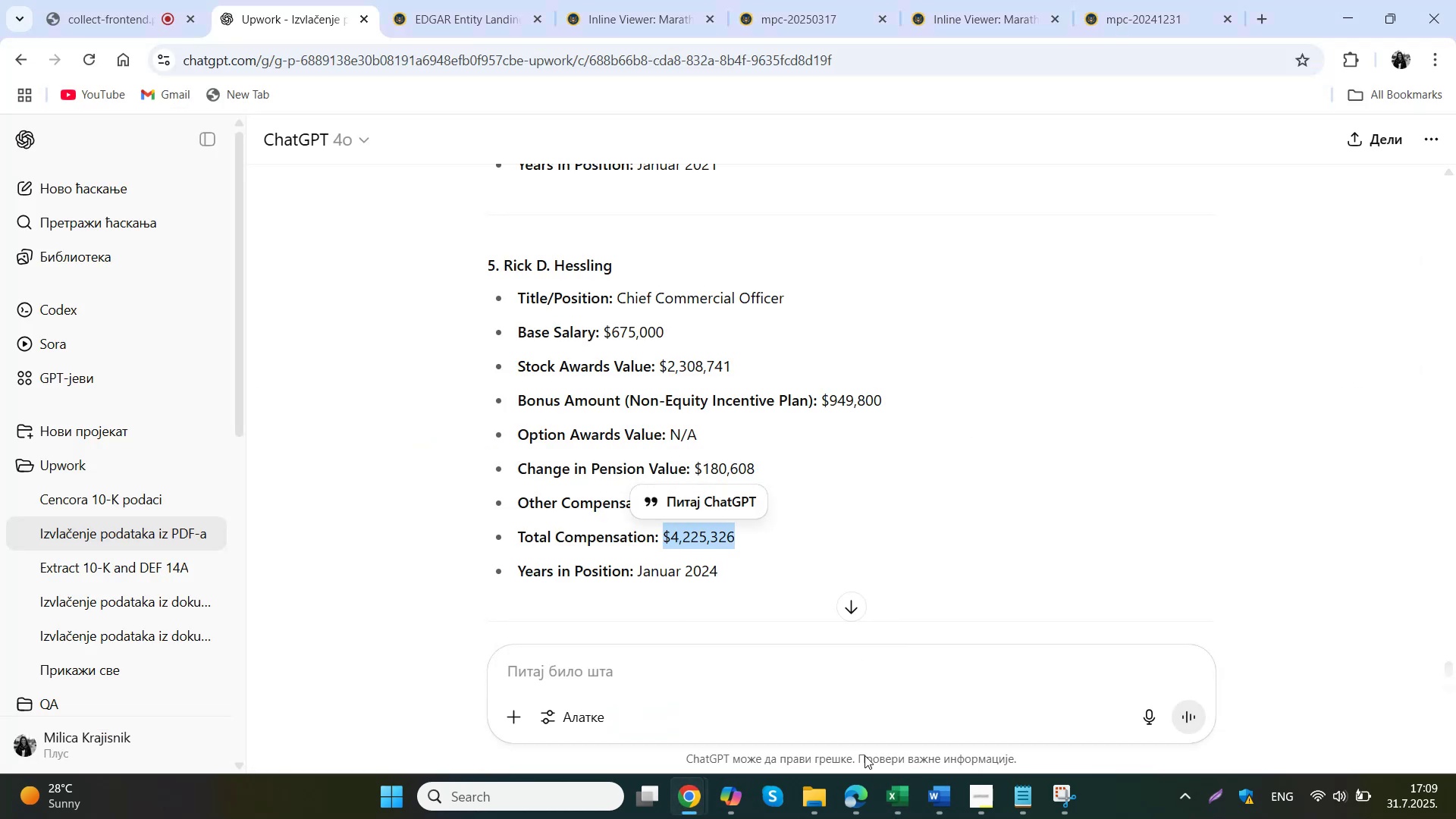 
left_click([857, 798])
 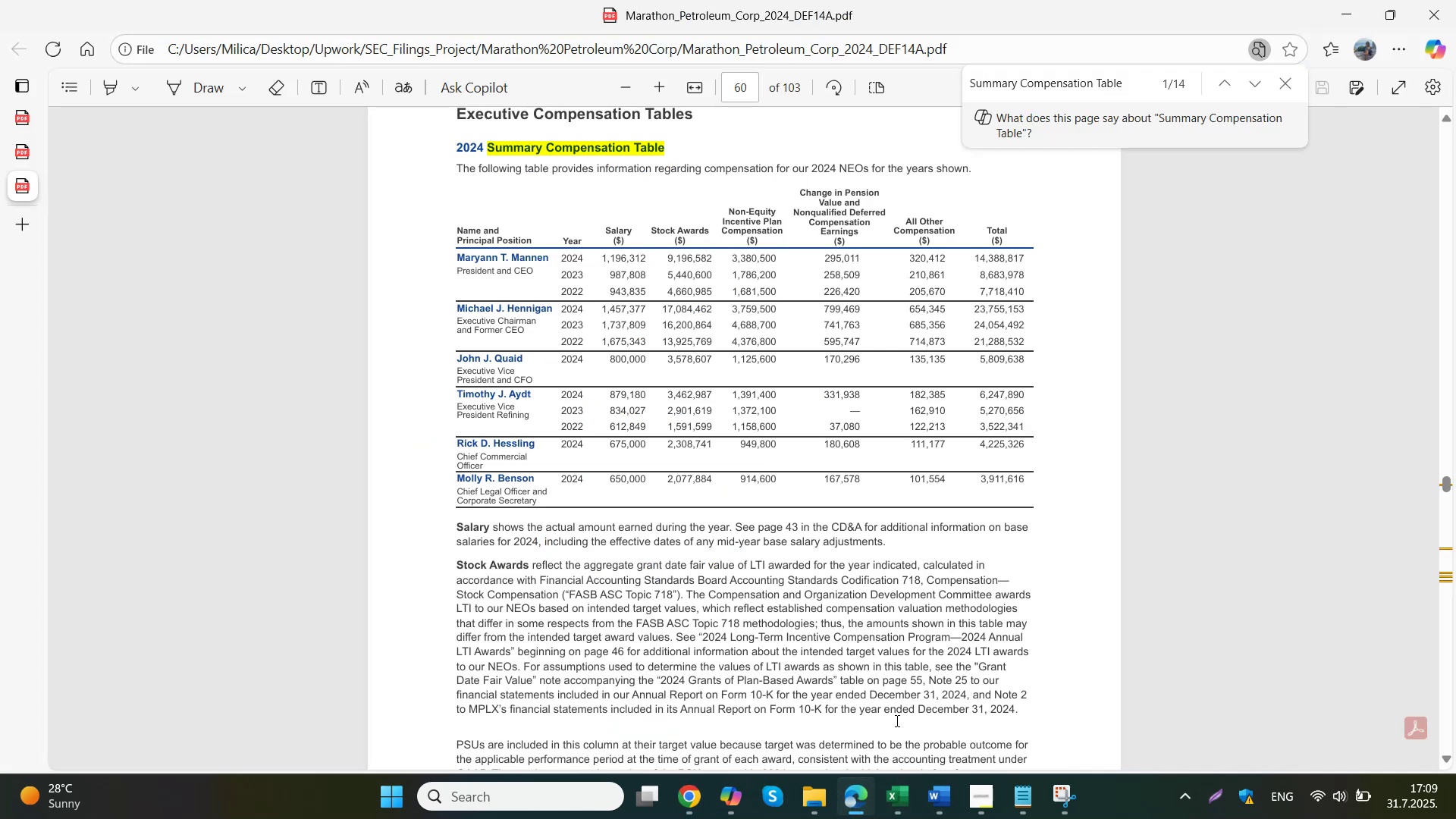 
left_click([905, 786])
 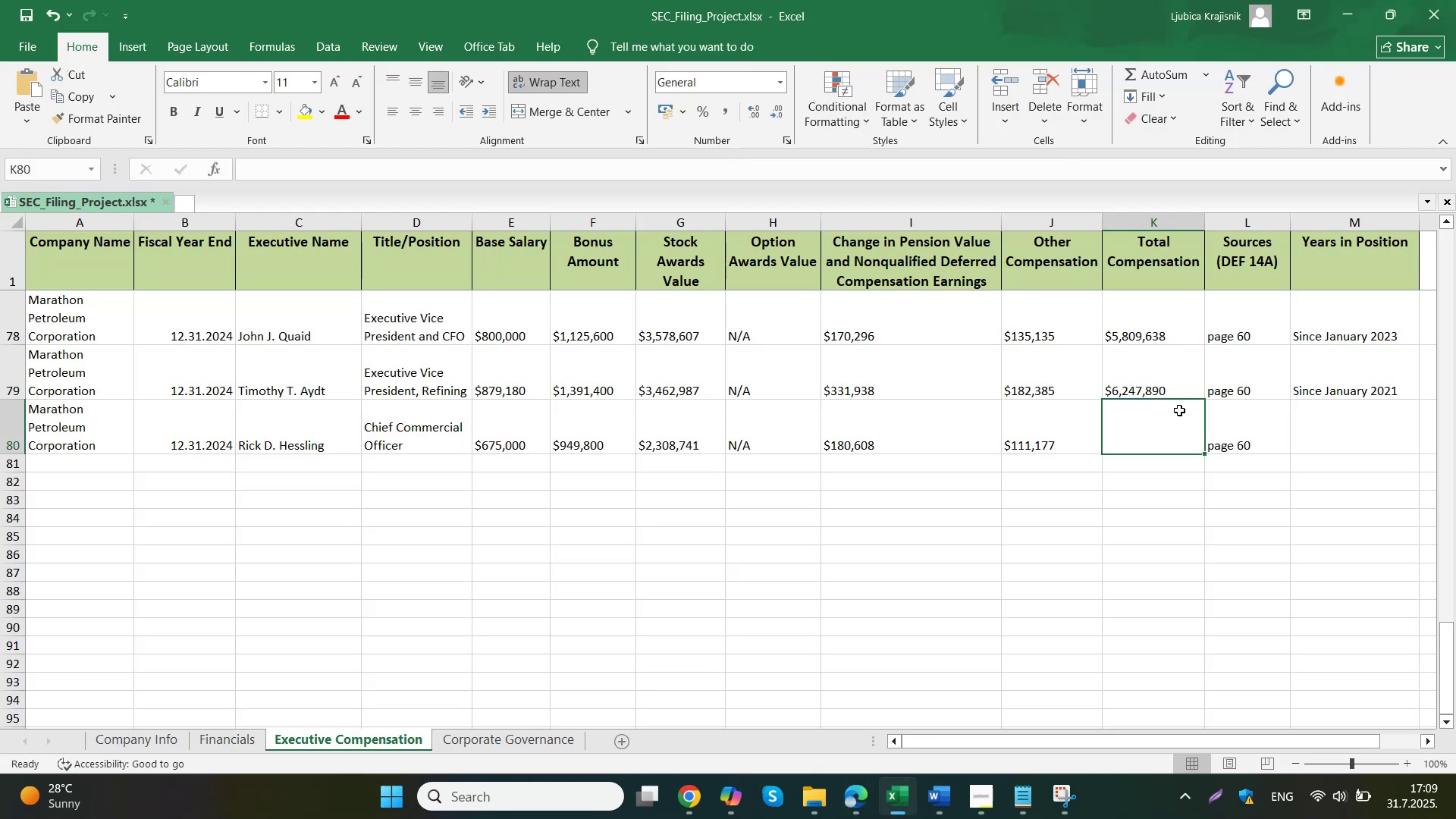 
double_click([1173, 423])
 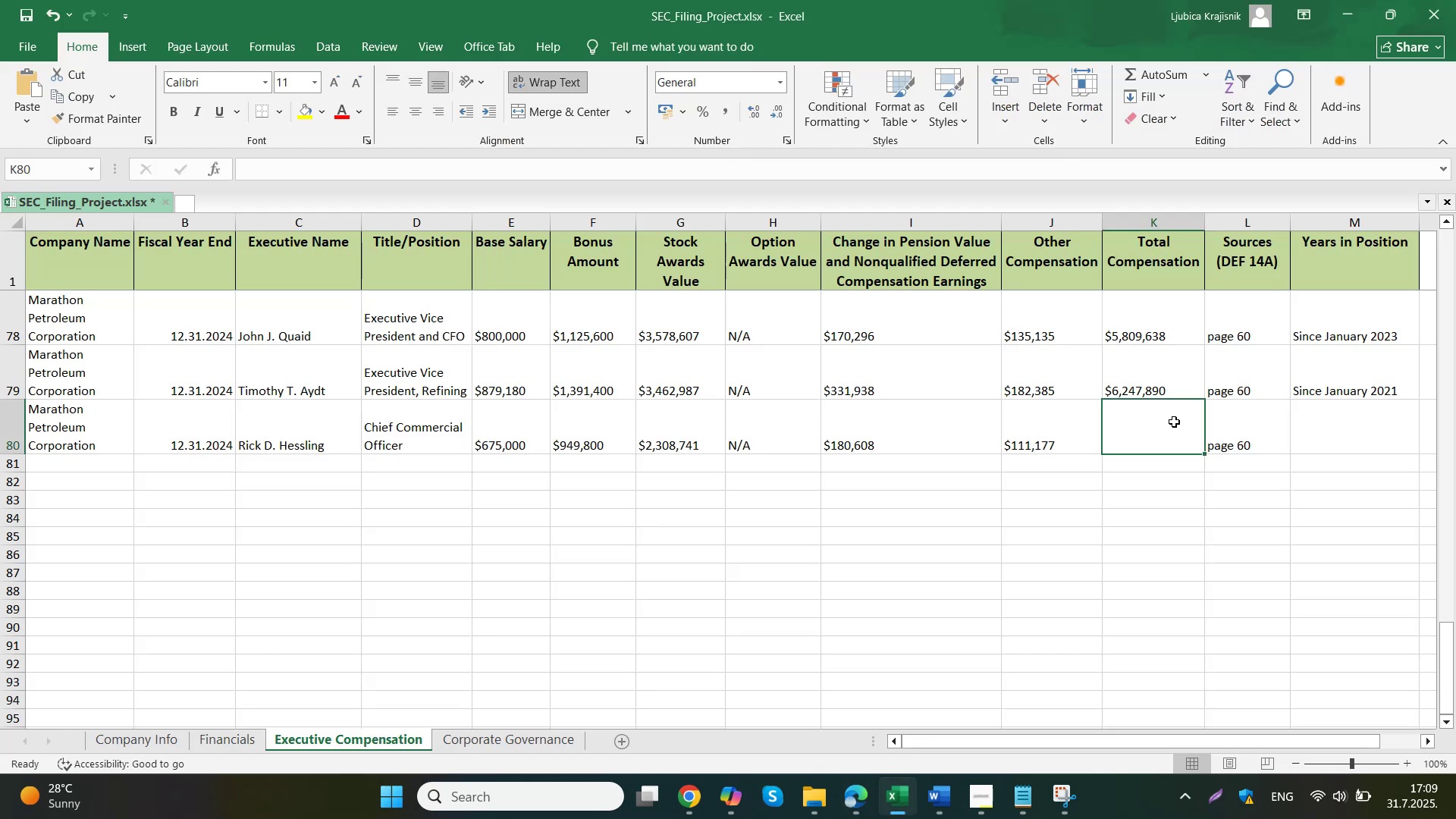 
key(Control+ControlLeft)
 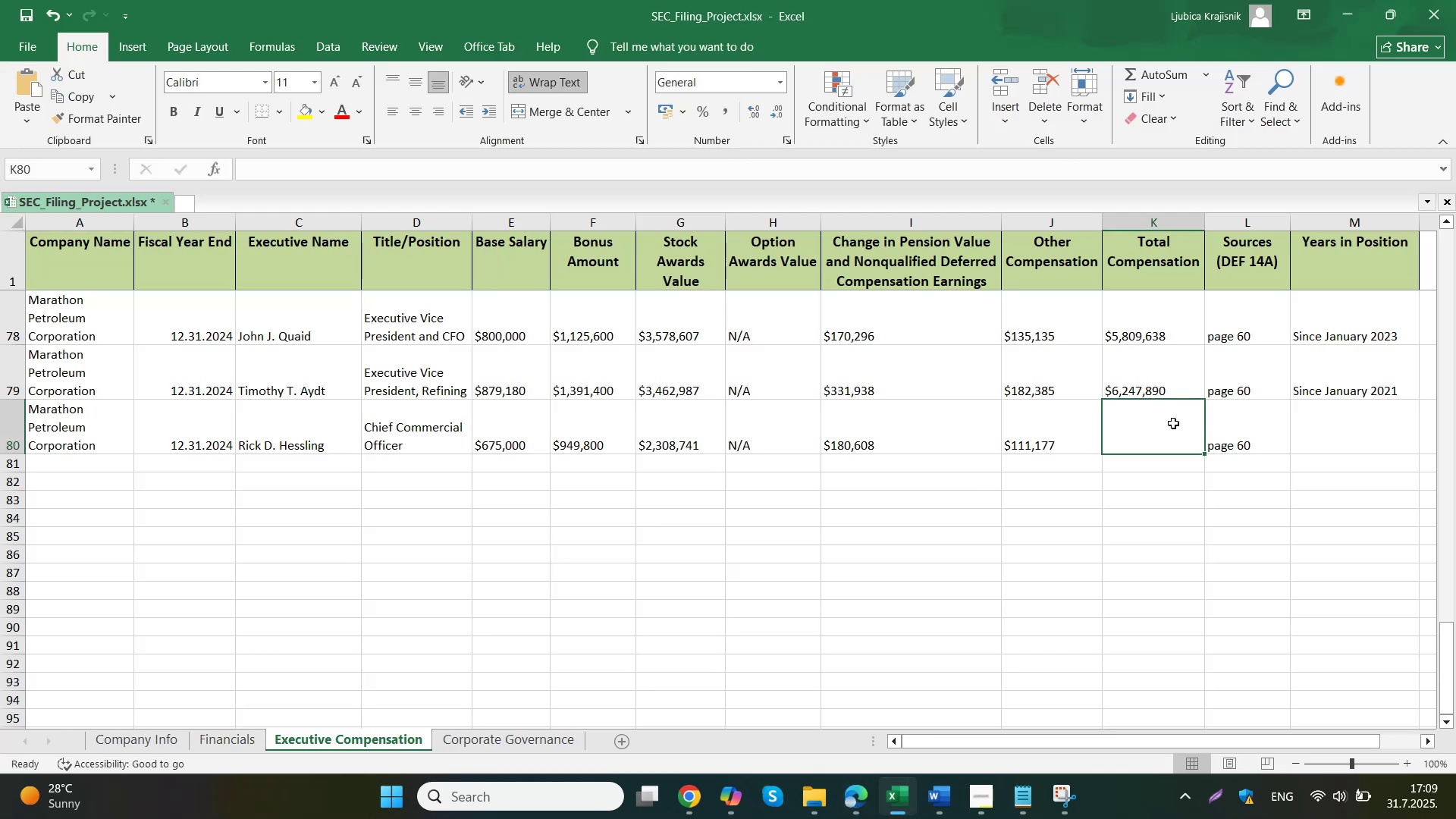 
key(Control+V)
 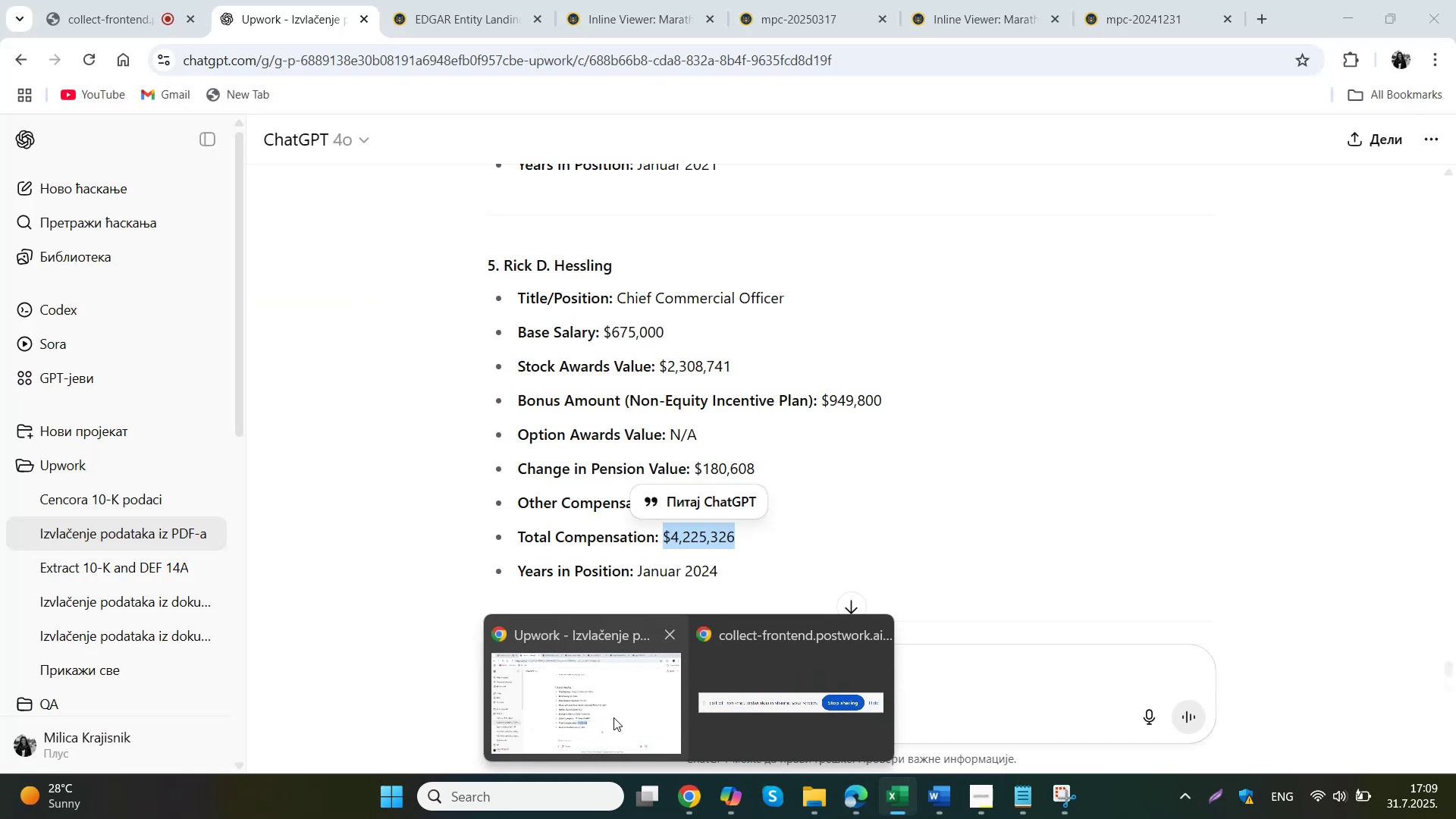 
left_click([1313, 428])
 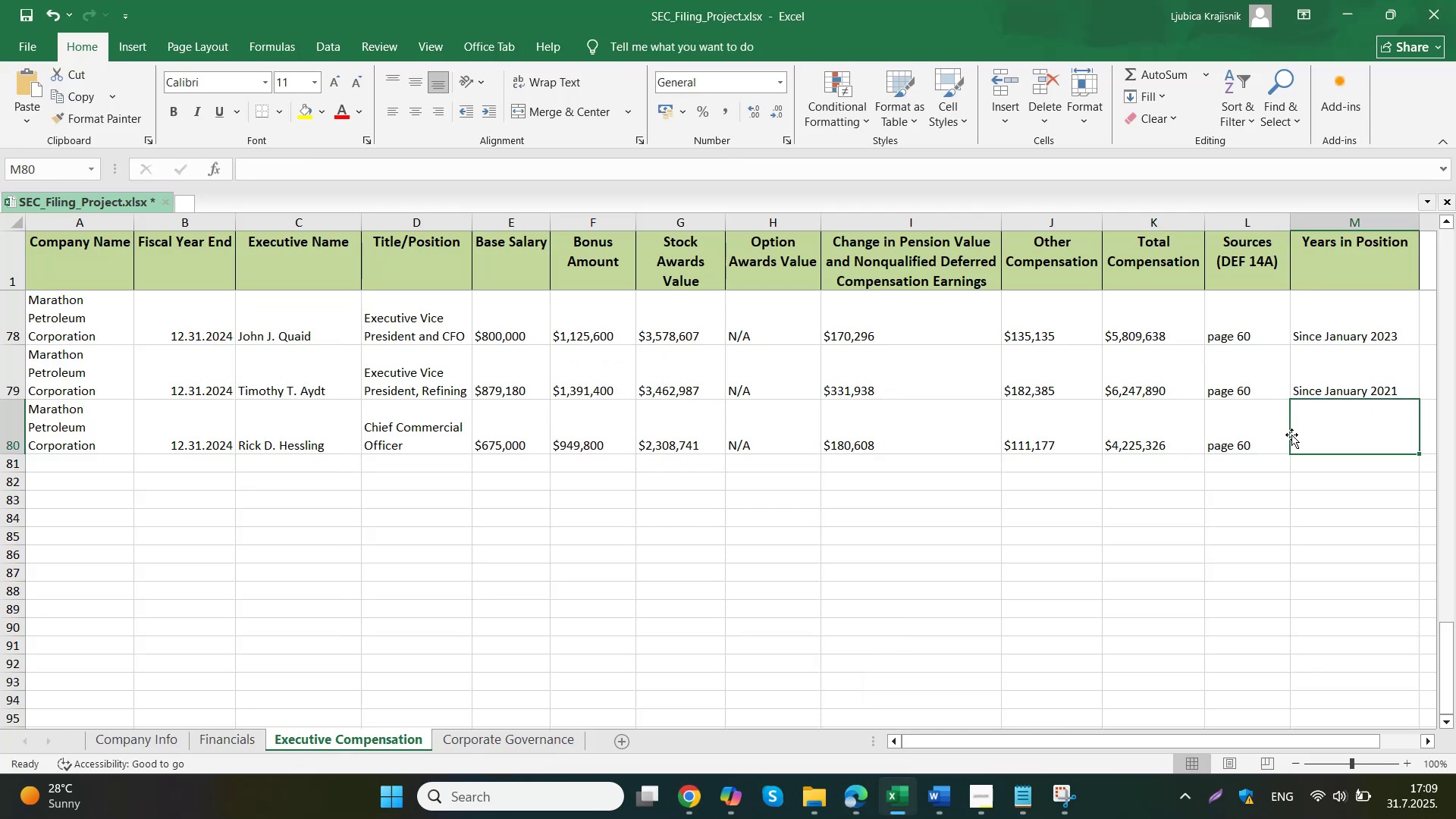 
type(Since January 2024)
 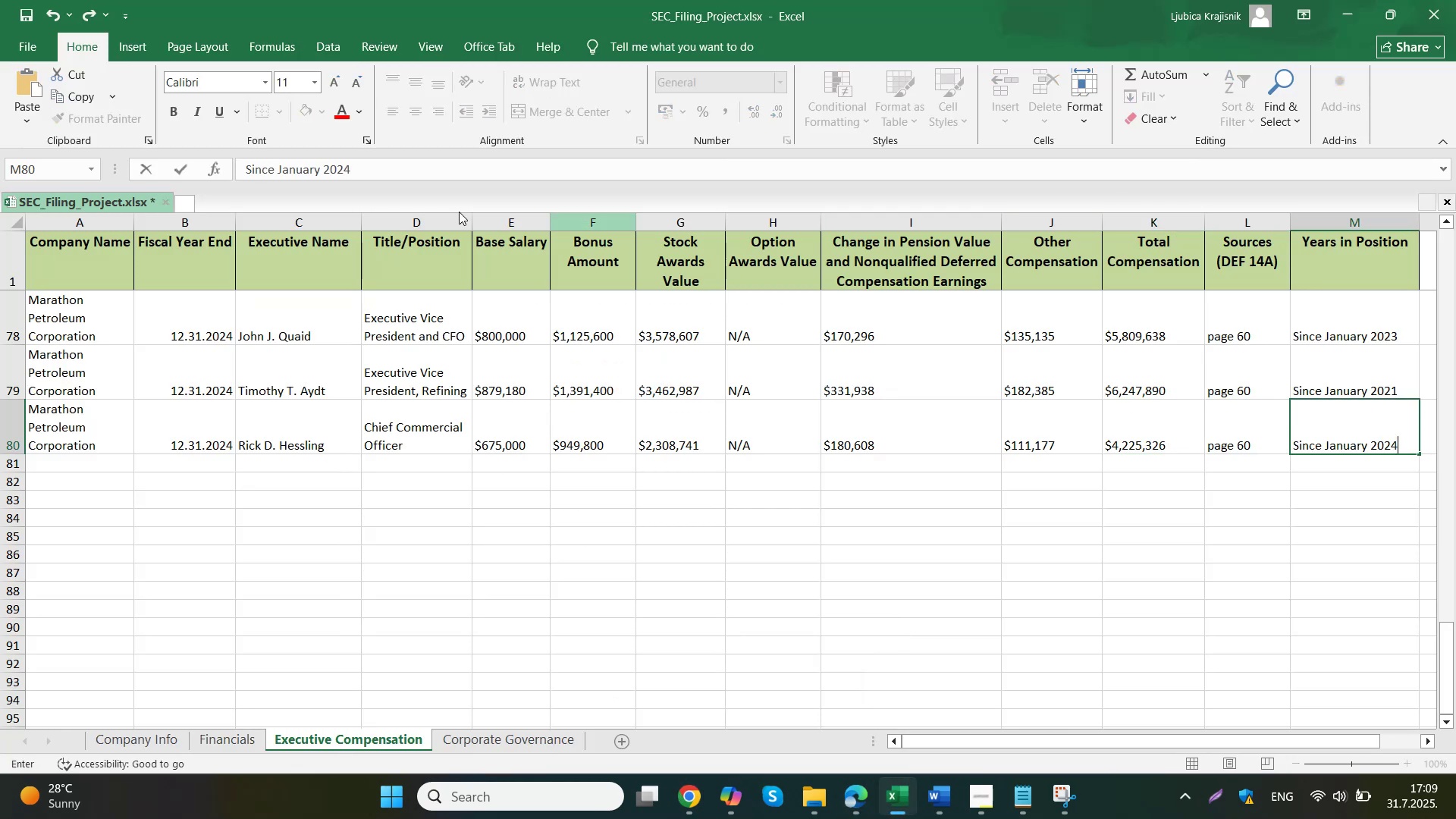 
left_click([23, 9])
 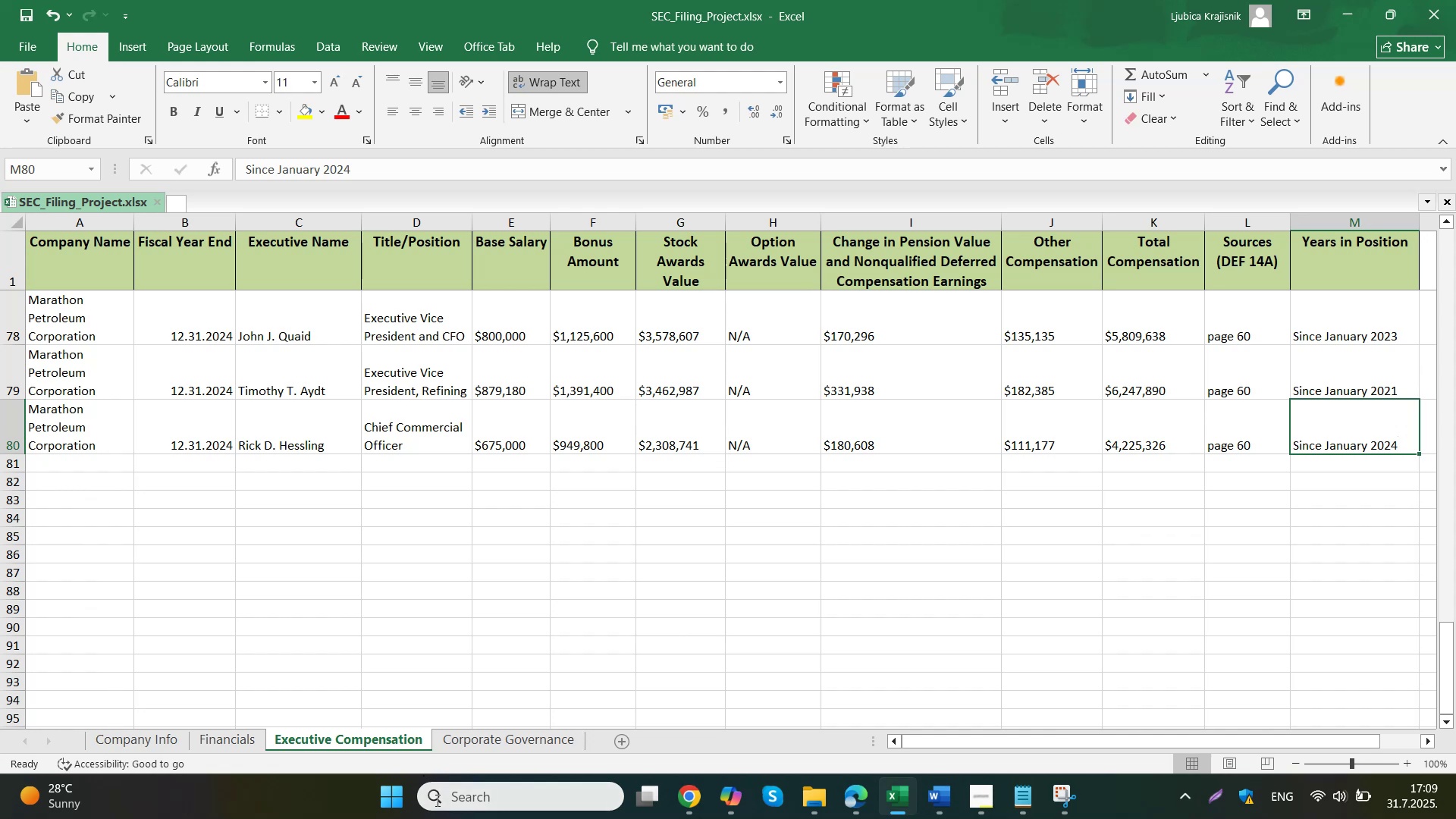 
left_click([487, 749])
 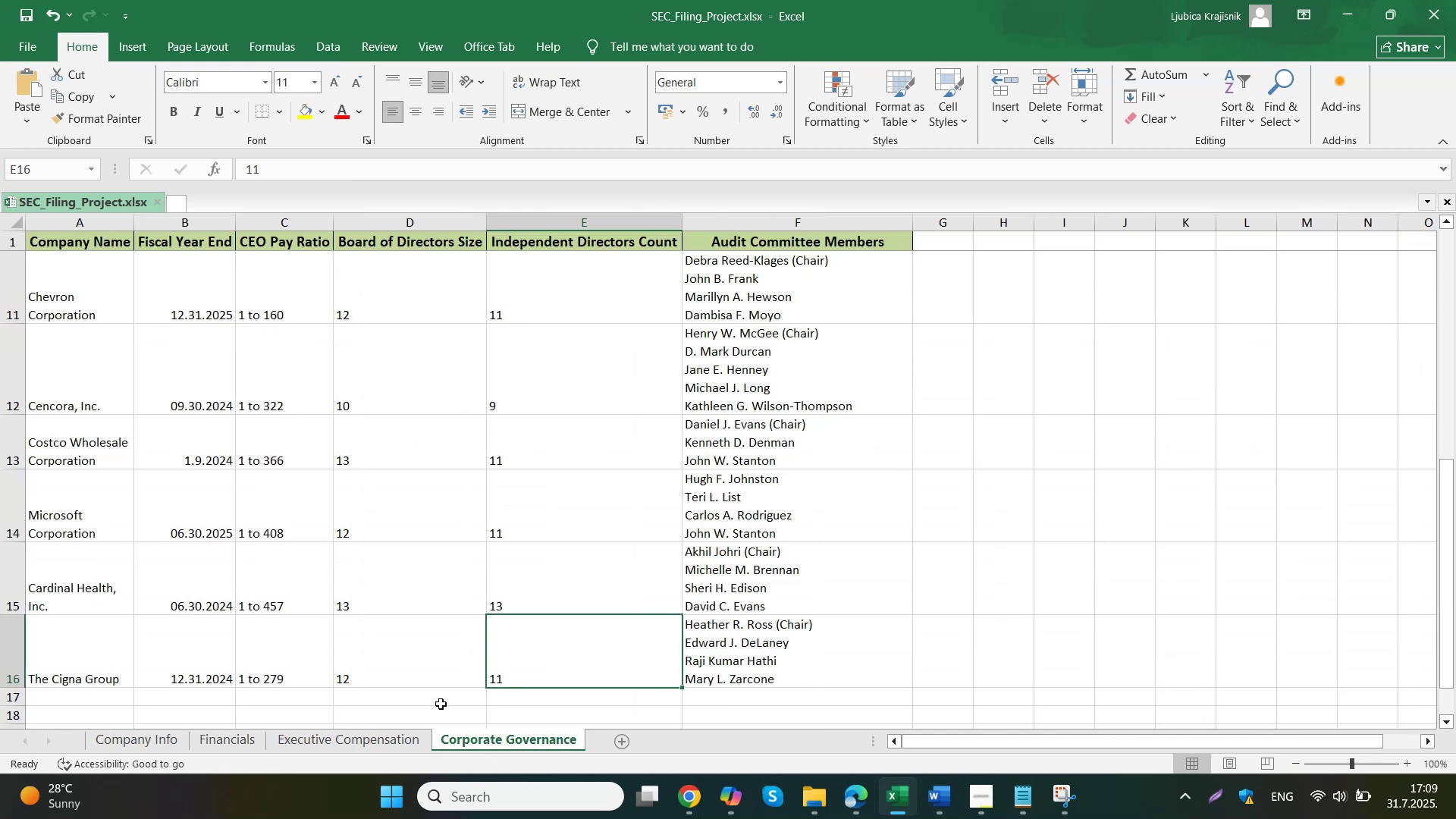 
left_click([406, 742])
 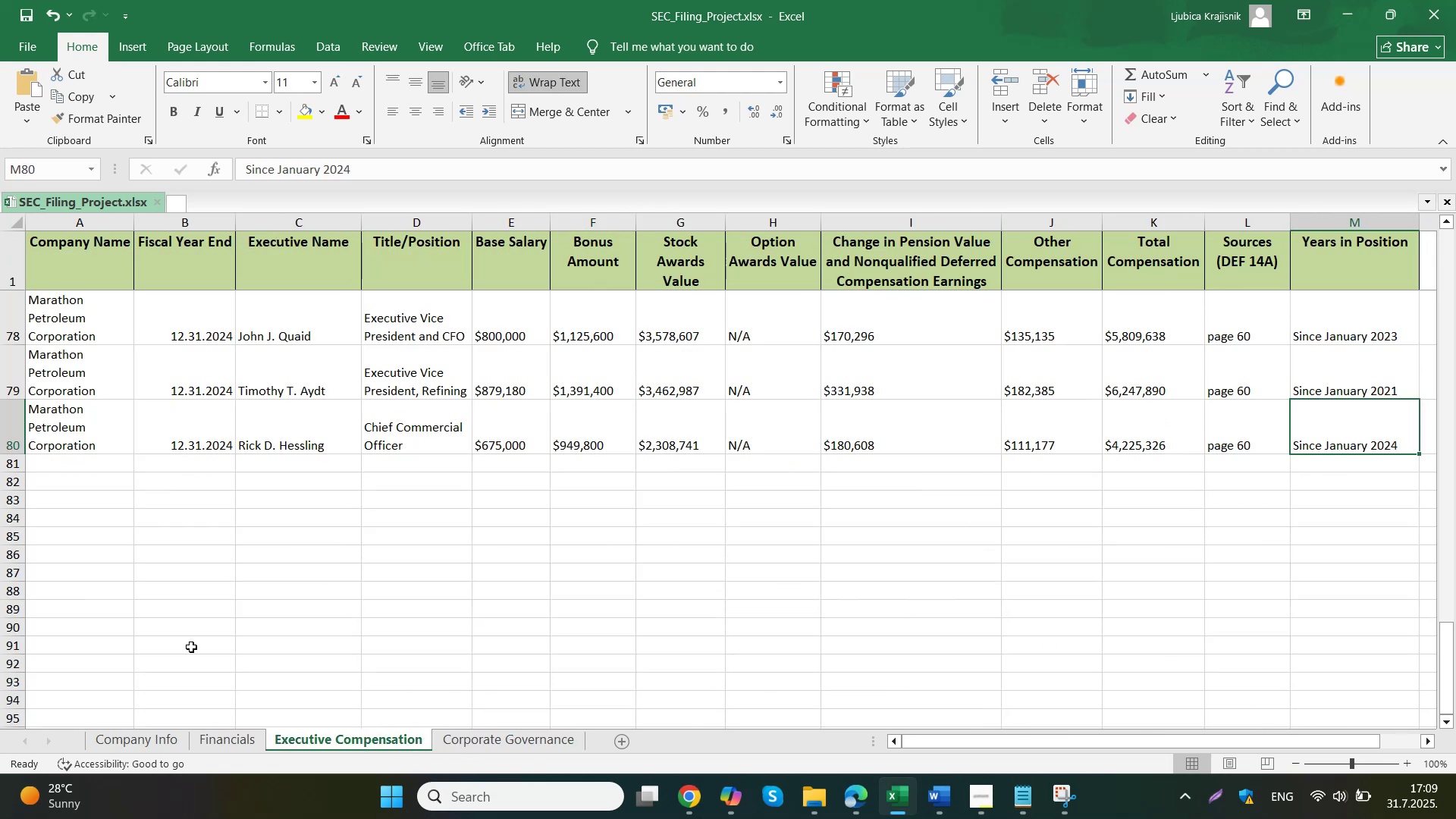 
left_click_drag(start_coordinate=[109, 435], to_coordinate=[145, 434])
 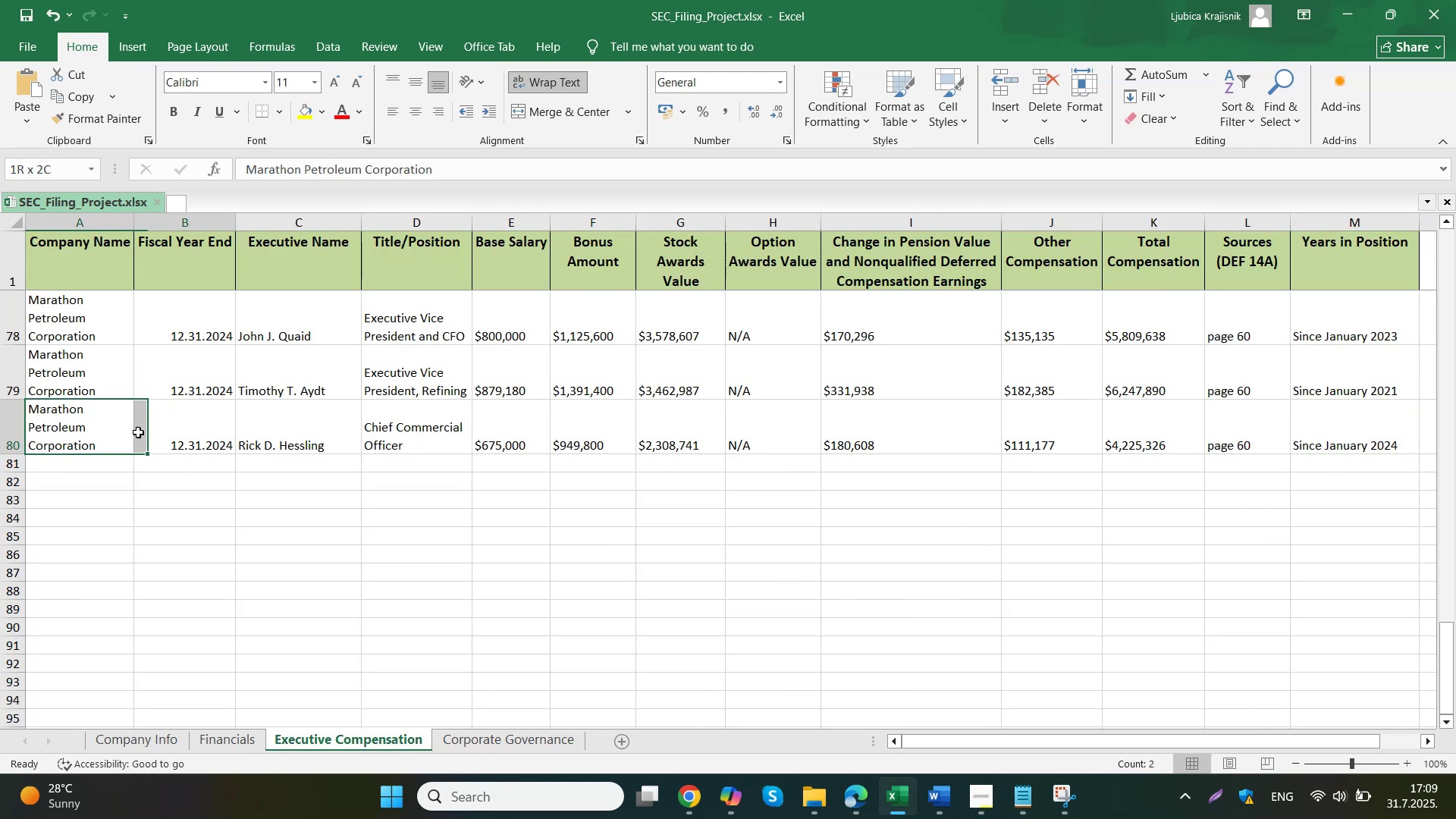 
key(Control+C)
 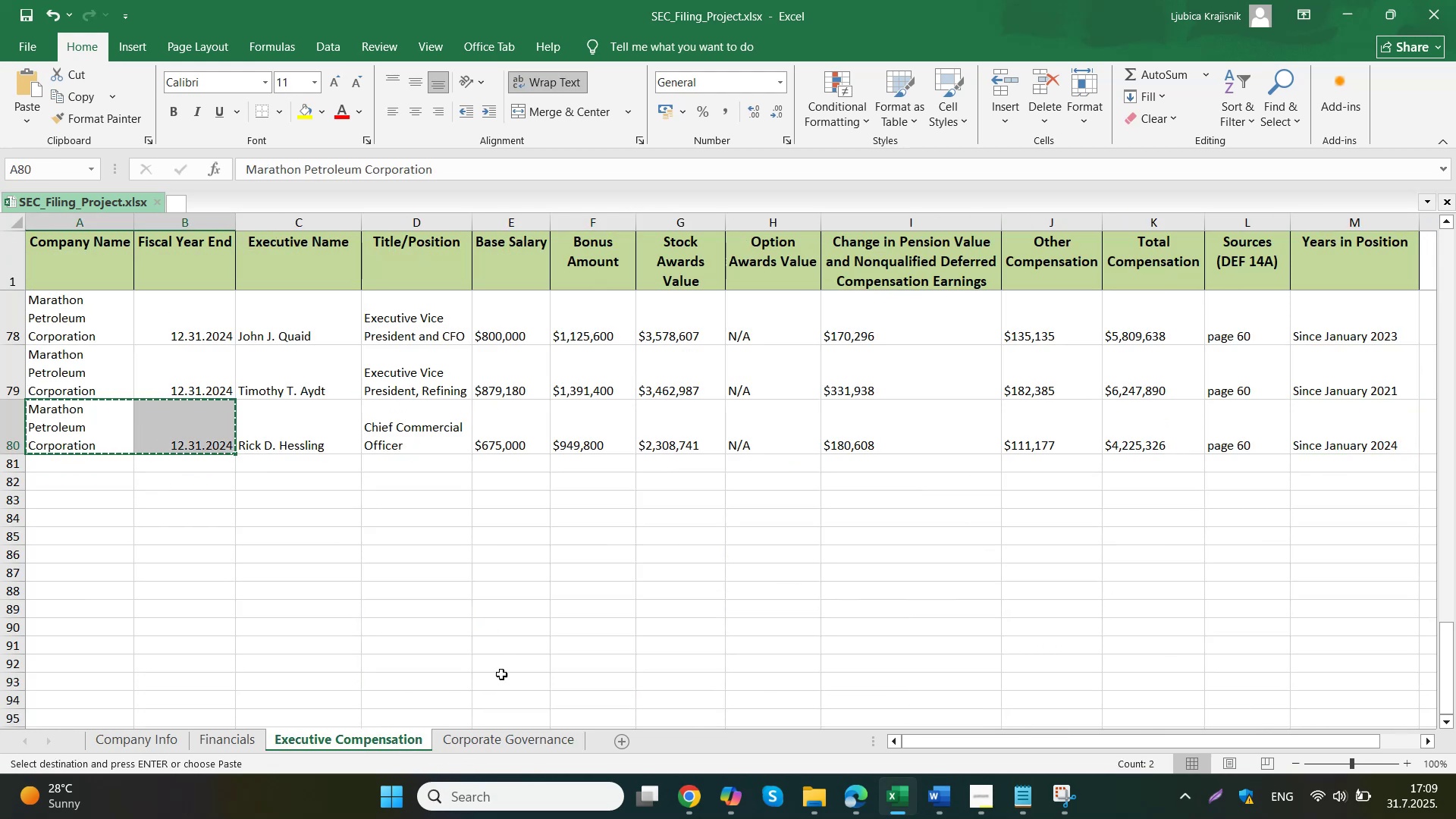 
left_click([495, 746])
 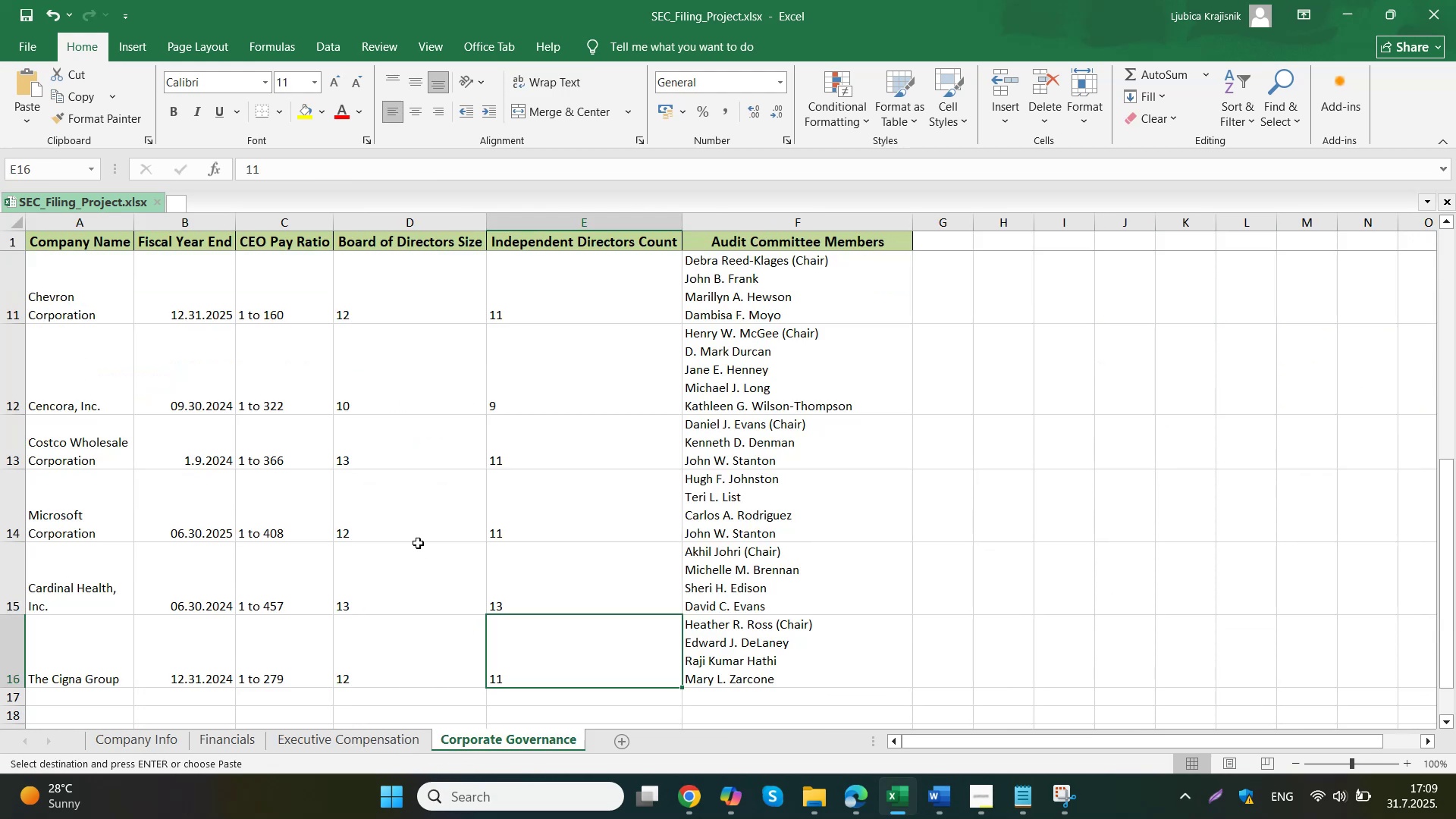 
scroll: coordinate [406, 539], scroll_direction: down, amount: 1.0
 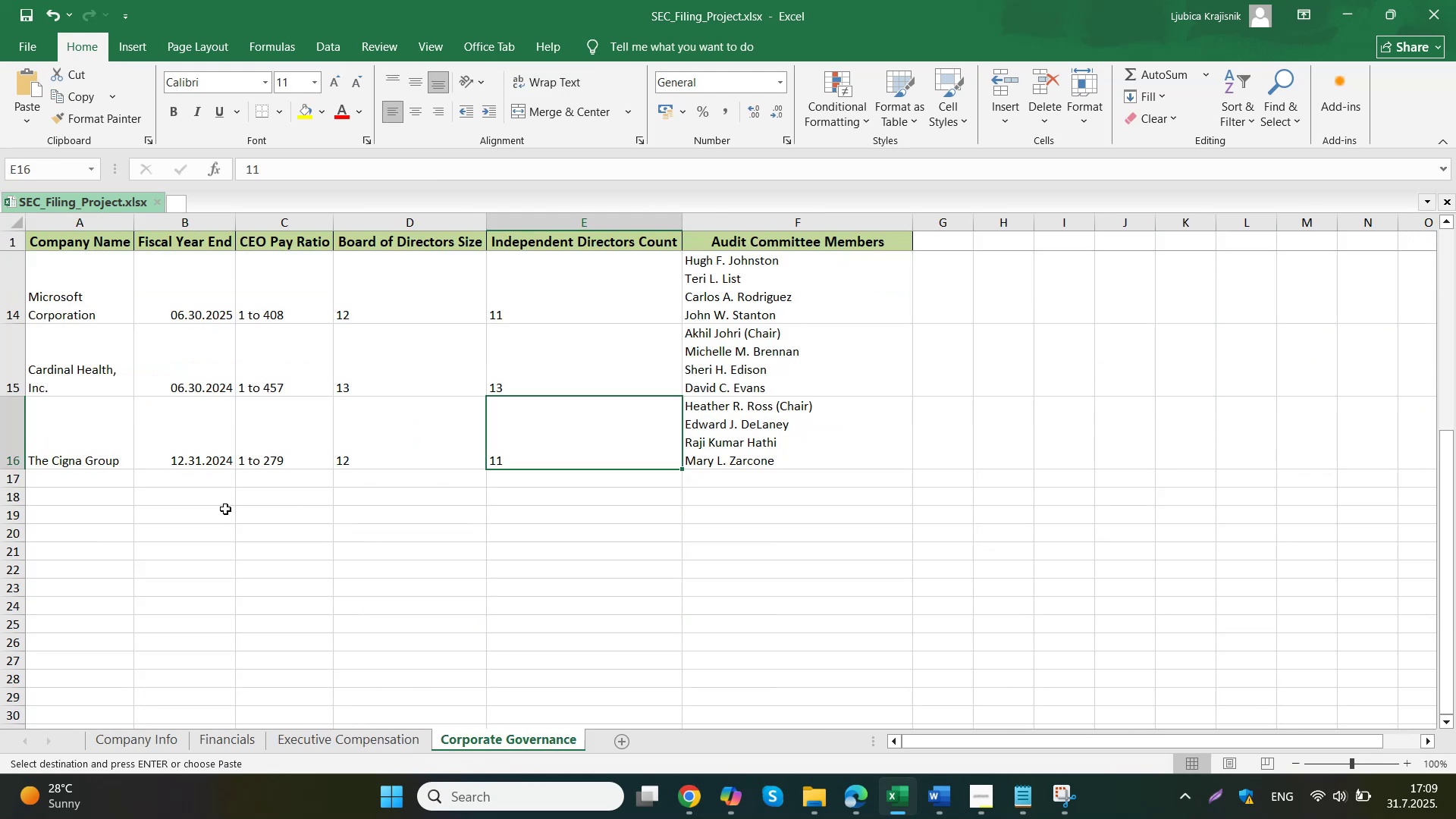 
left_click_drag(start_coordinate=[110, 479], to_coordinate=[142, 471])
 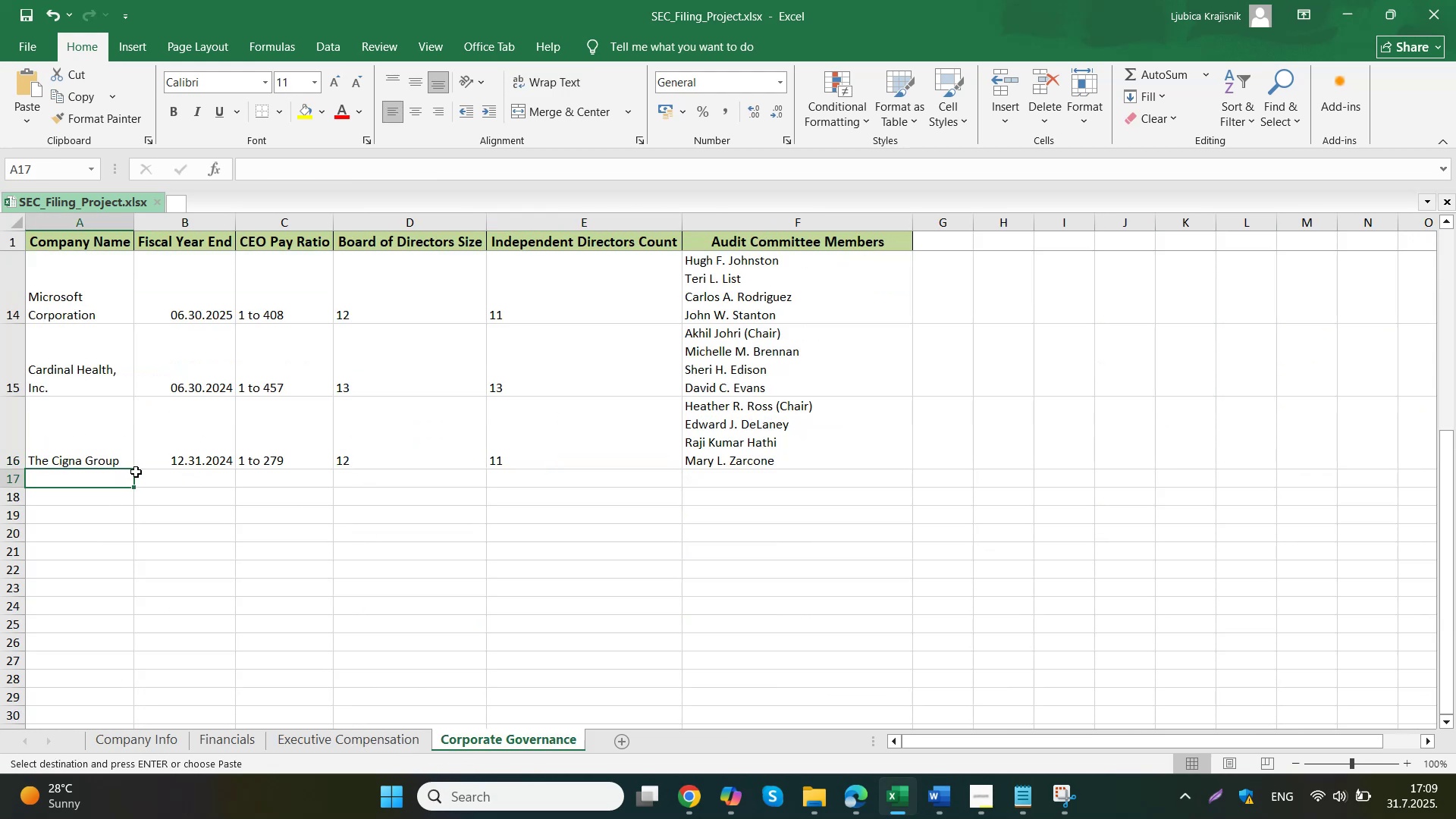 
key(Control+ControlLeft)
 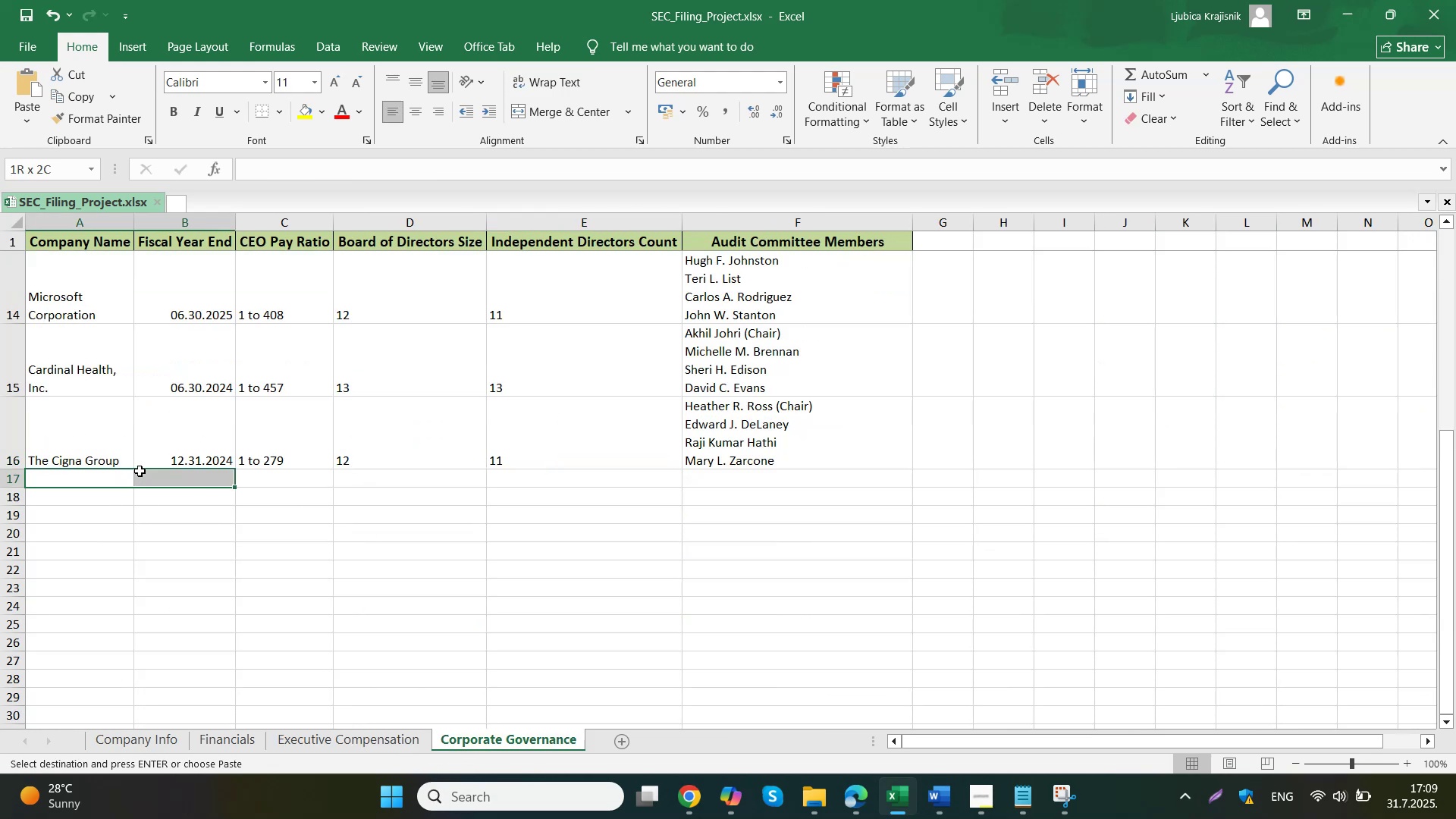 
key(Control+V)
 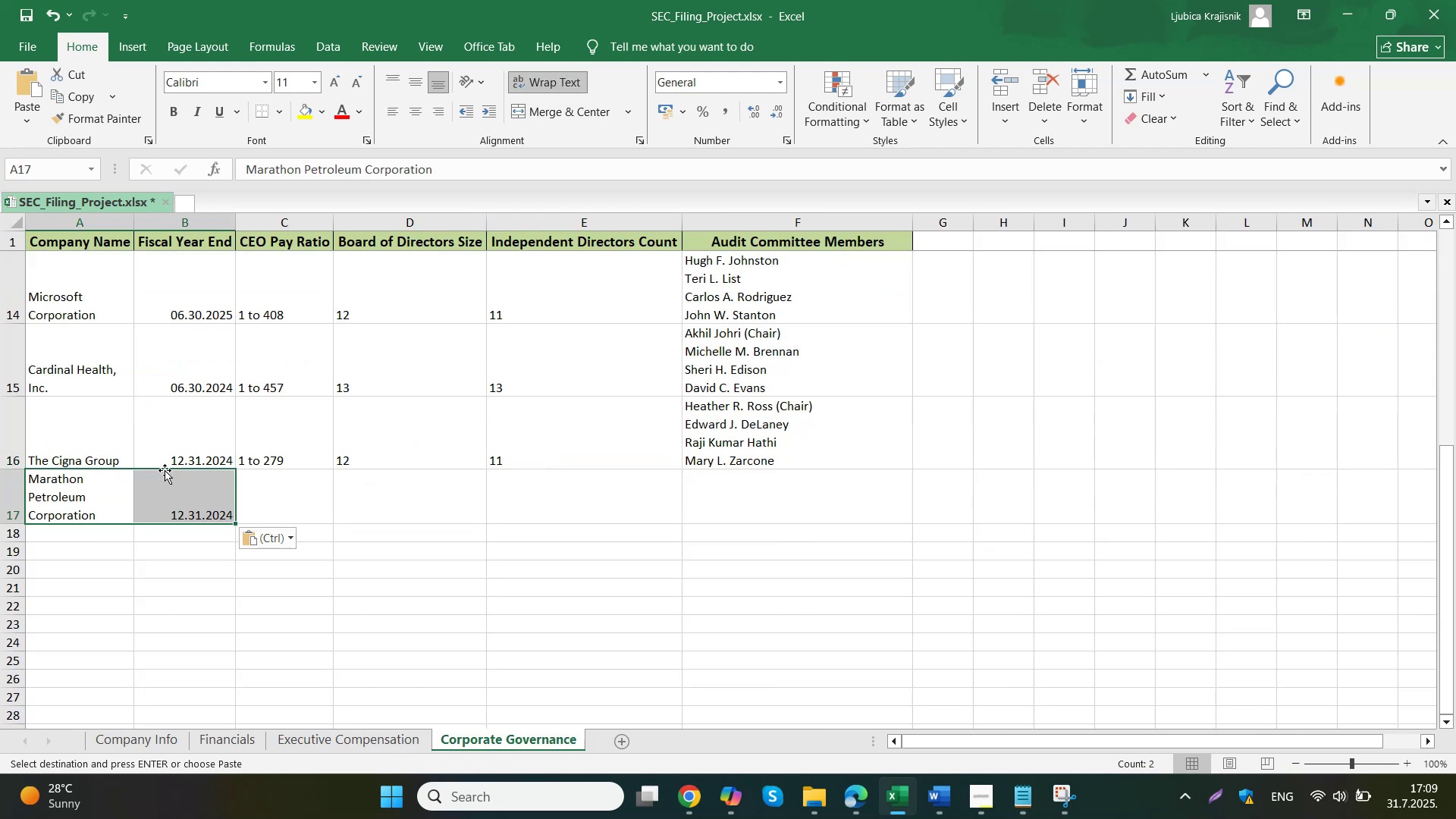 
left_click([275, 494])
 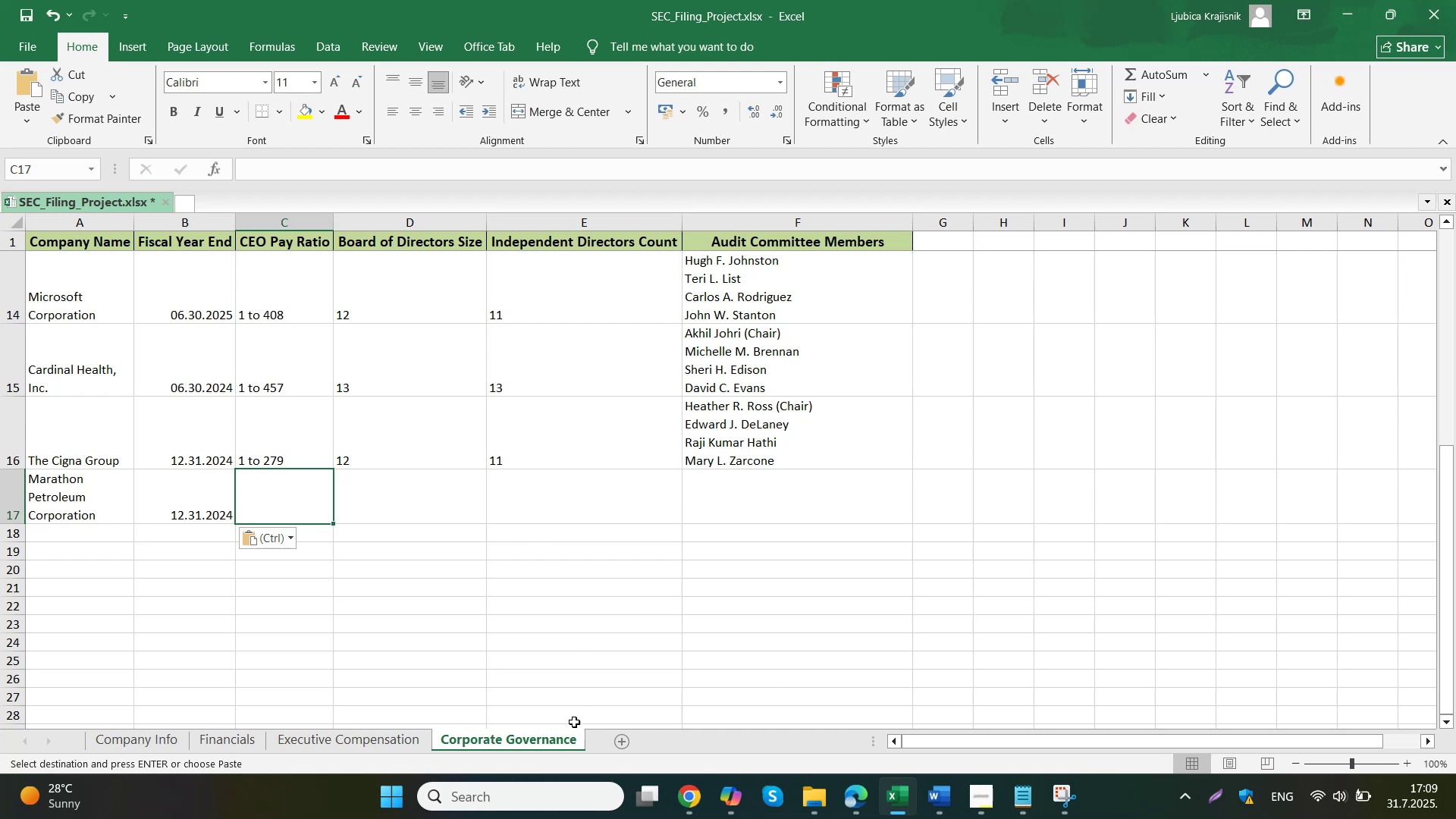 
left_click([614, 674])
 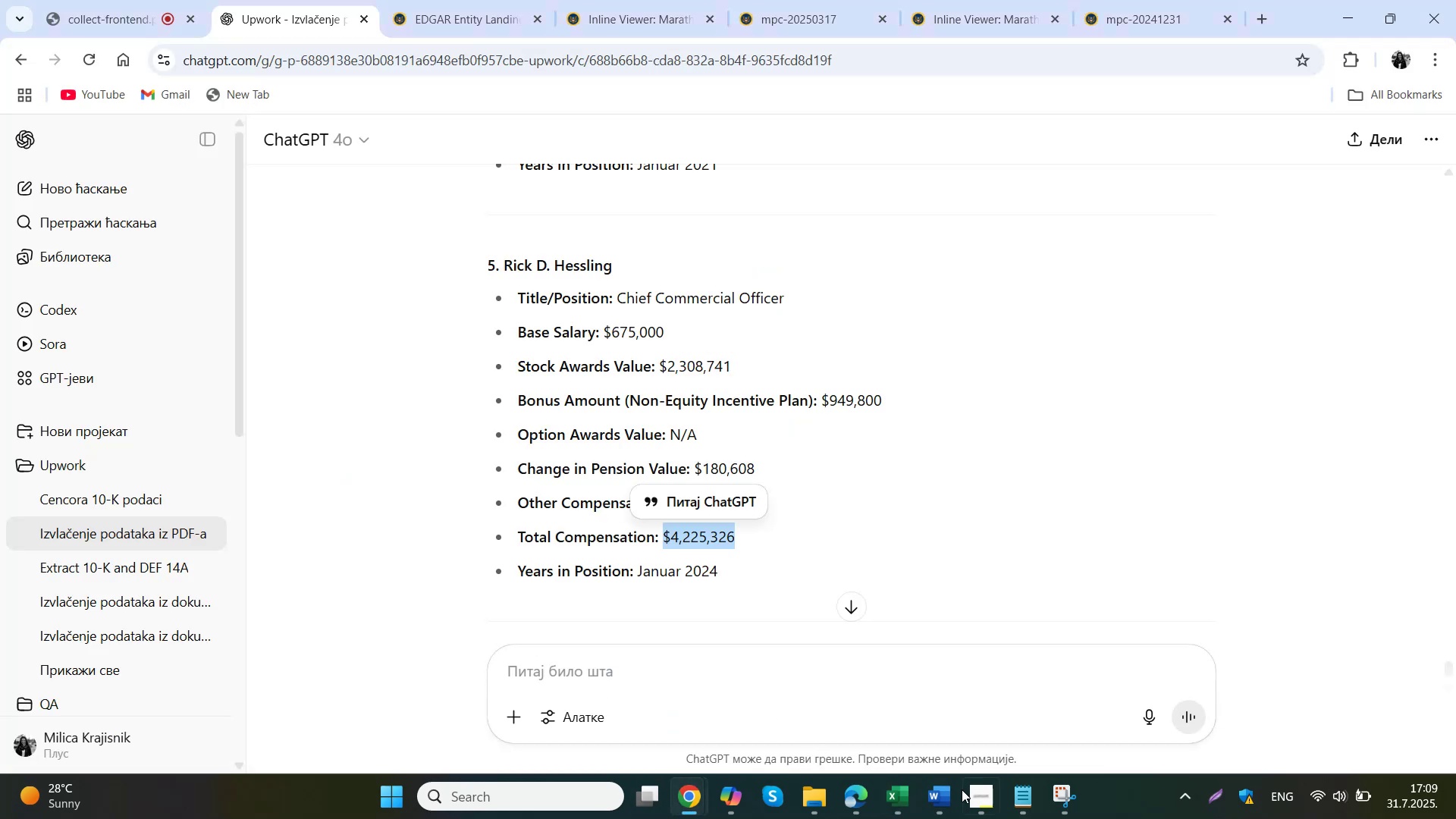 
left_click([1022, 792])
 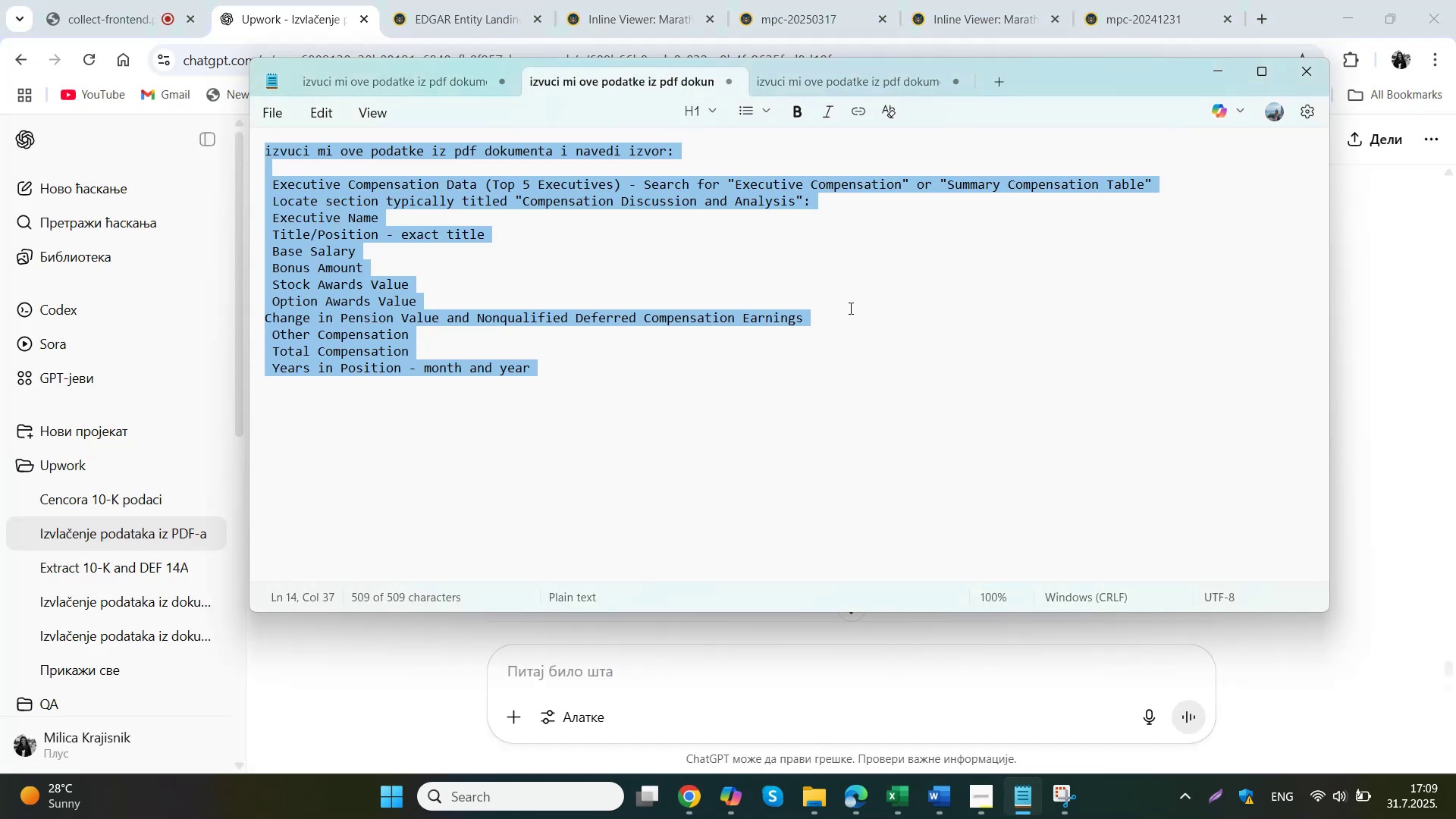 
left_click([835, 73])
 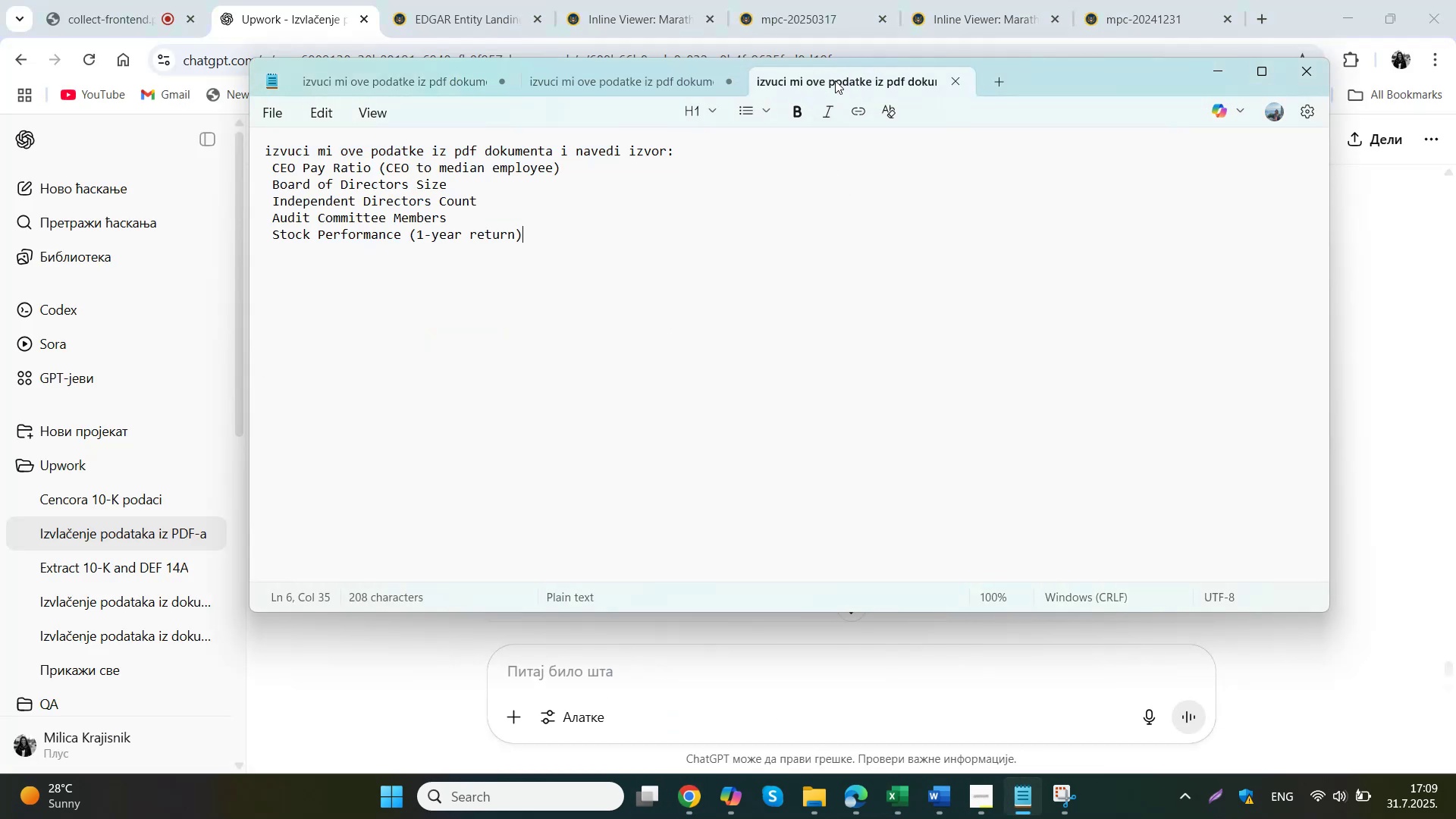 
left_click([726, 283])
 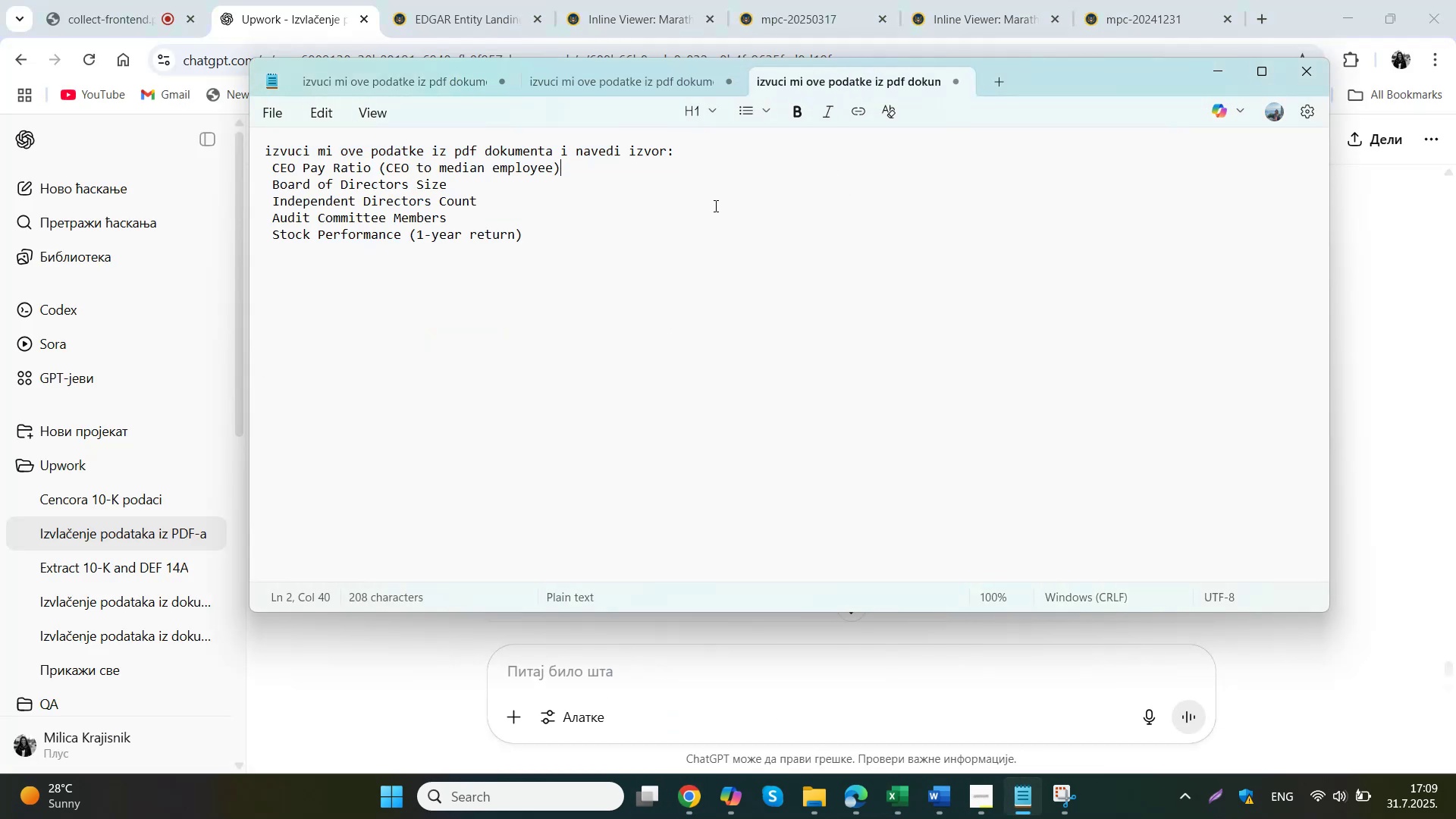 
left_click([718, 140])
 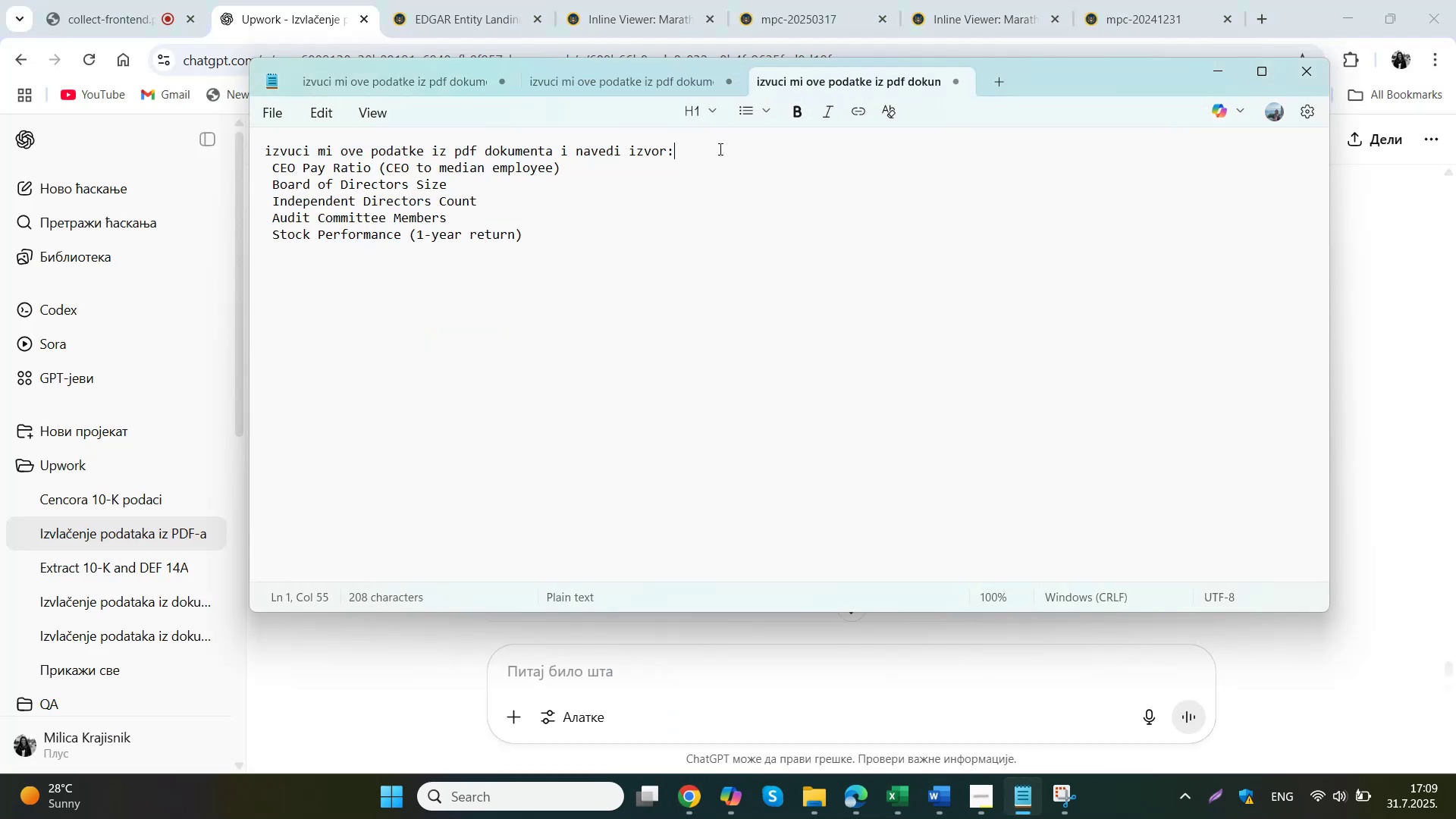 
key(NumpadEnter)
 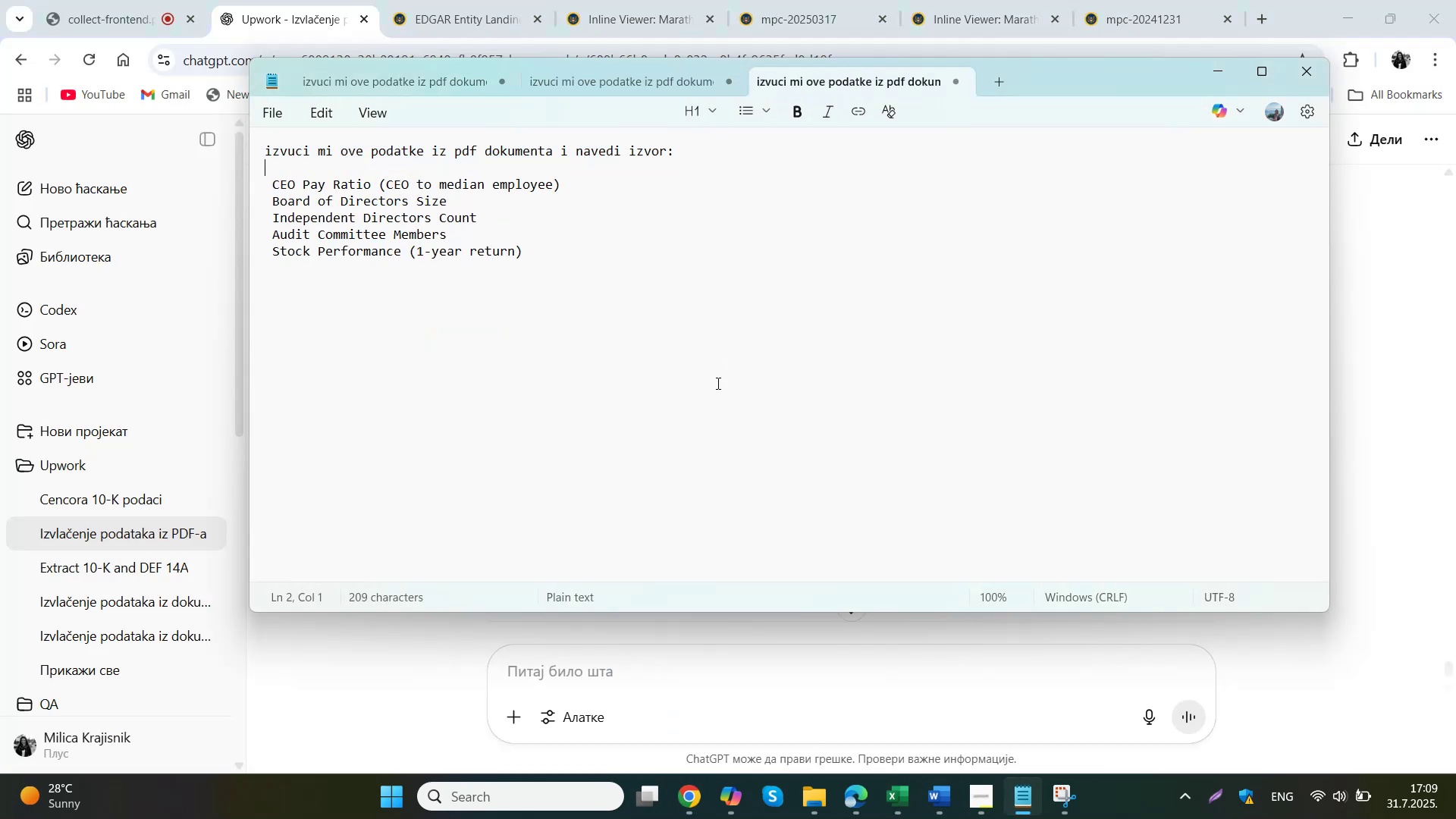 
key(Control+A)
 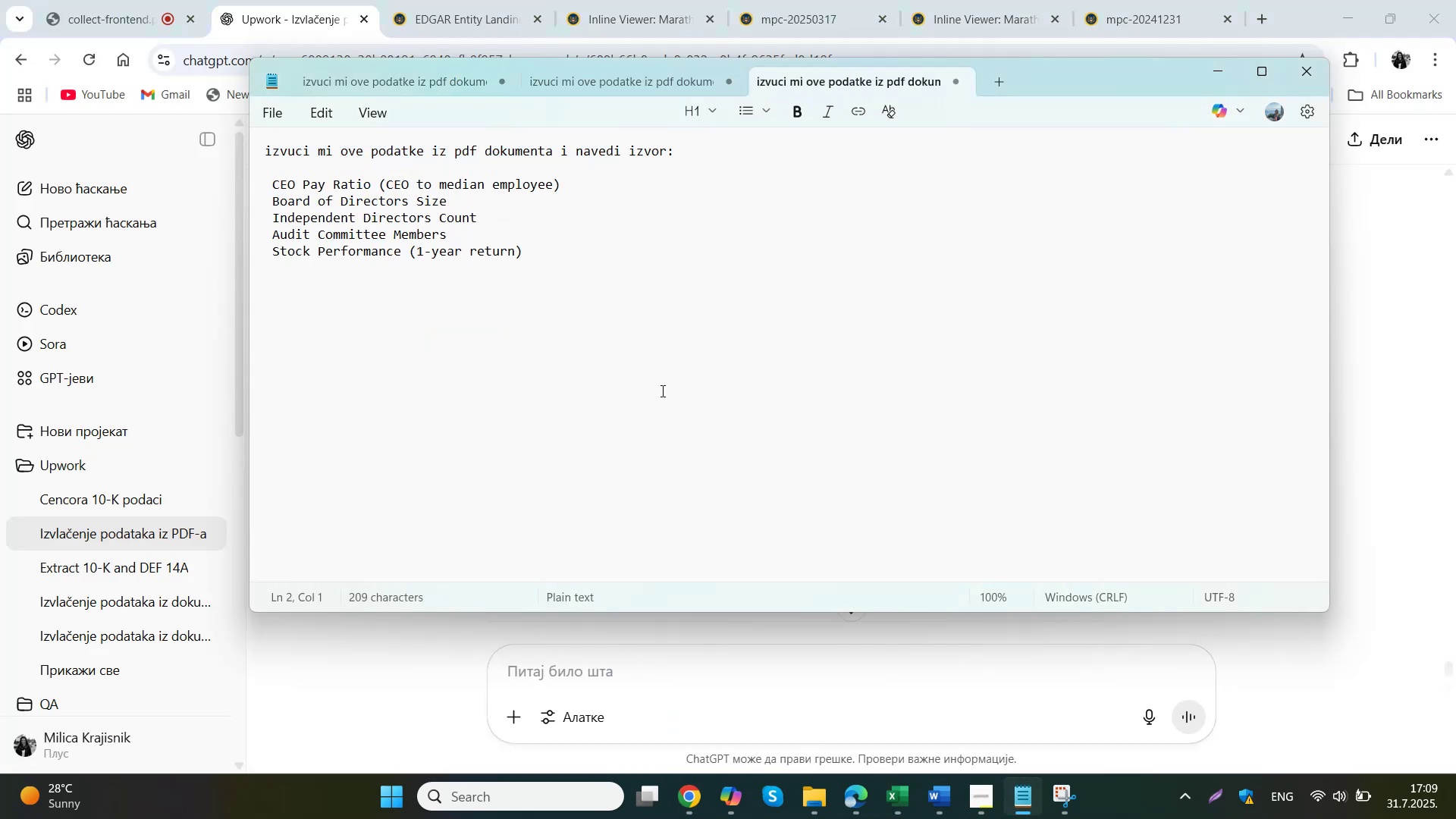 
key(Control+C)
 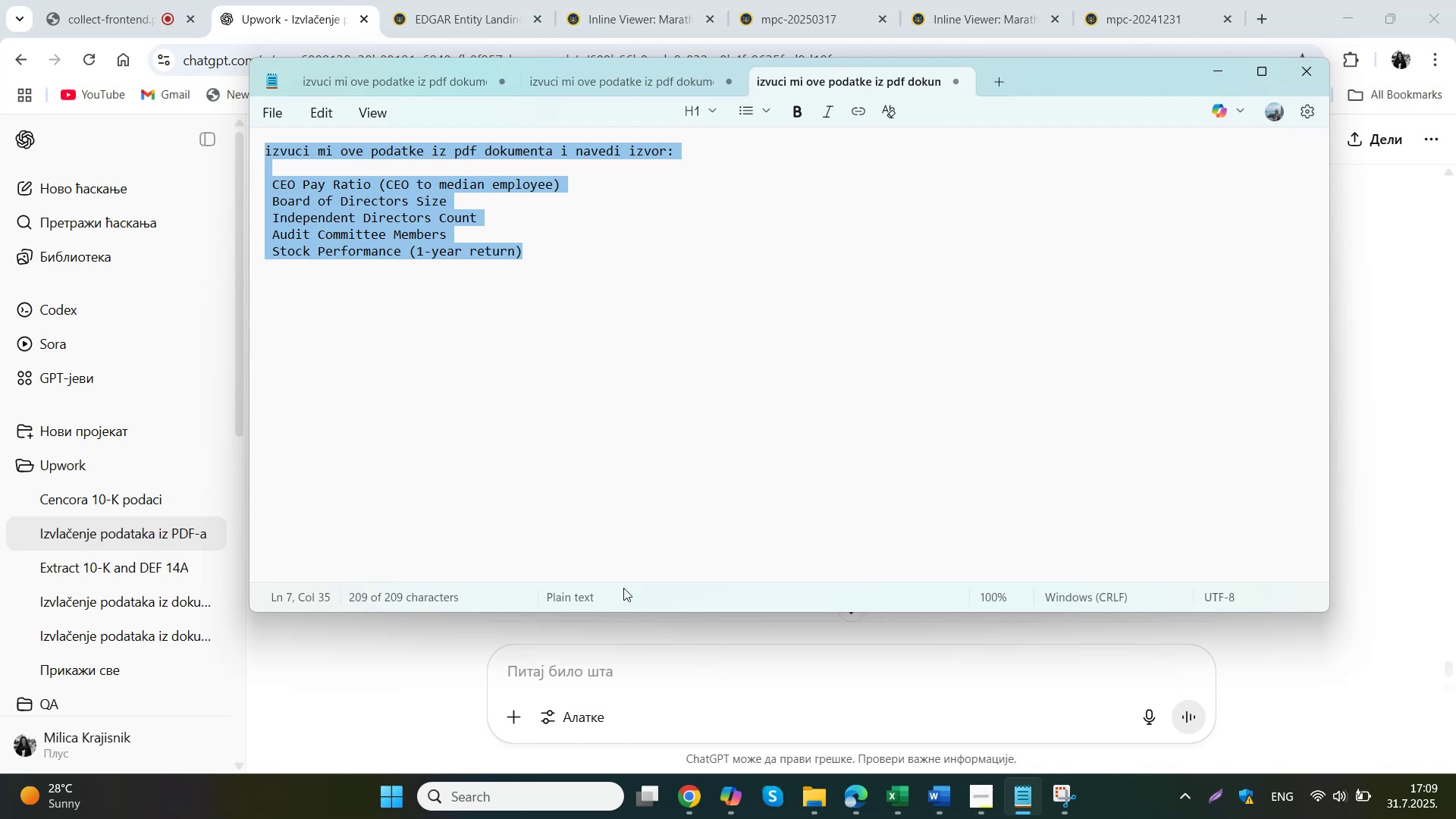 
left_click([617, 678])
 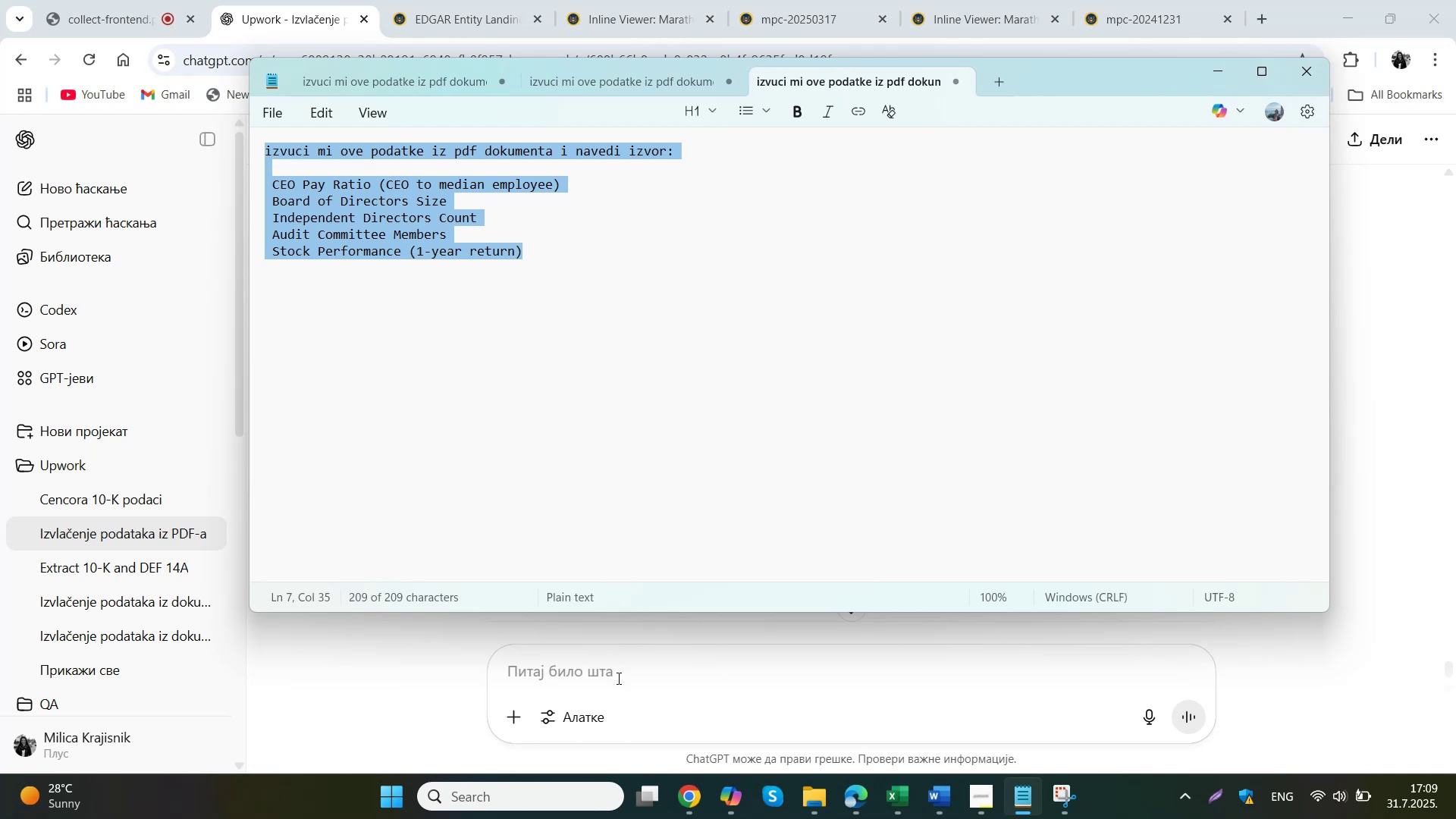 
key(Control+ControlLeft)
 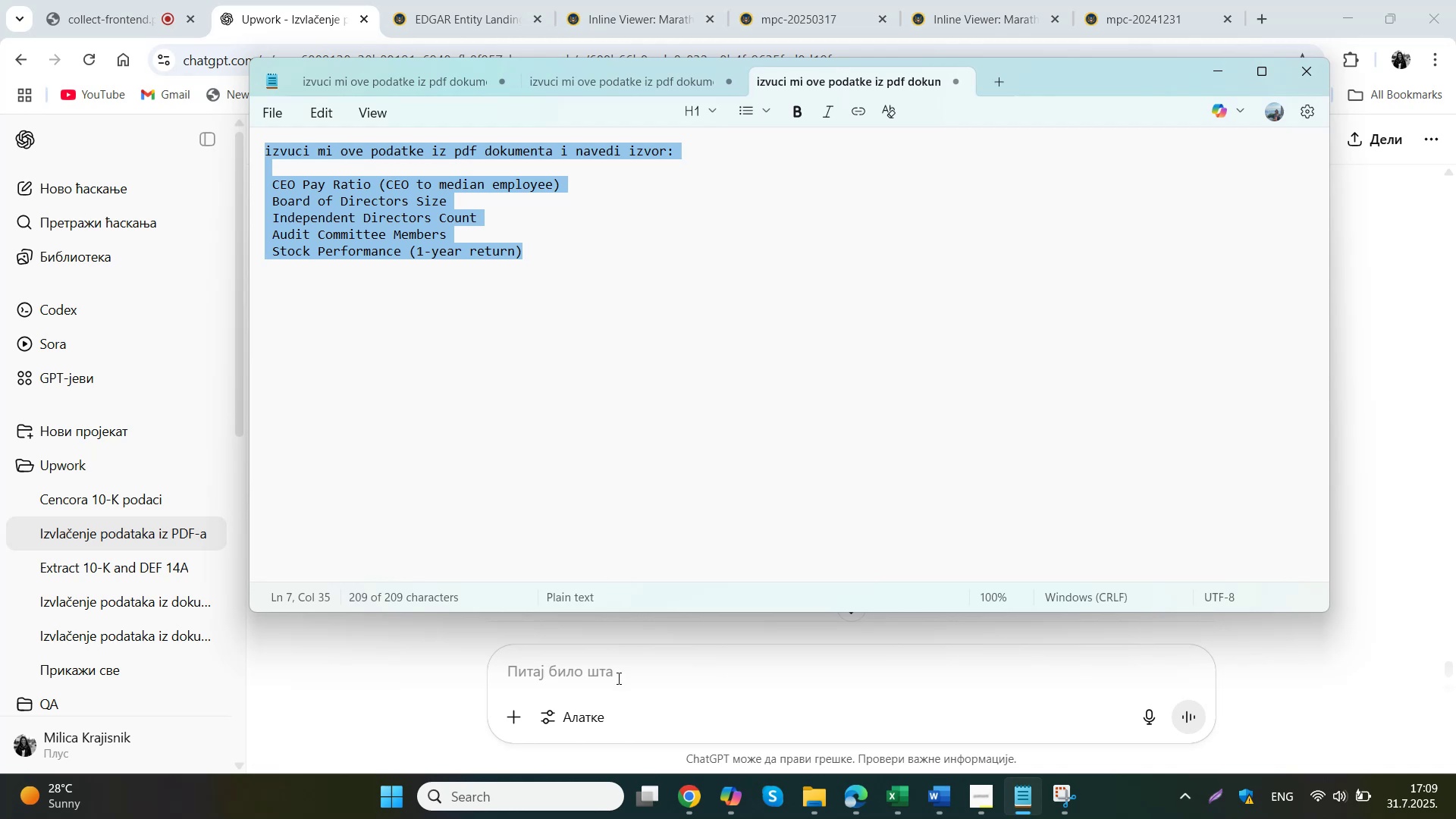 
key(Control+V)
 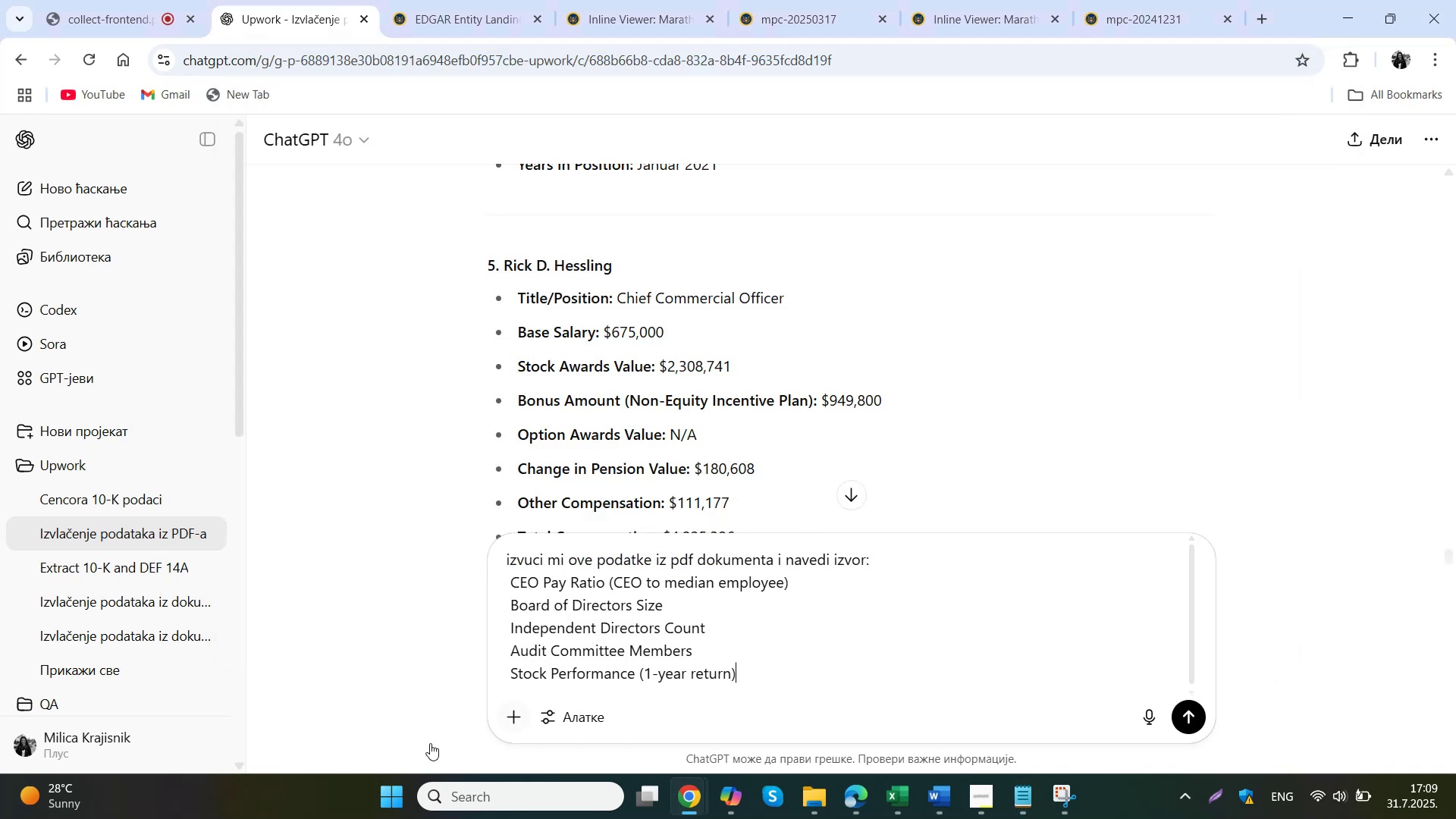 
left_click([524, 711])
 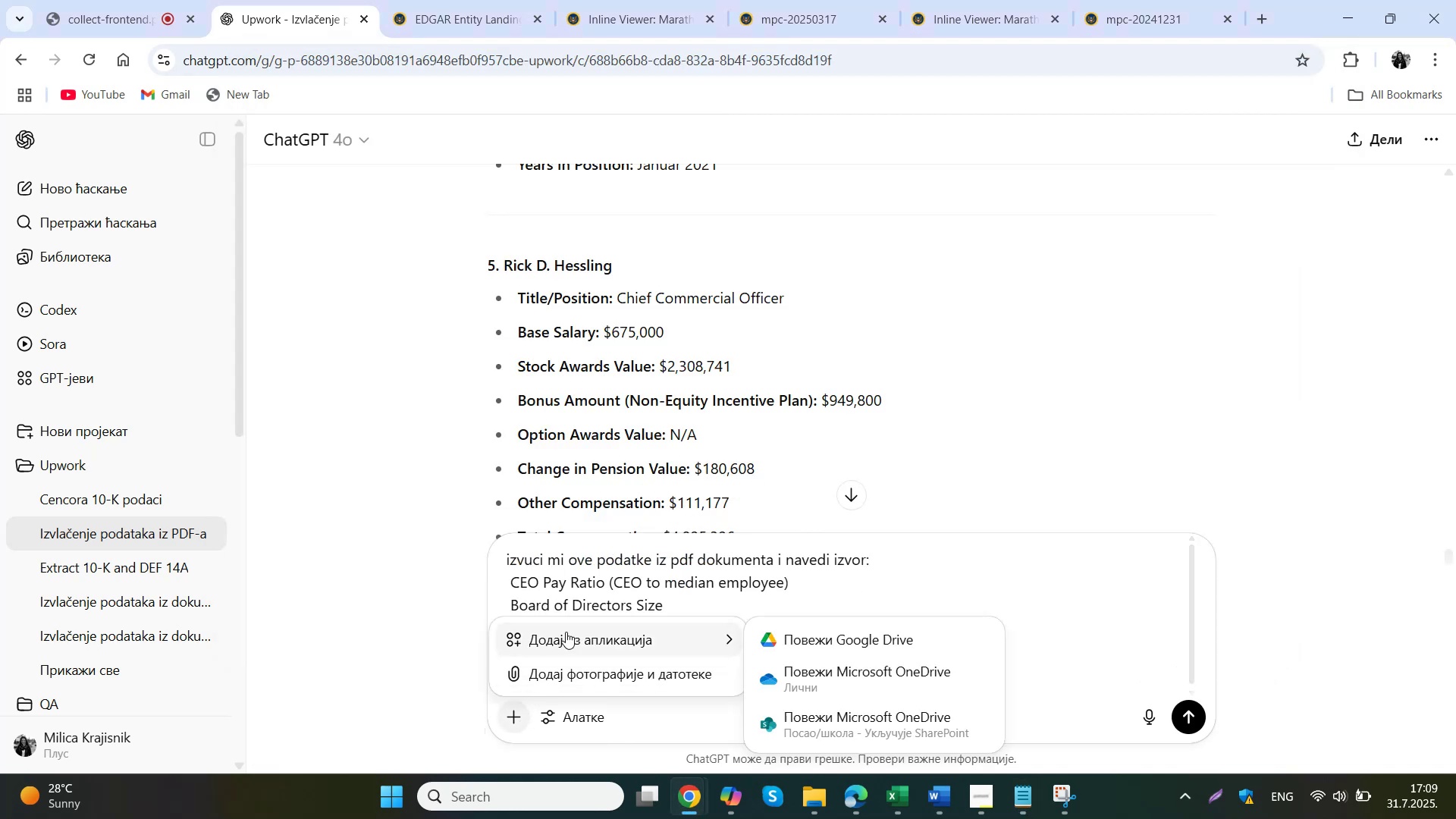 
left_click([576, 673])
 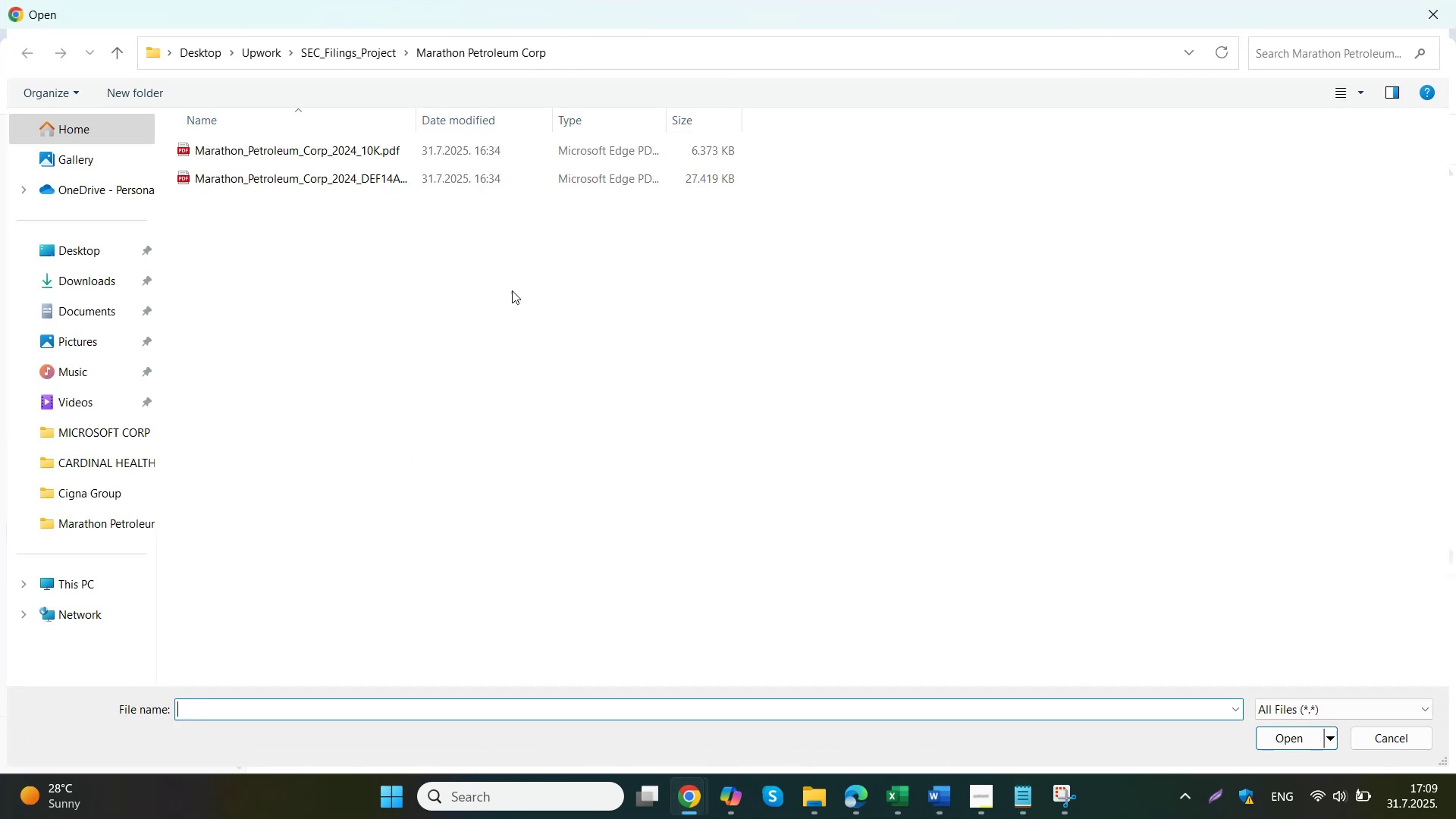 
double_click([321, 178])
 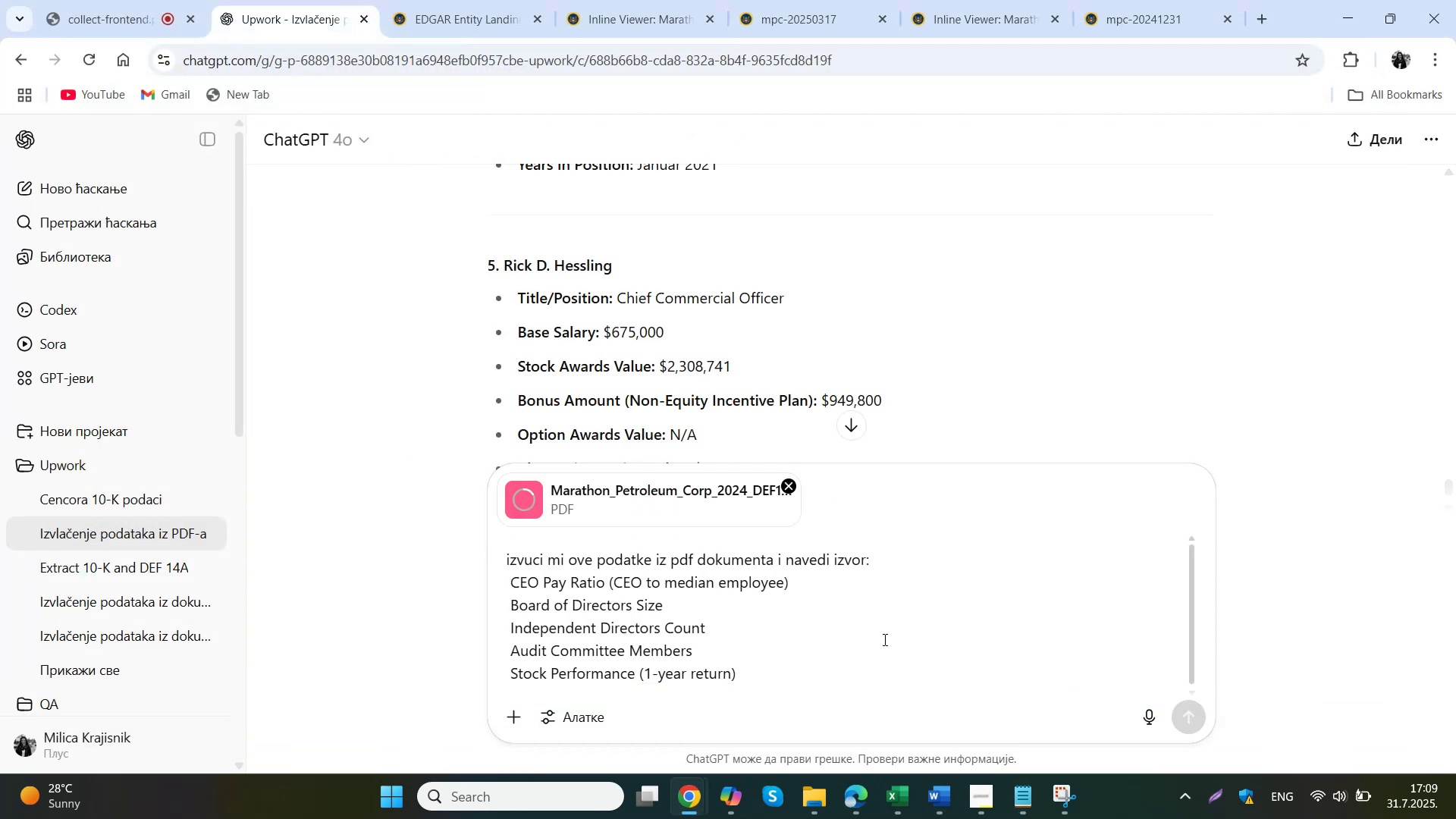 
left_click_drag(start_coordinate=[752, 674], to_coordinate=[731, 657])
 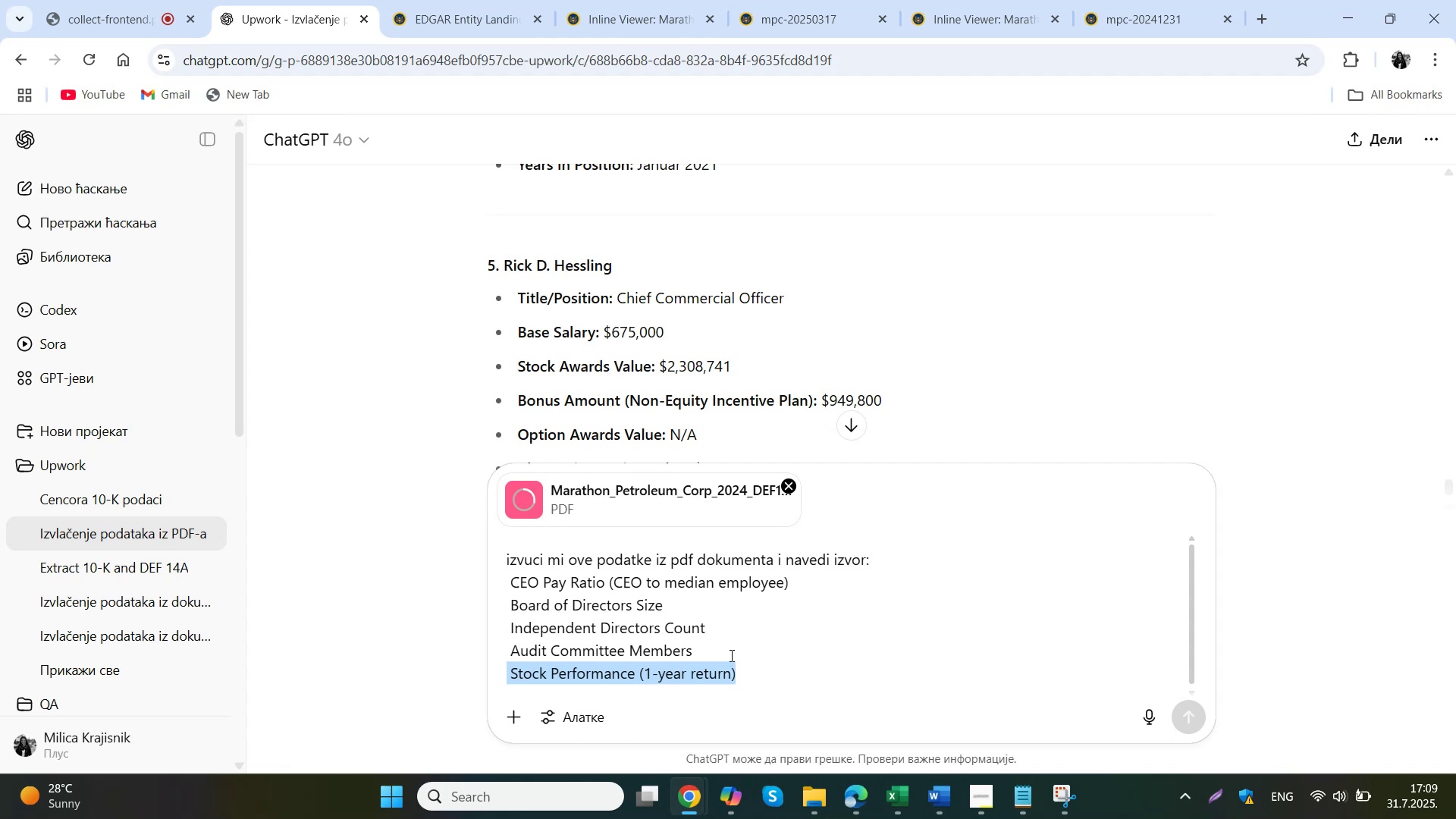 
key(Backspace)
 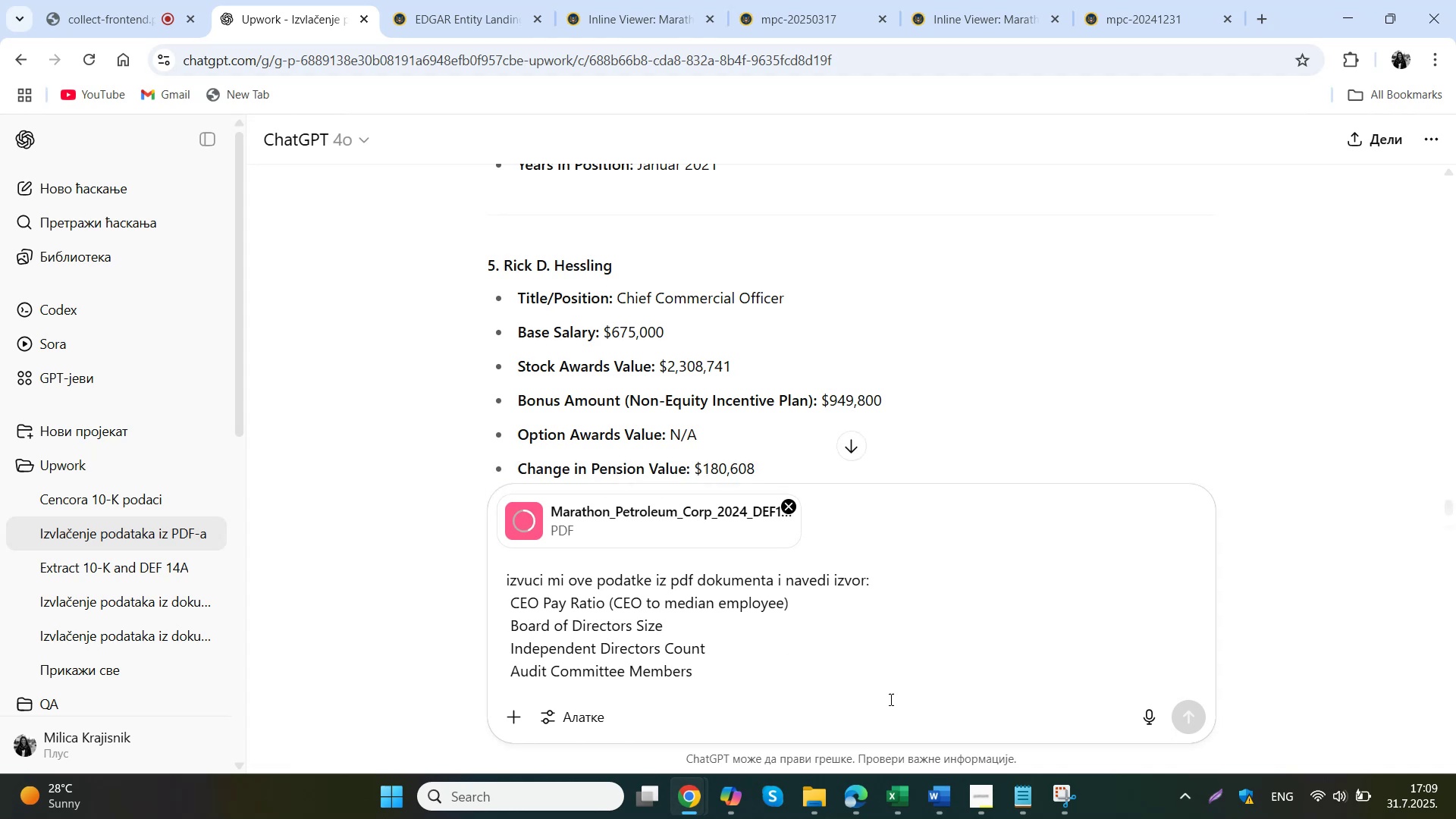 
left_click([1018, 805])
 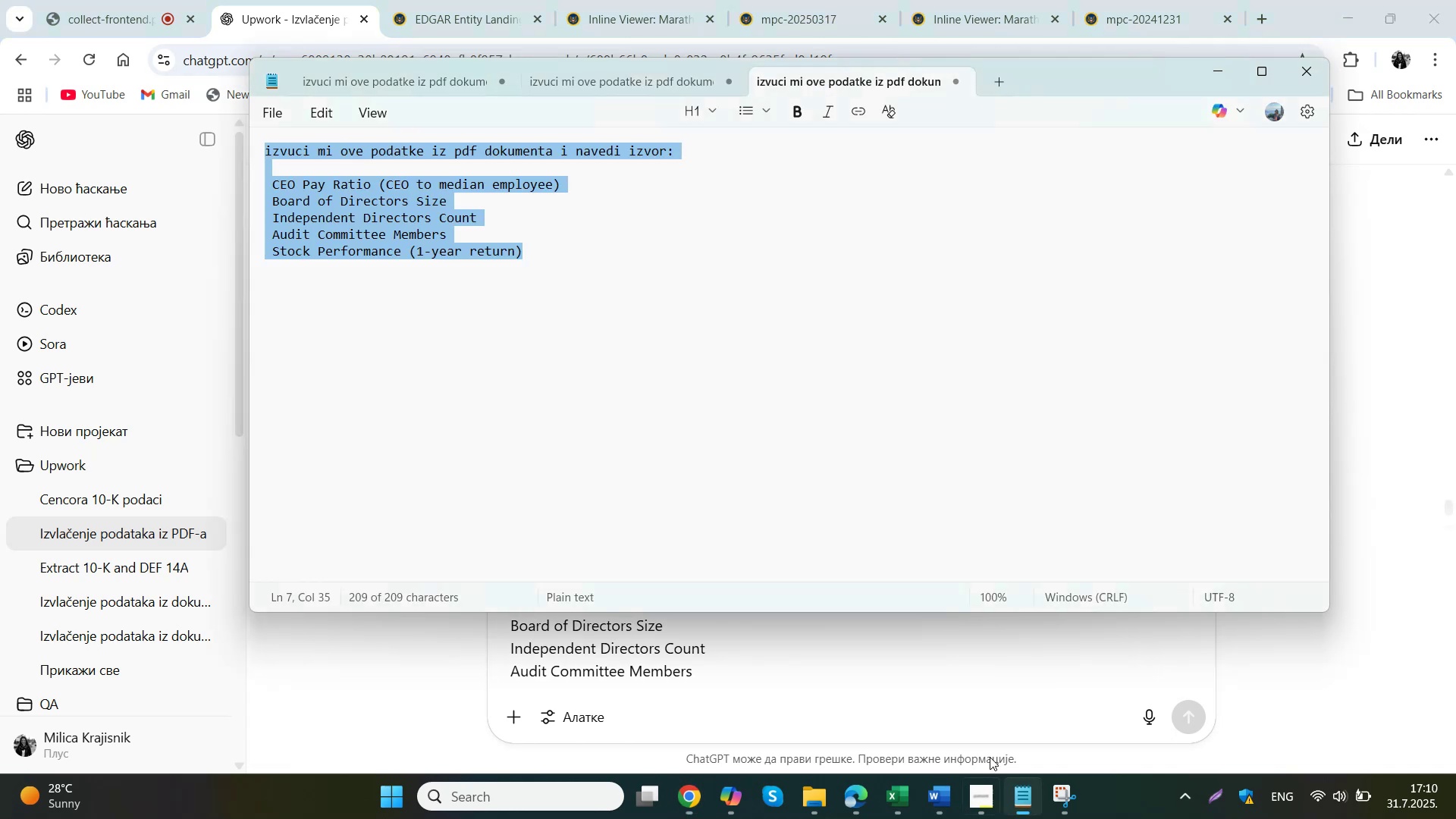 
left_click([676, 276])
 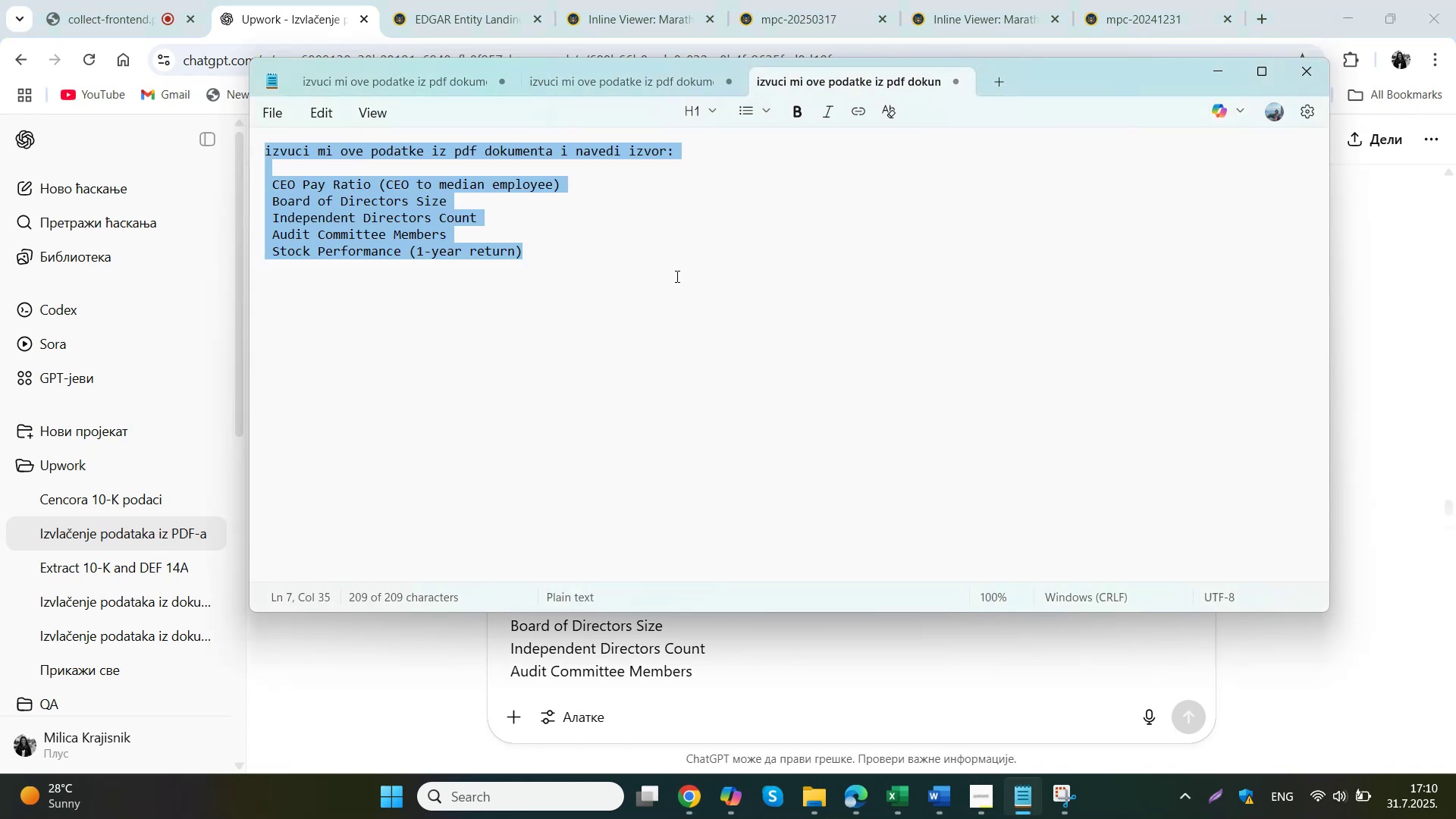 
left_click_drag(start_coordinate=[630, 248], to_coordinate=[612, 237])
 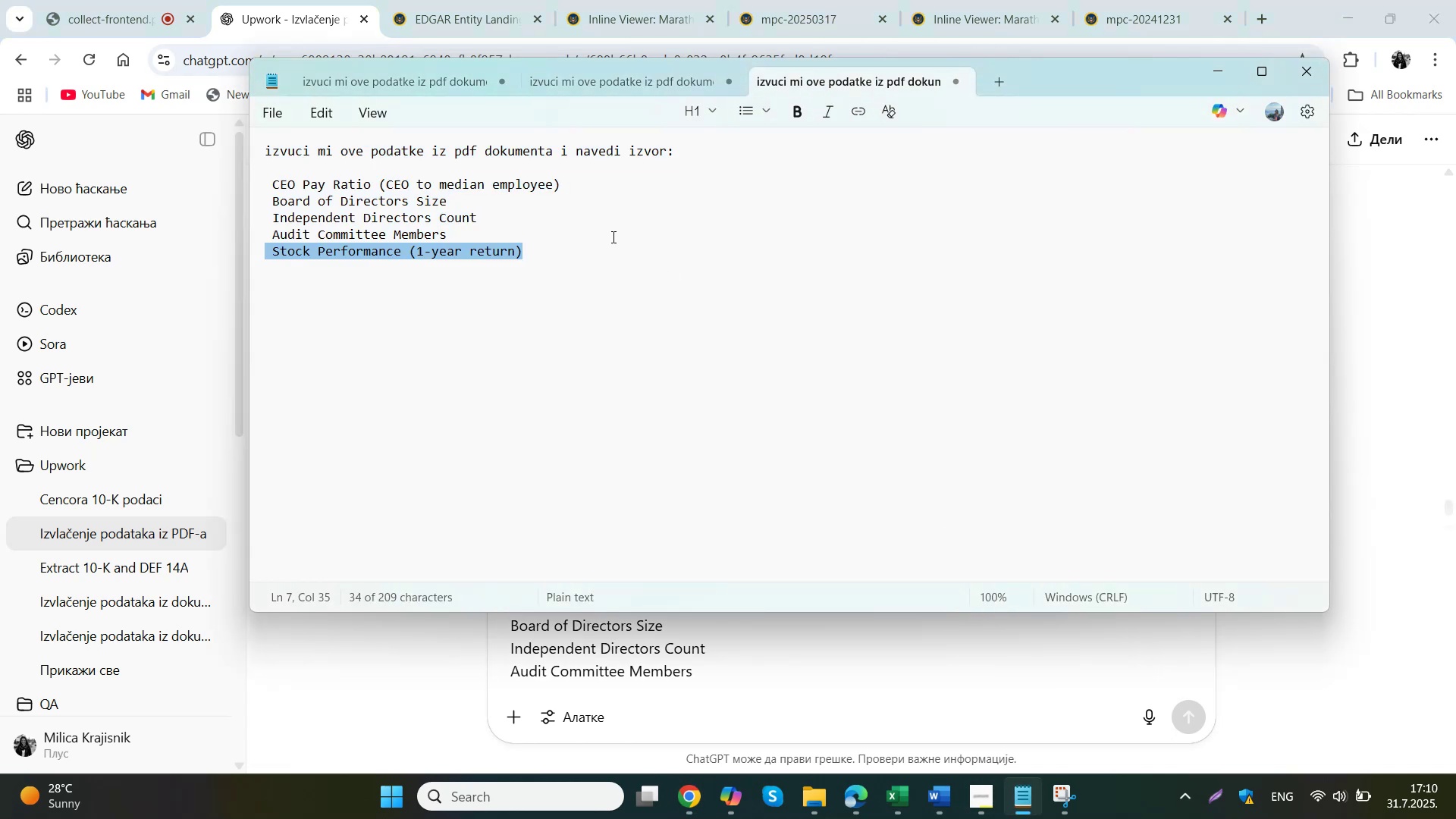 
key(Backspace)
 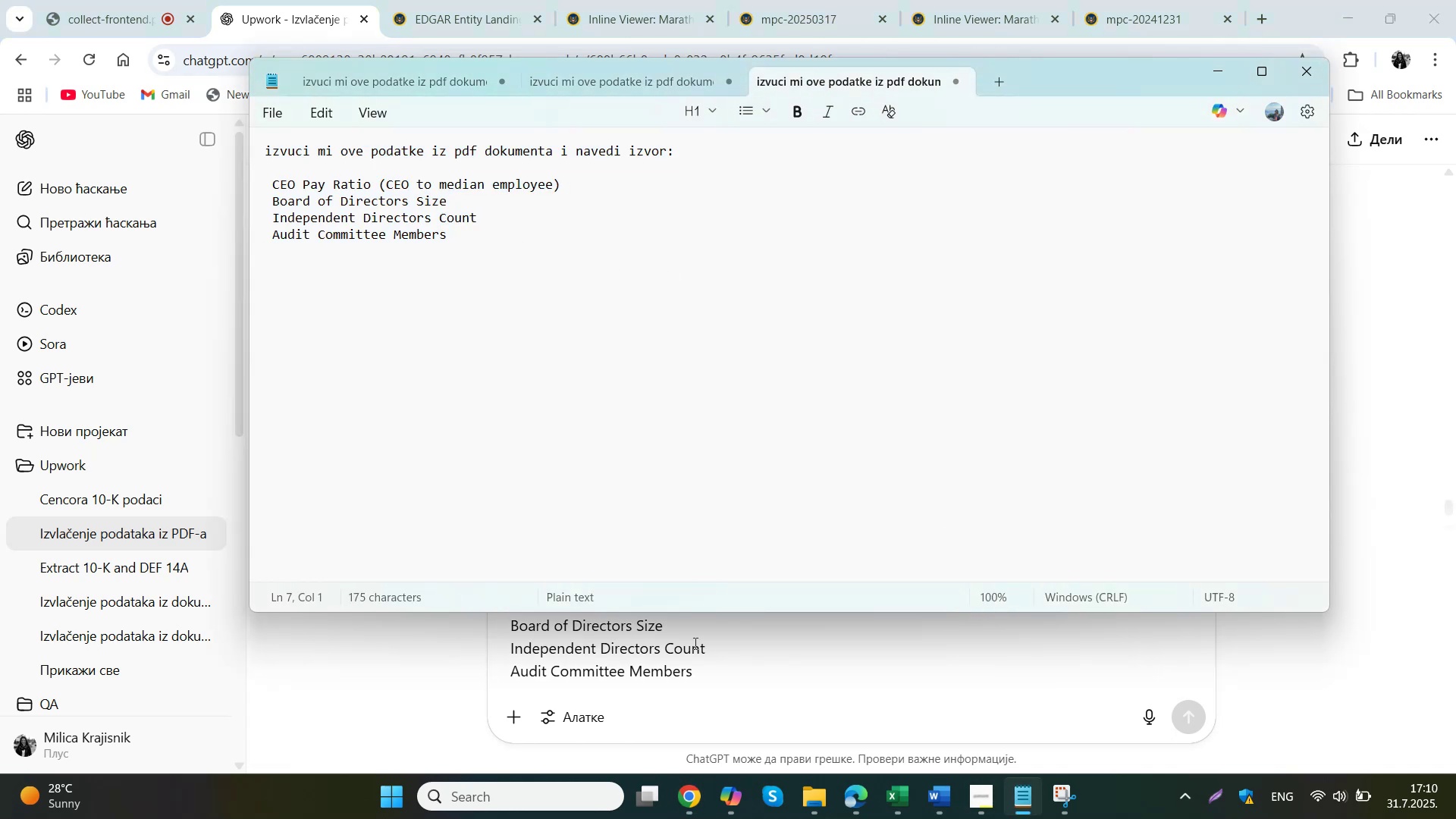 
left_click([731, 673])
 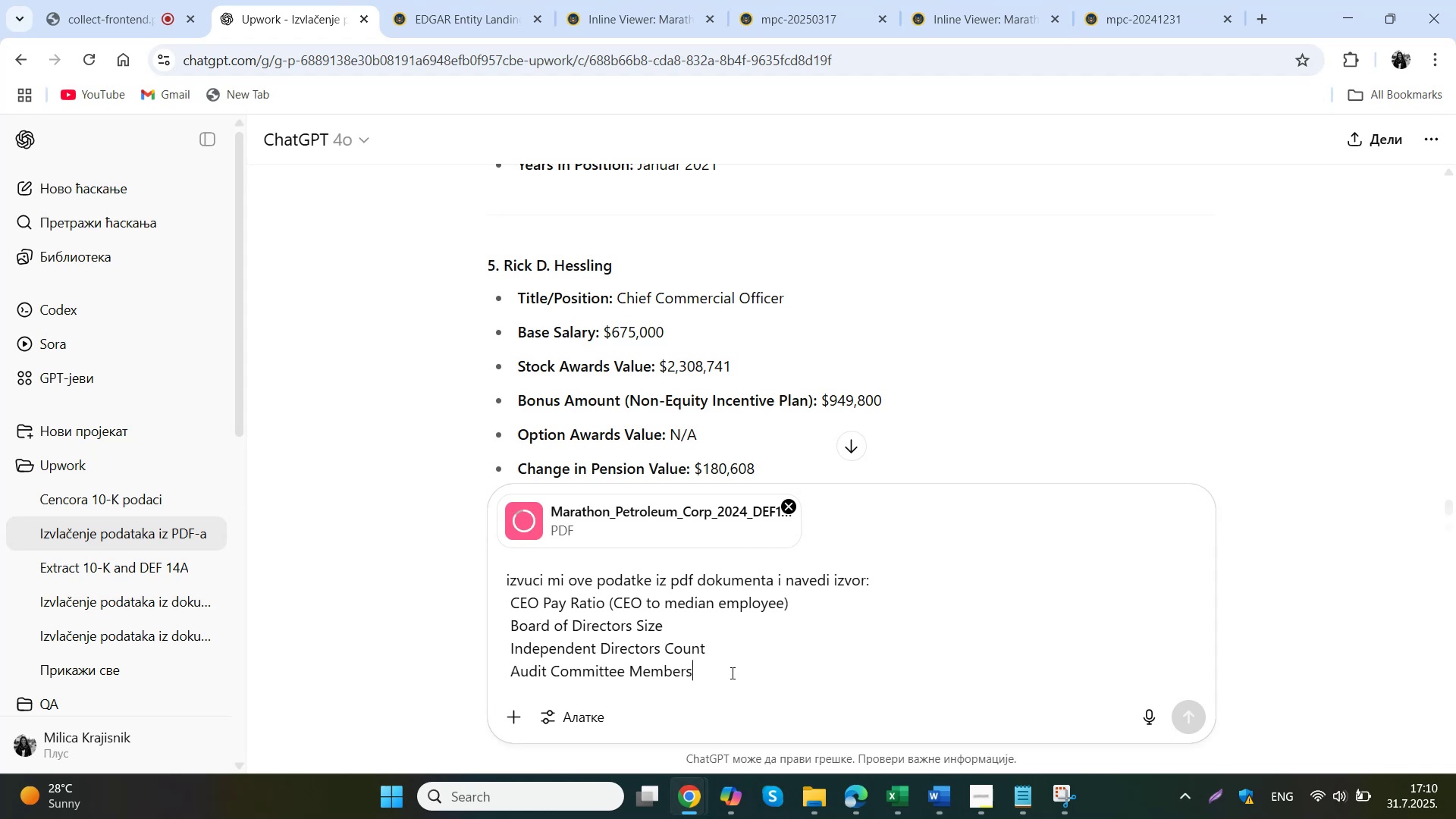 
wait(11.02)
 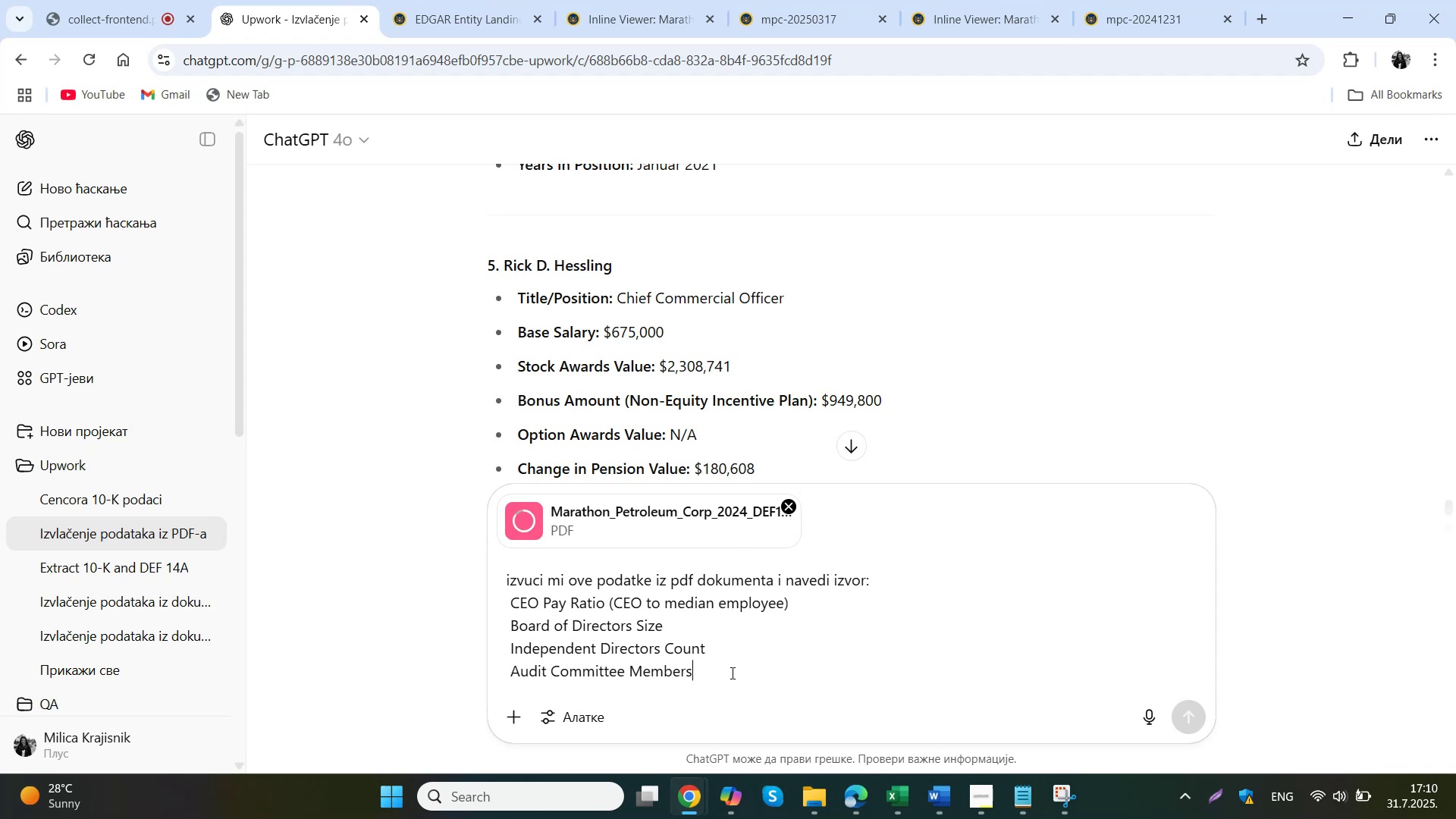 
left_click([1178, 703])
 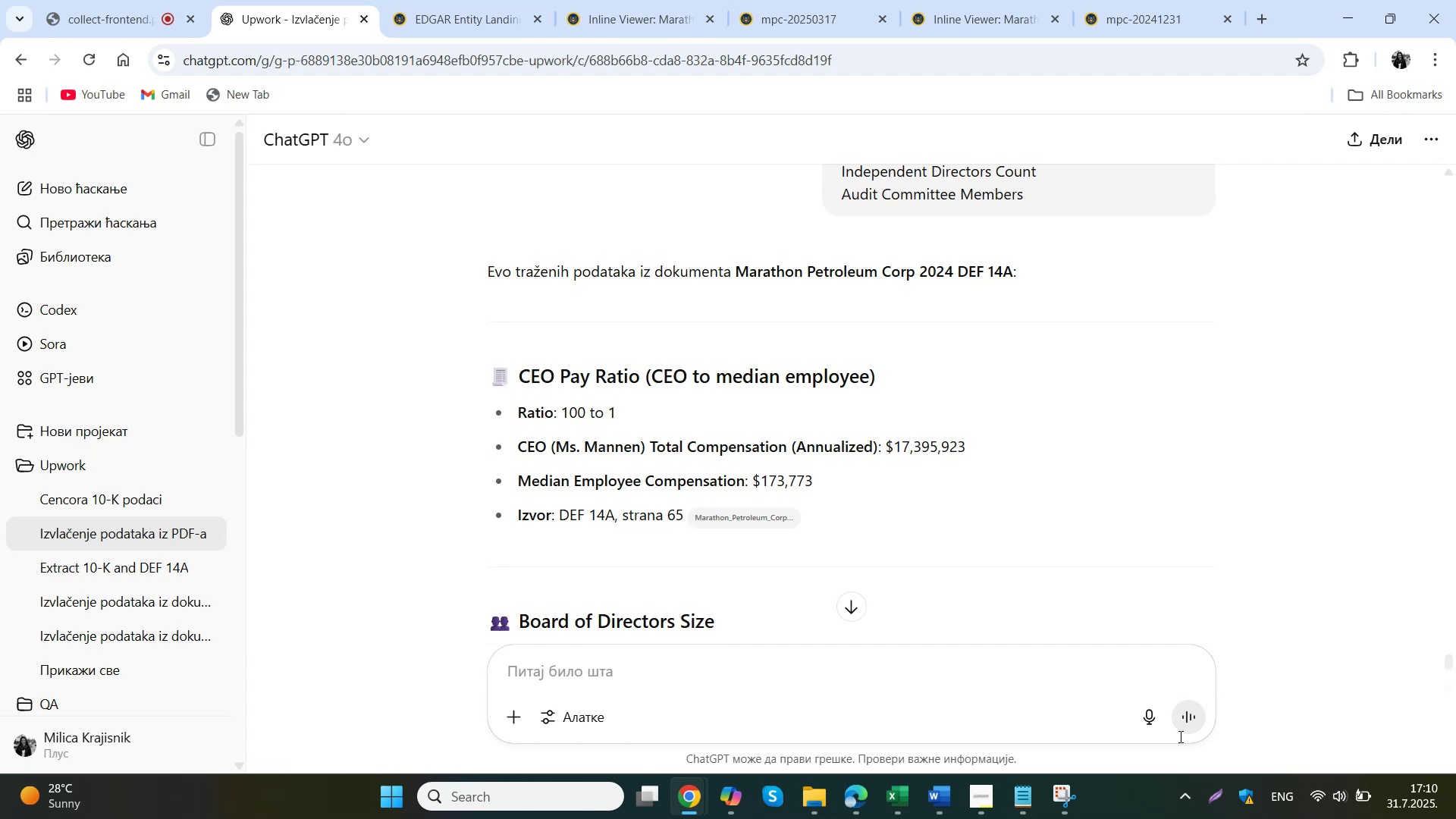 
wait(47.06)
 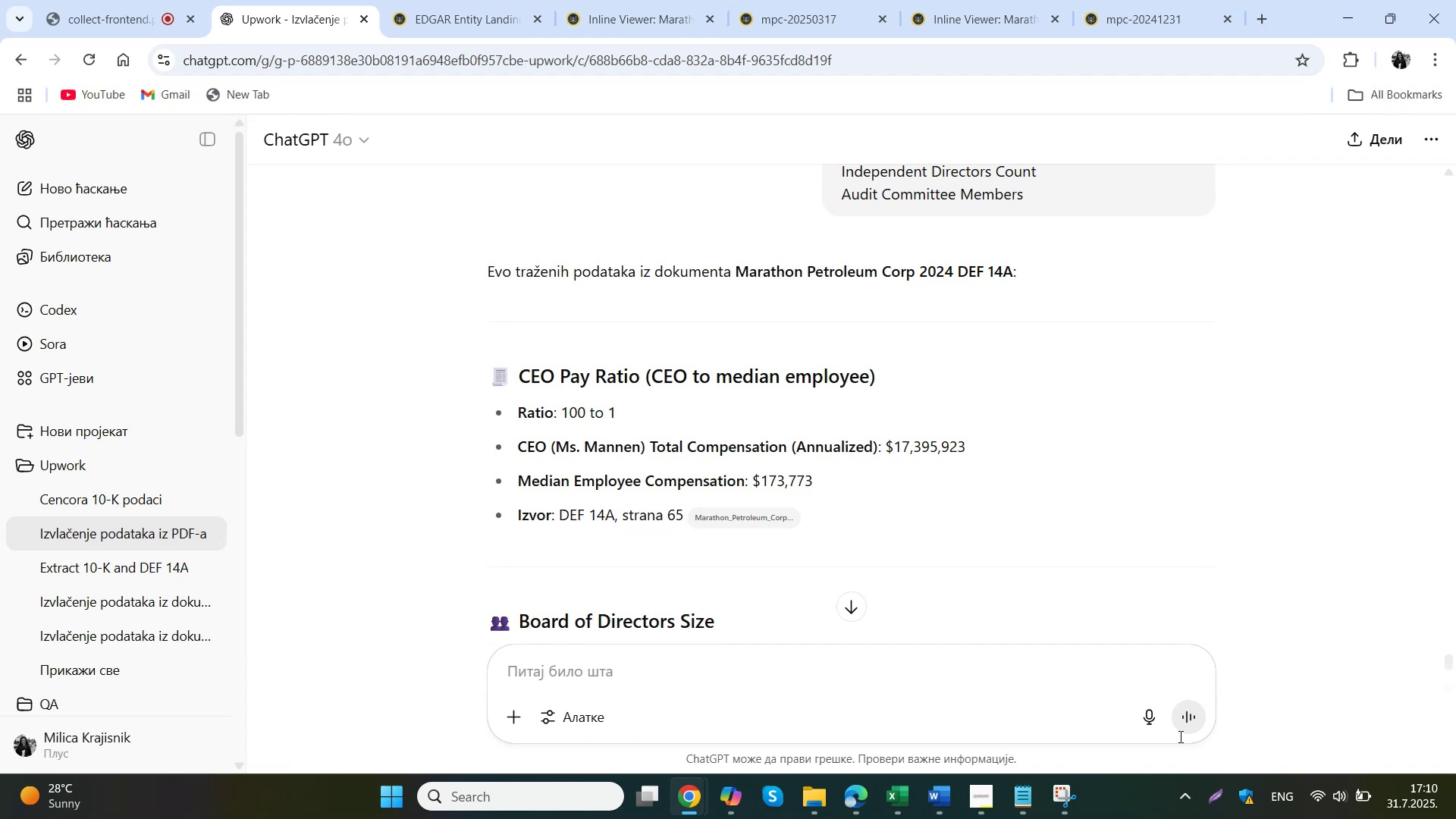 
left_click([902, 807])
 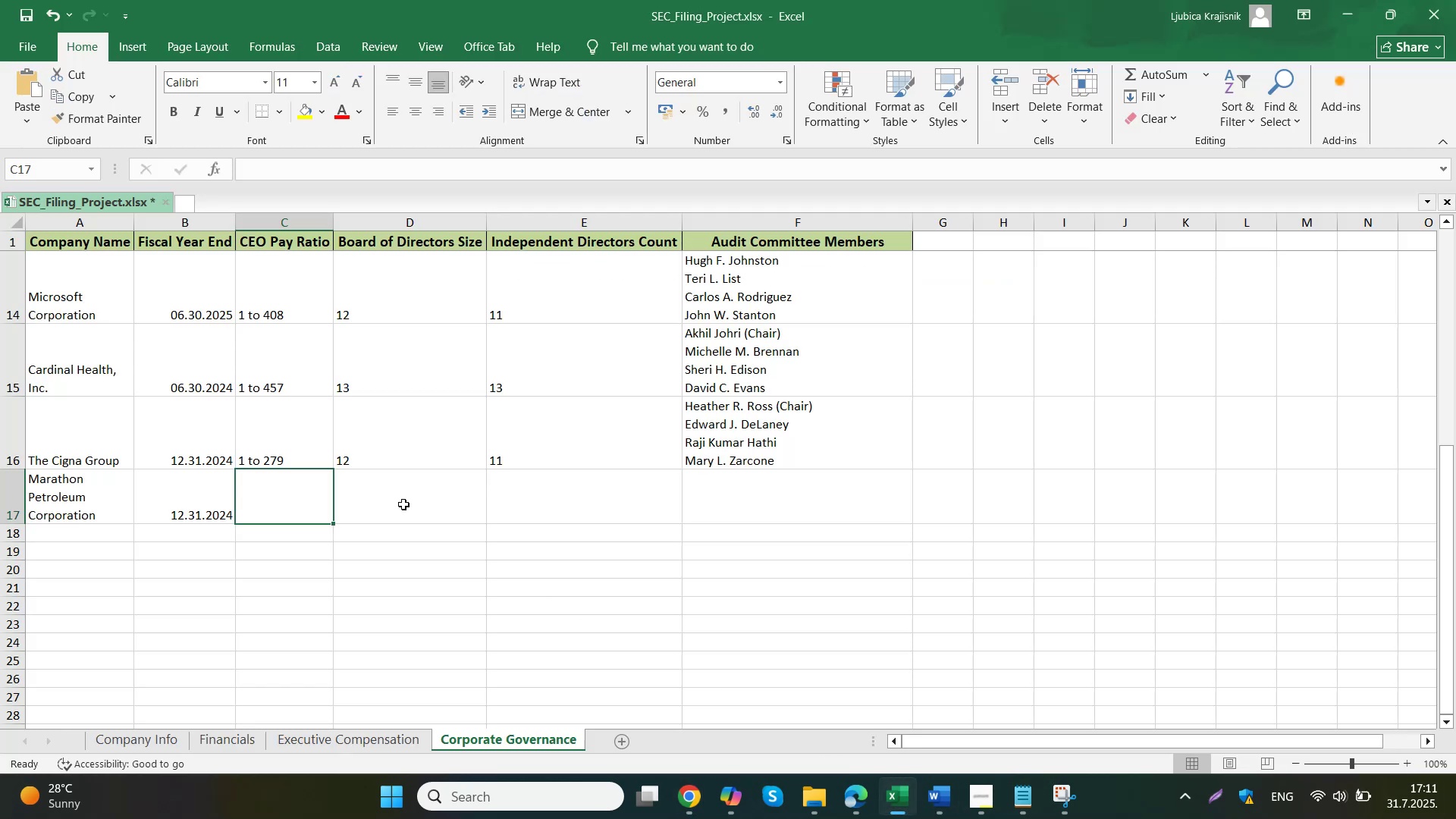 
double_click([322, 491])
 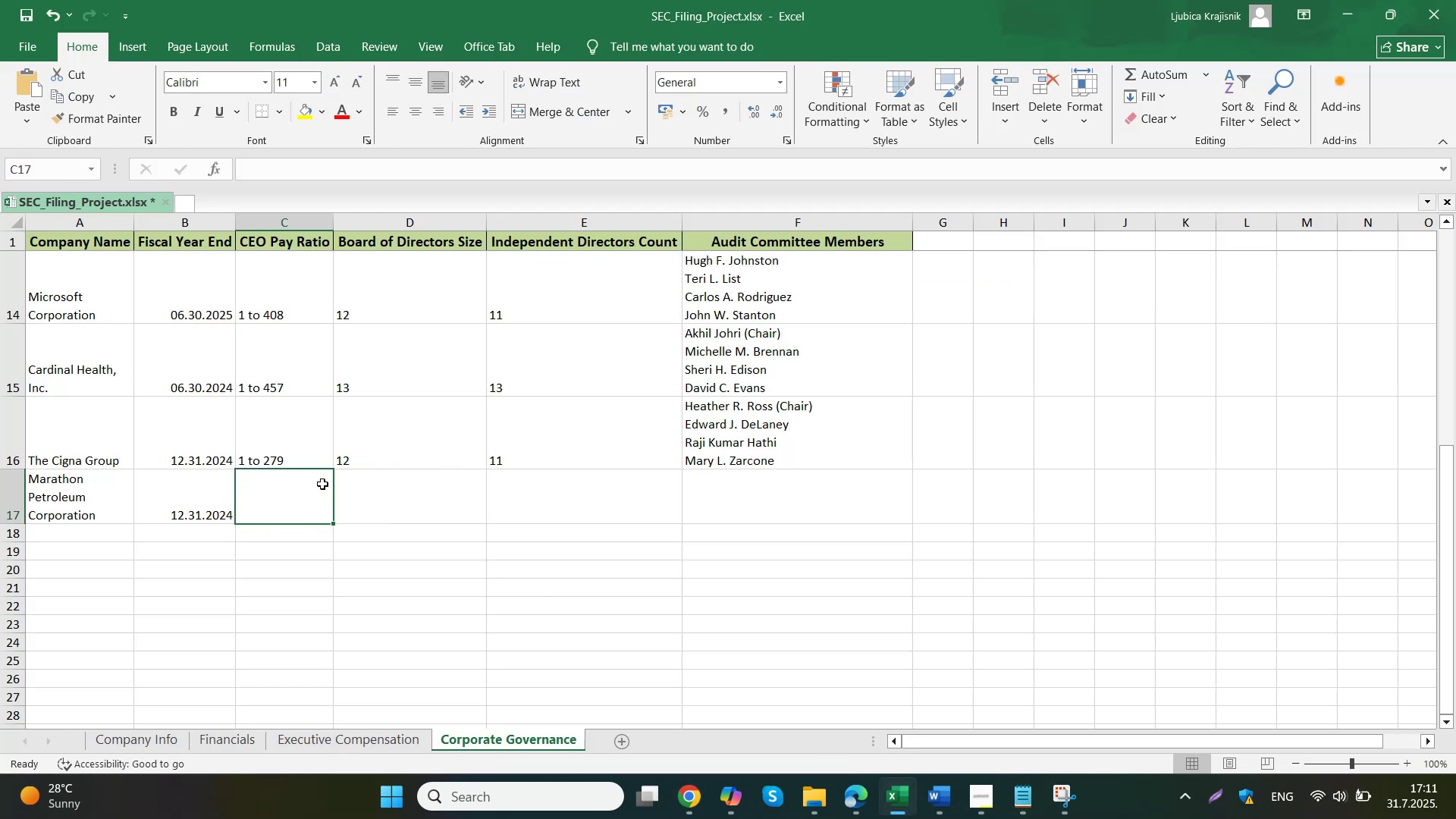 
type(1 to 100)
key(Tab)
 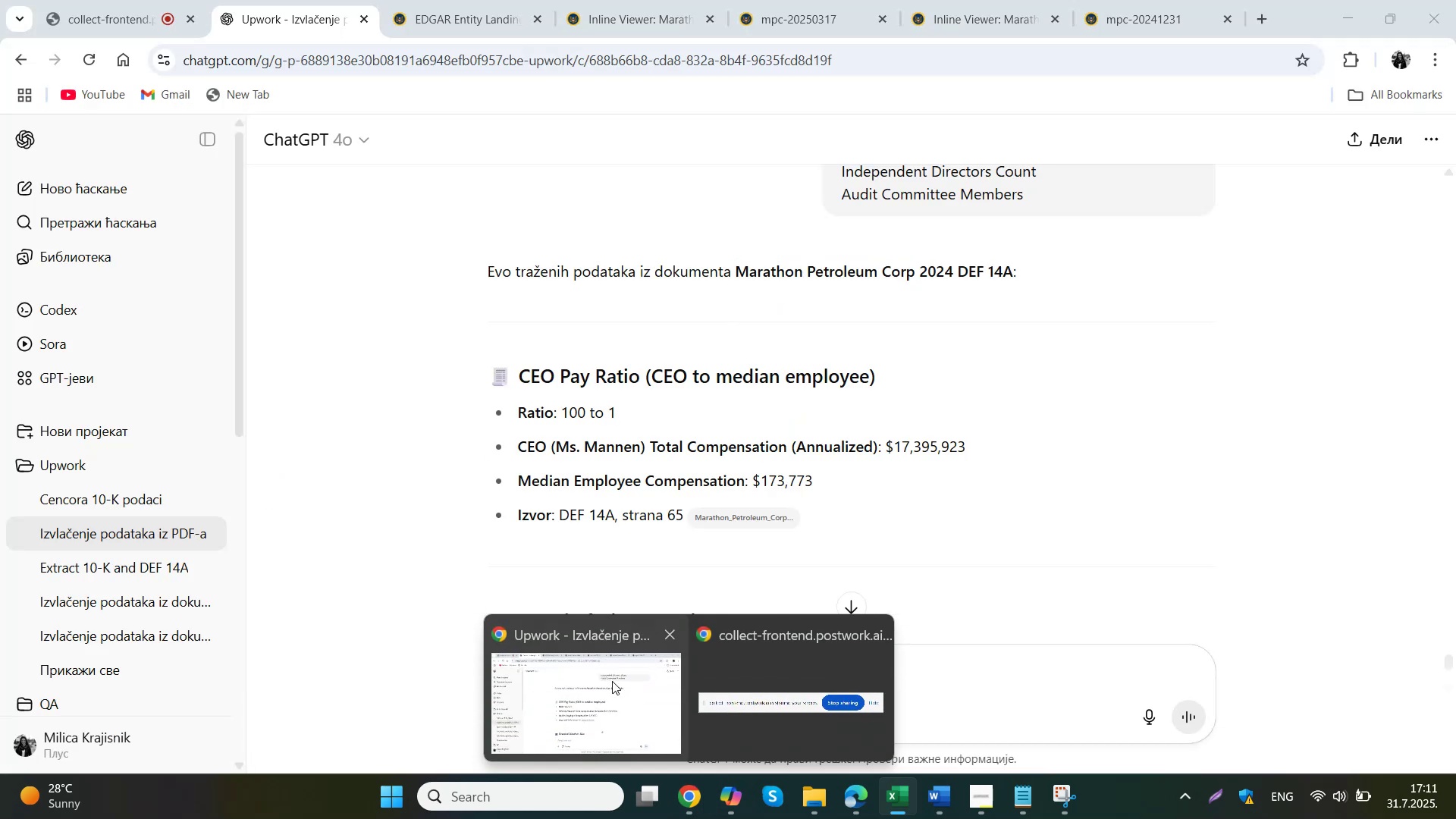 
left_click([612, 681])
 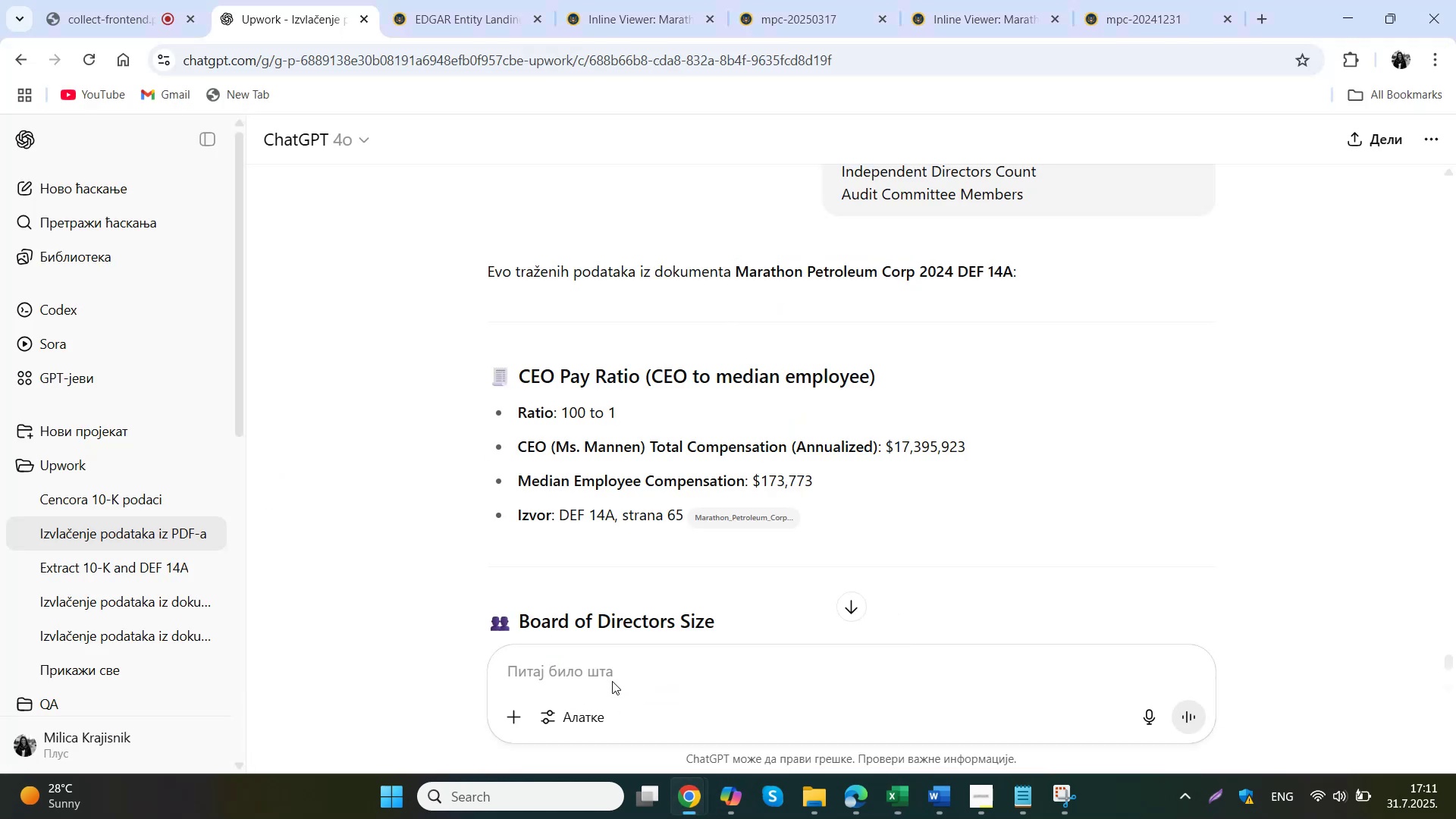 
scroll: coordinate [444, 407], scroll_direction: down, amount: 3.0
 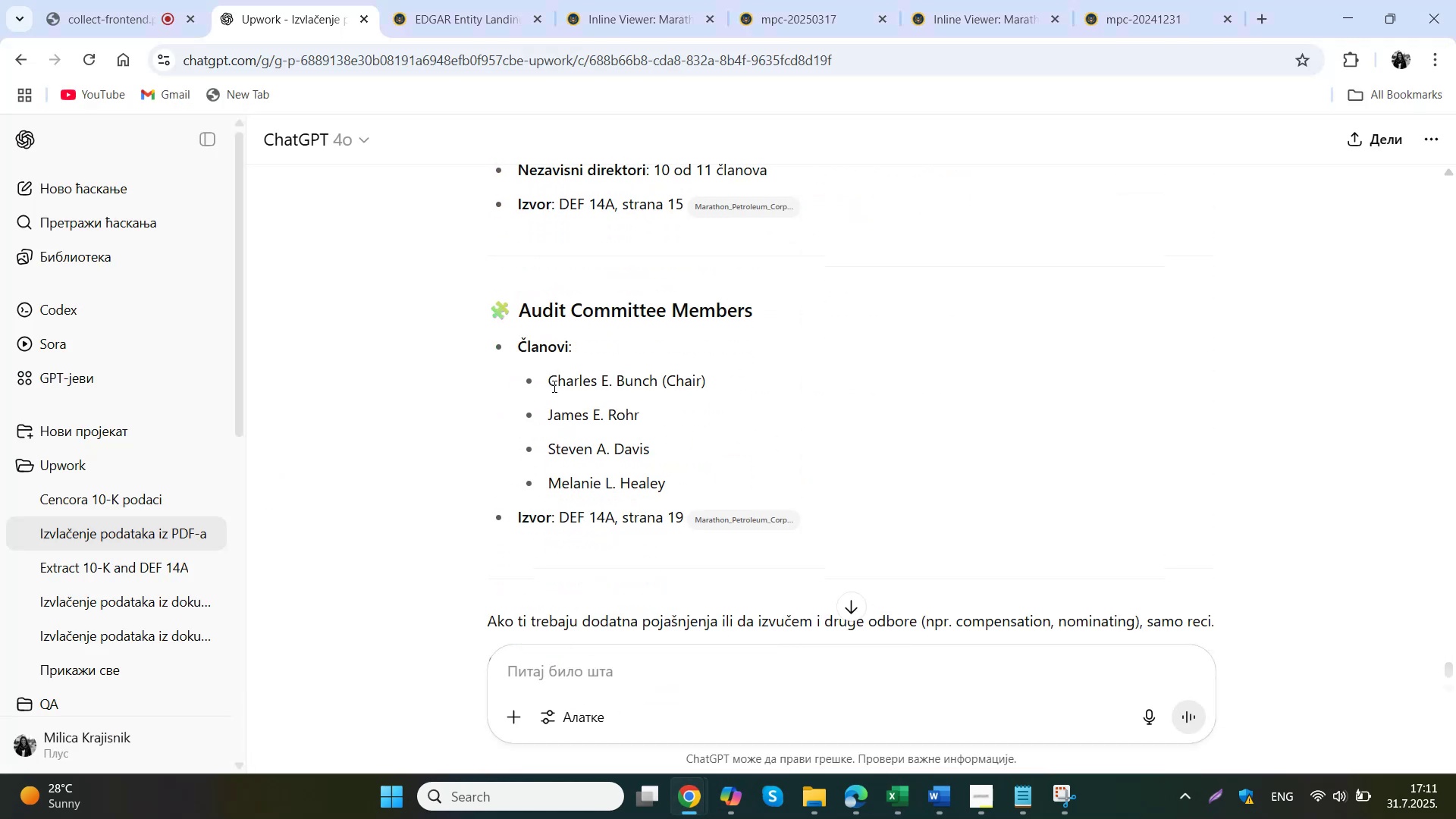 
left_click_drag(start_coordinate=[548, 377], to_coordinate=[679, 500])
 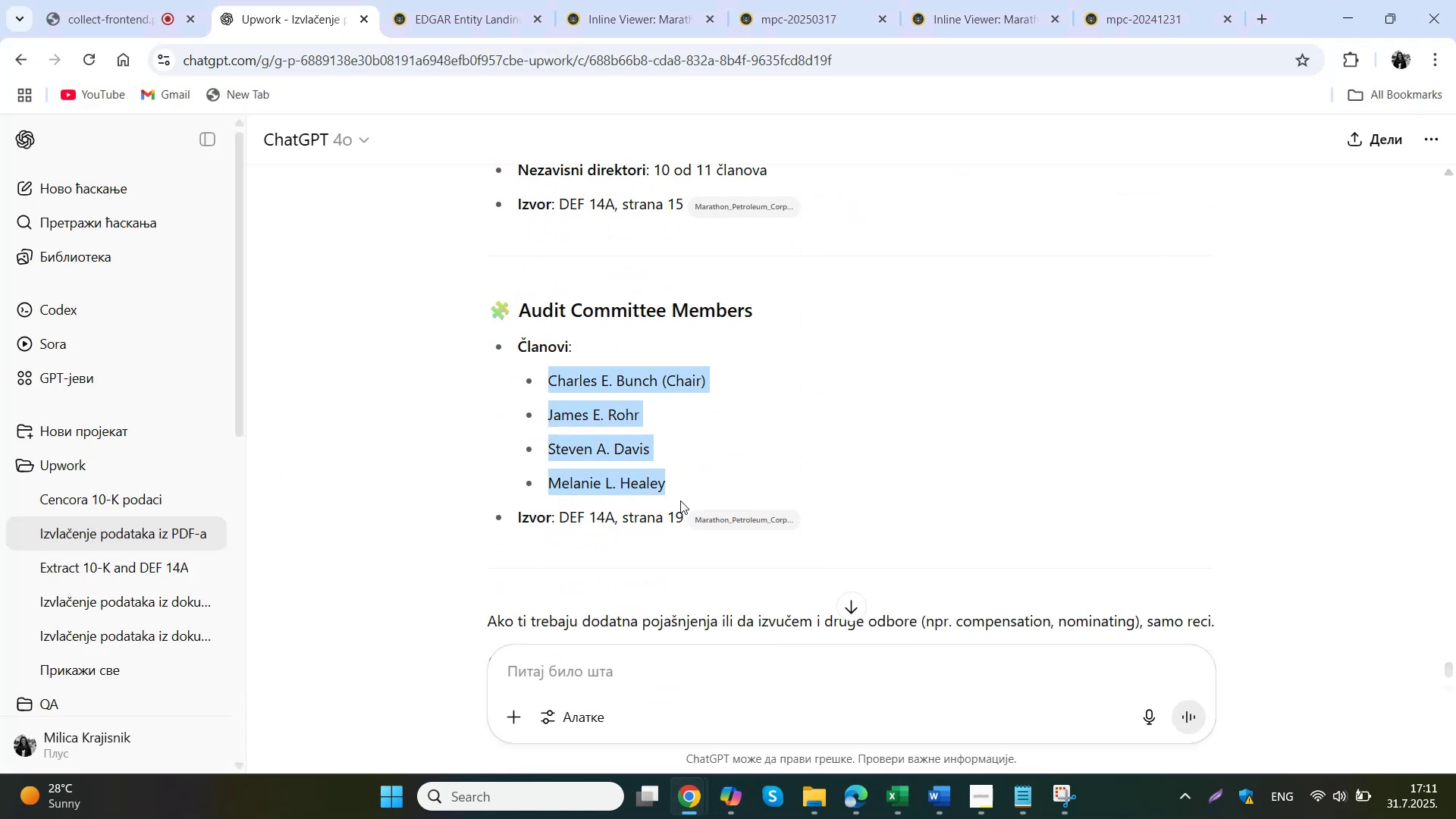 
key(Control+ControlLeft)
 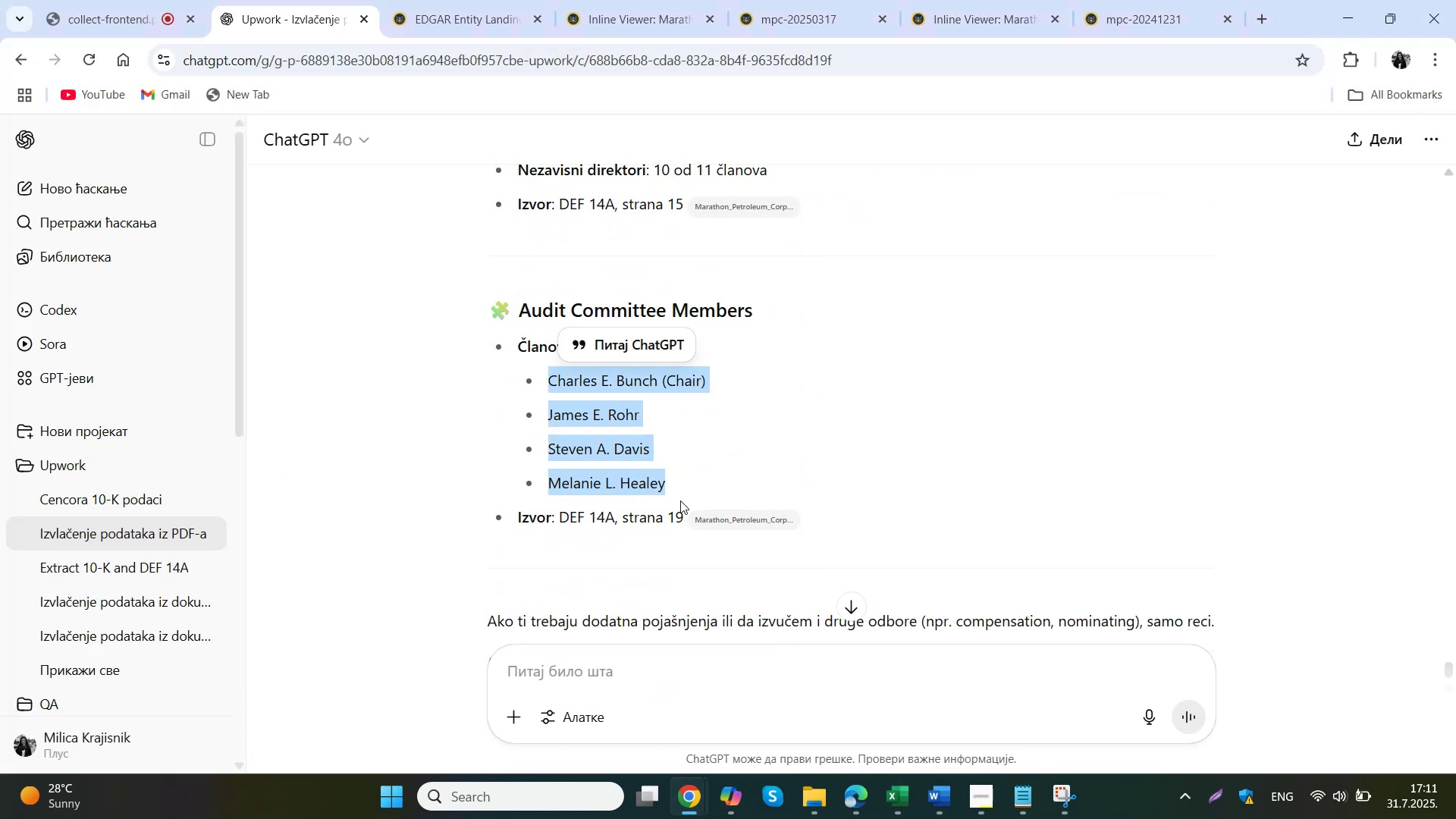 
key(Control+C)
 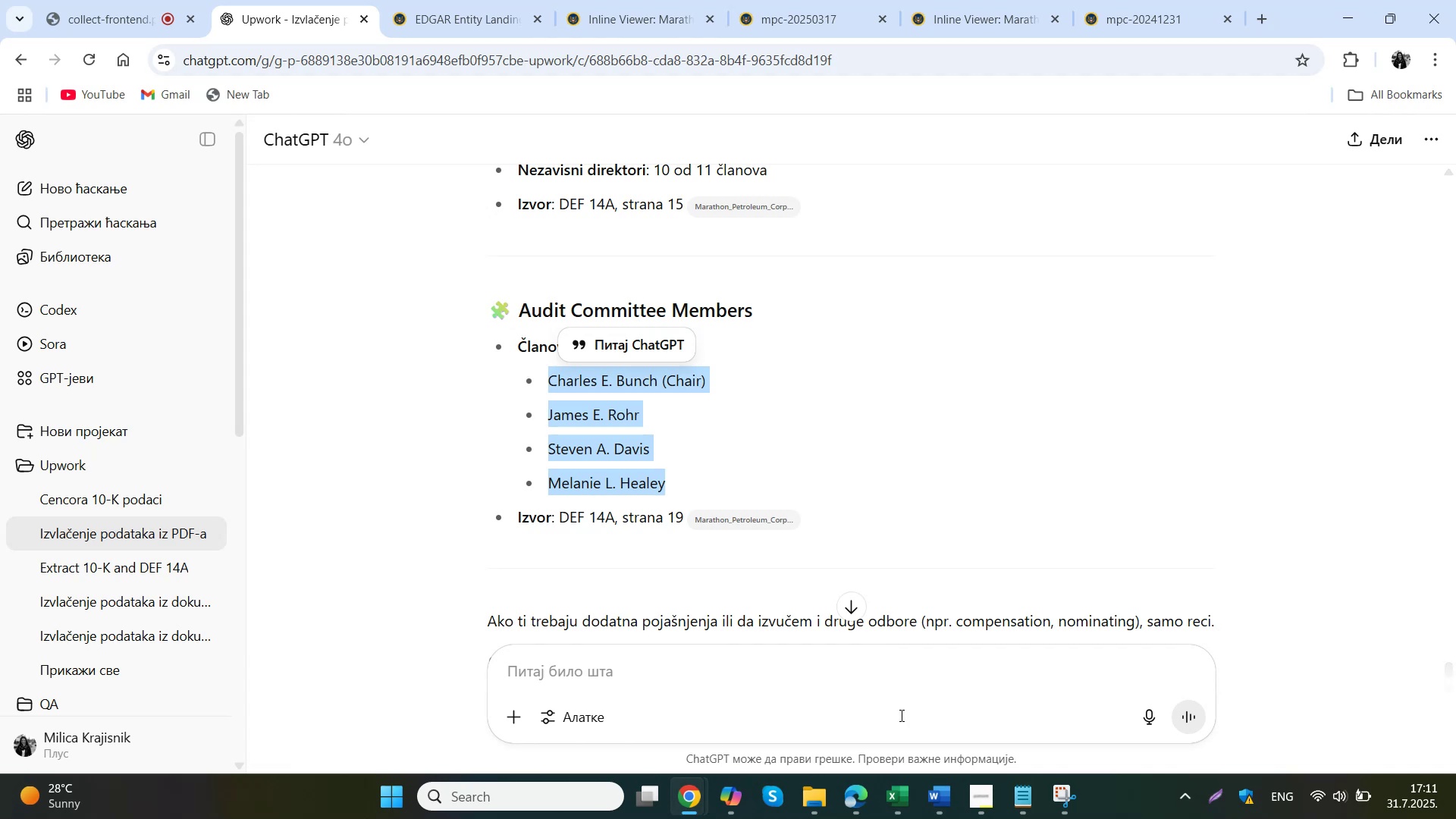 
left_click([899, 812])
 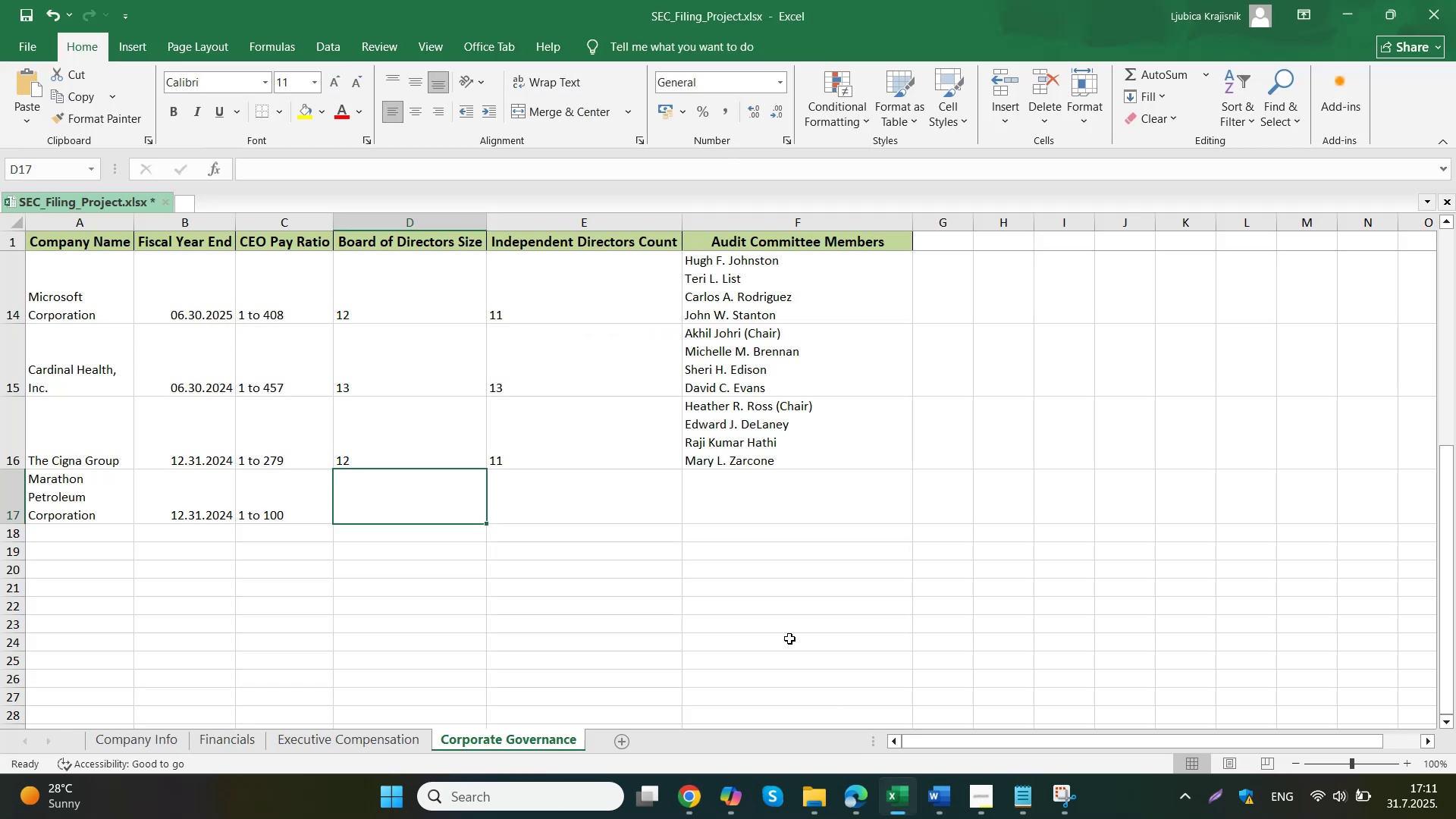 
type(11)
key(Tab)
type(10)
key(Tab)
 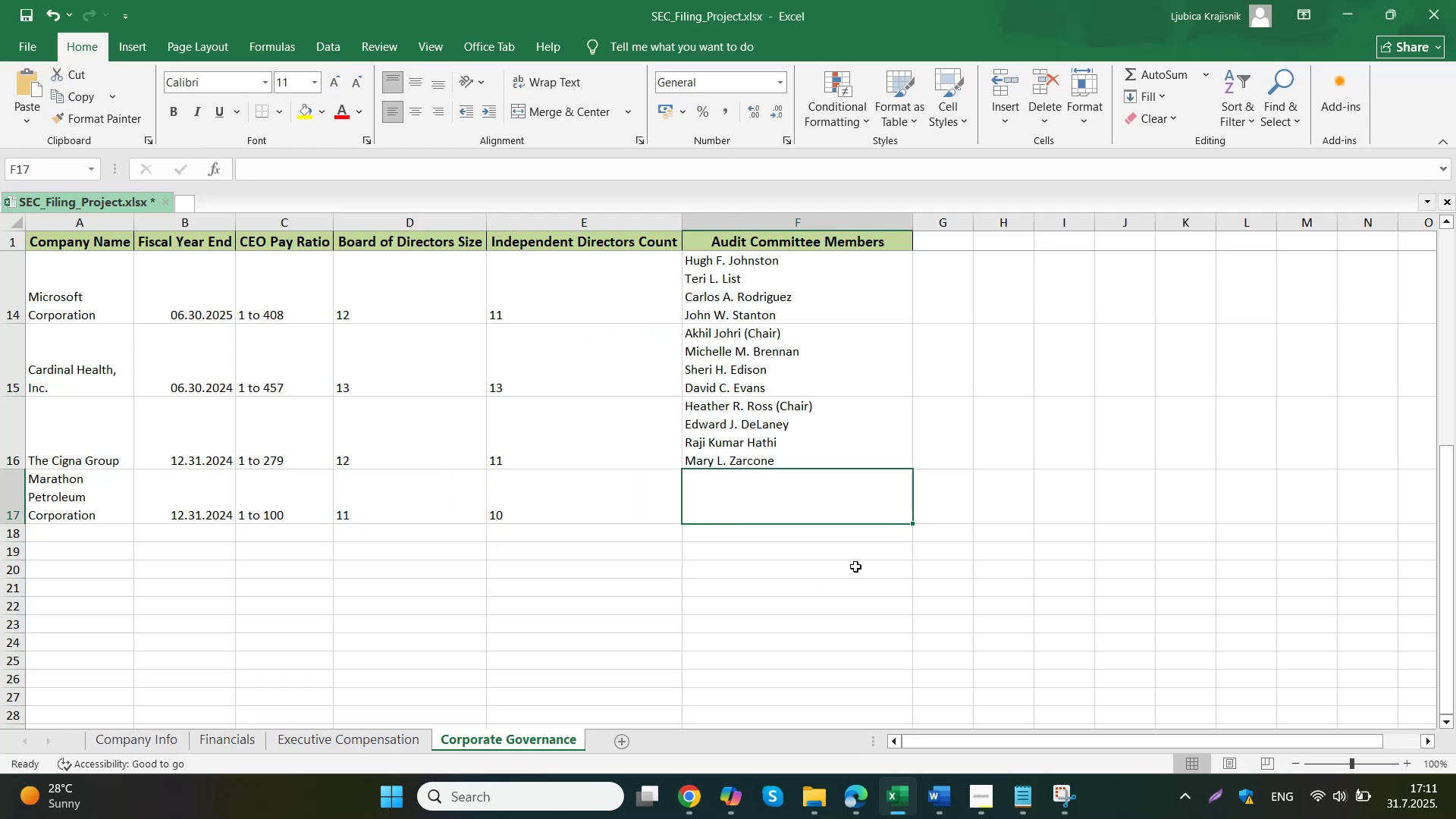 
double_click([786, 499])
 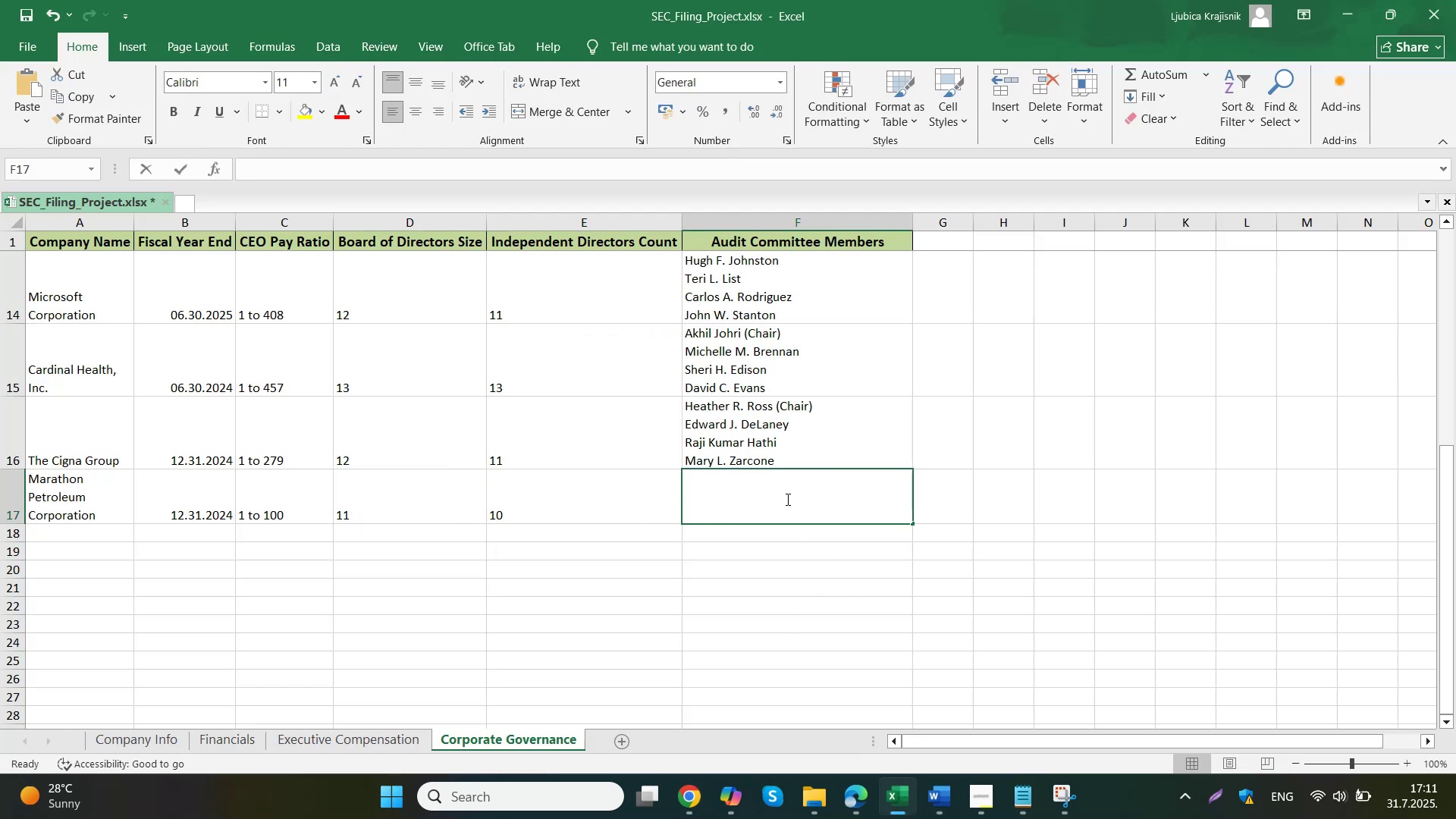 
key(Control+ControlLeft)
 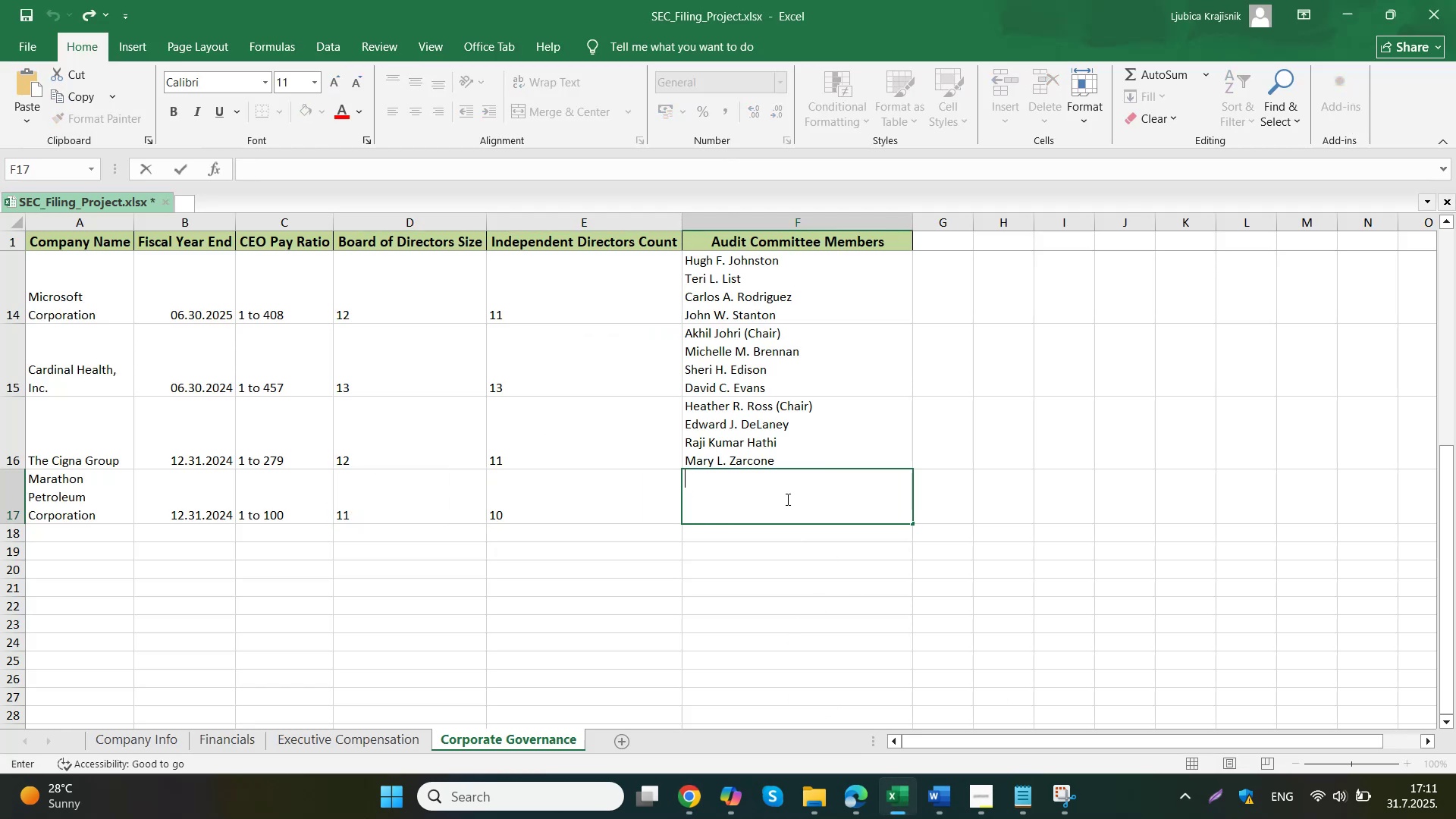 
key(Control+V)
 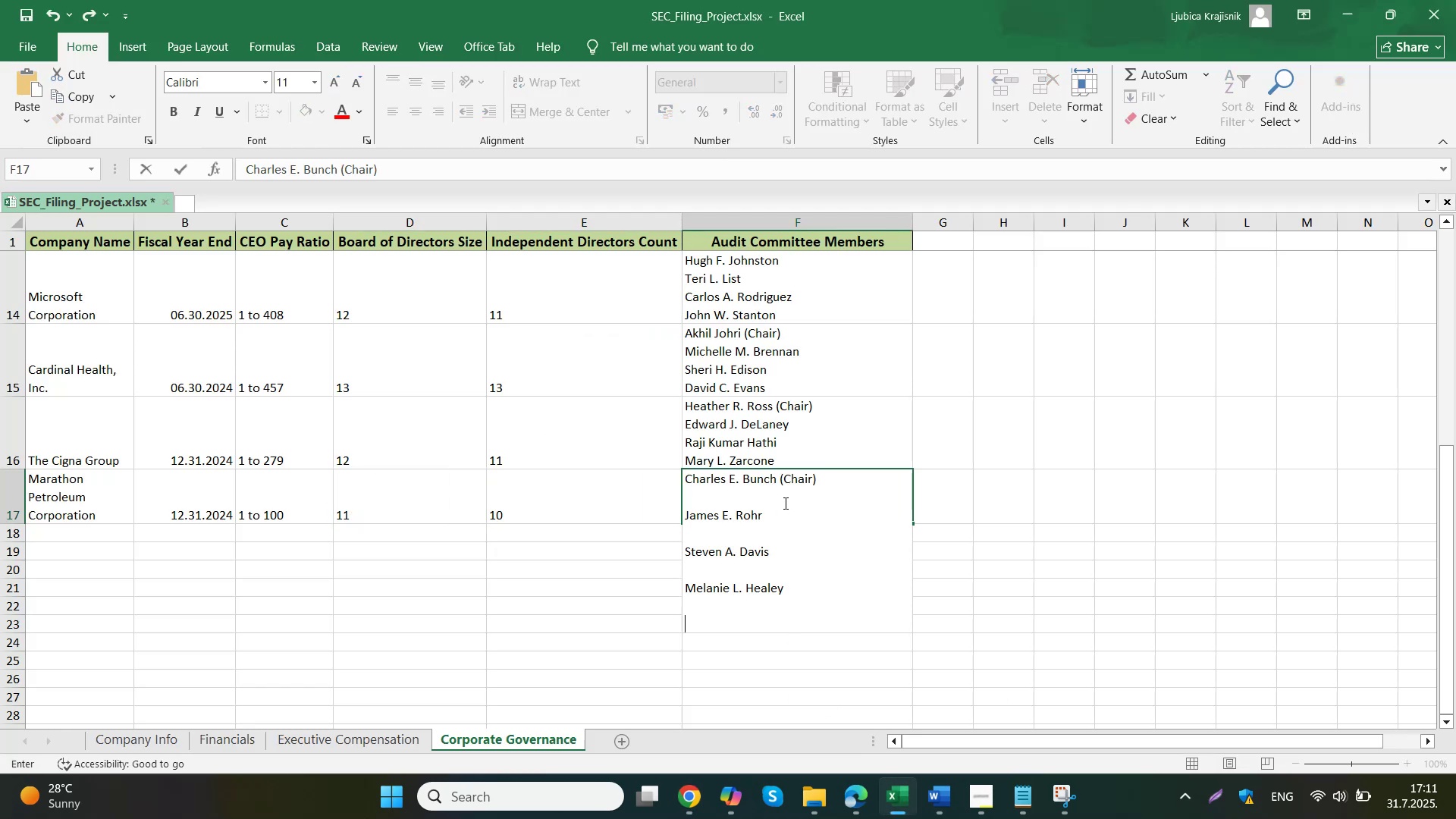 
left_click([730, 500])
 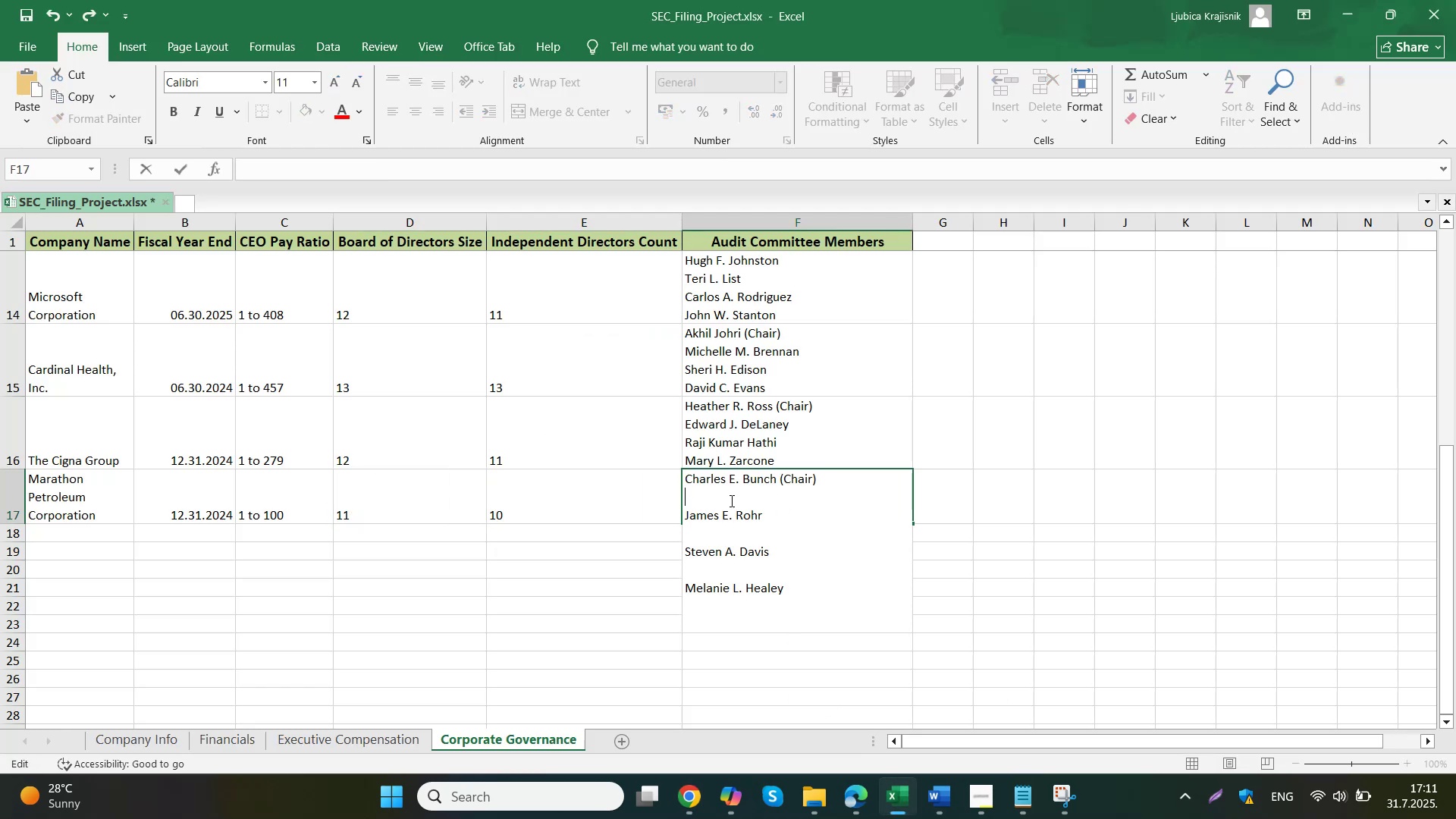 
key(Delete)
 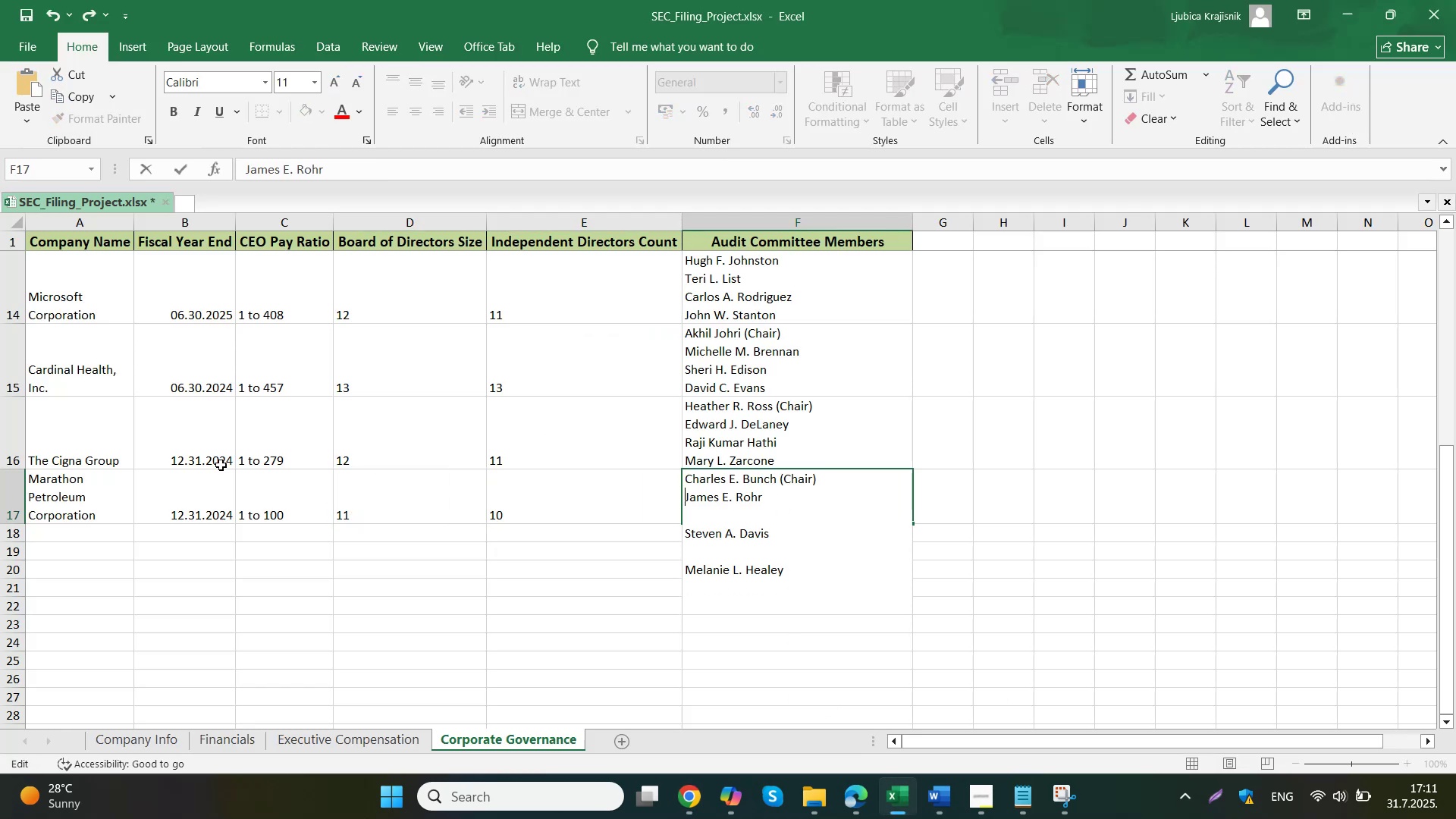 
key(ArrowDown)
 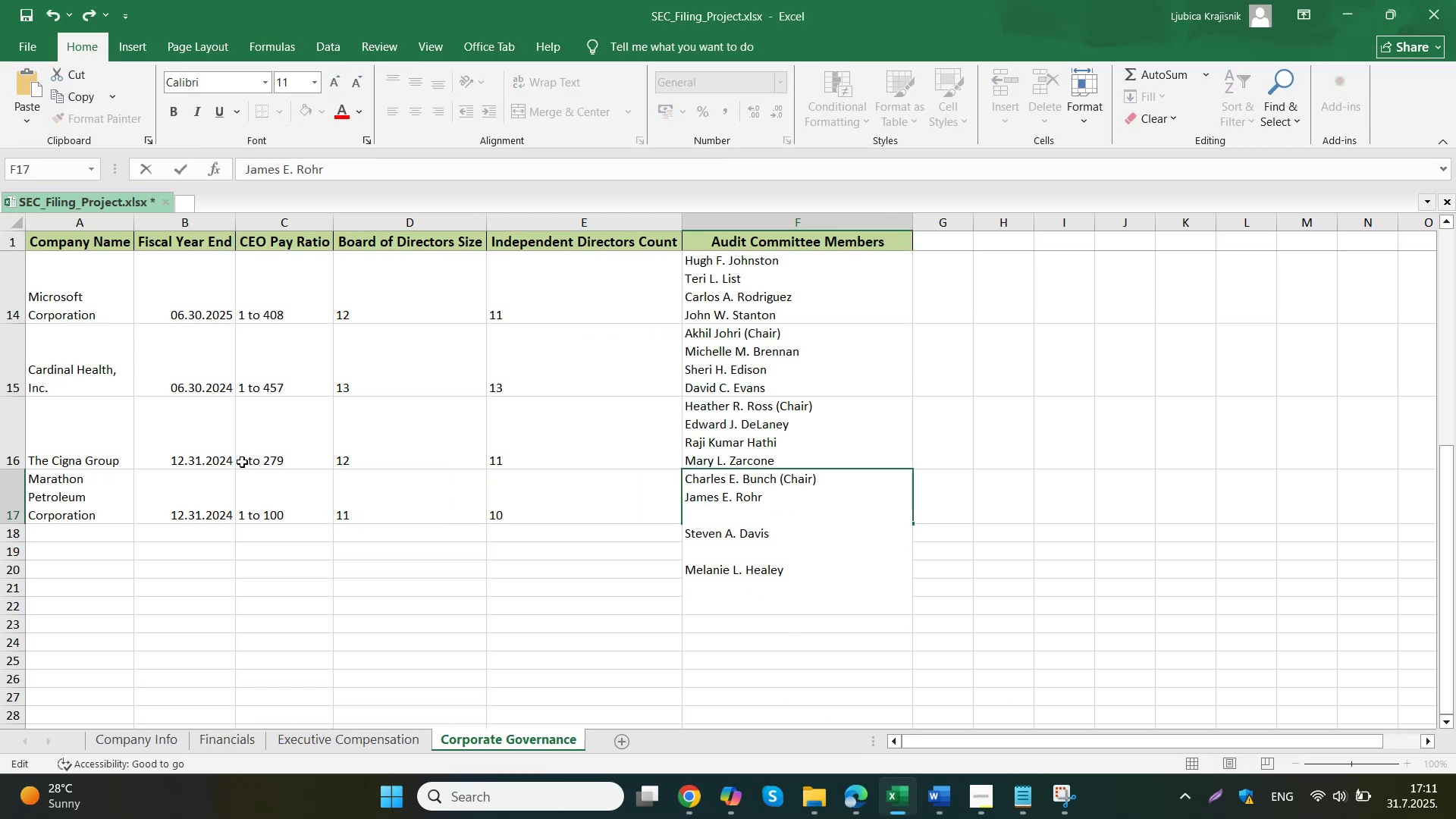 
key(Delete)
 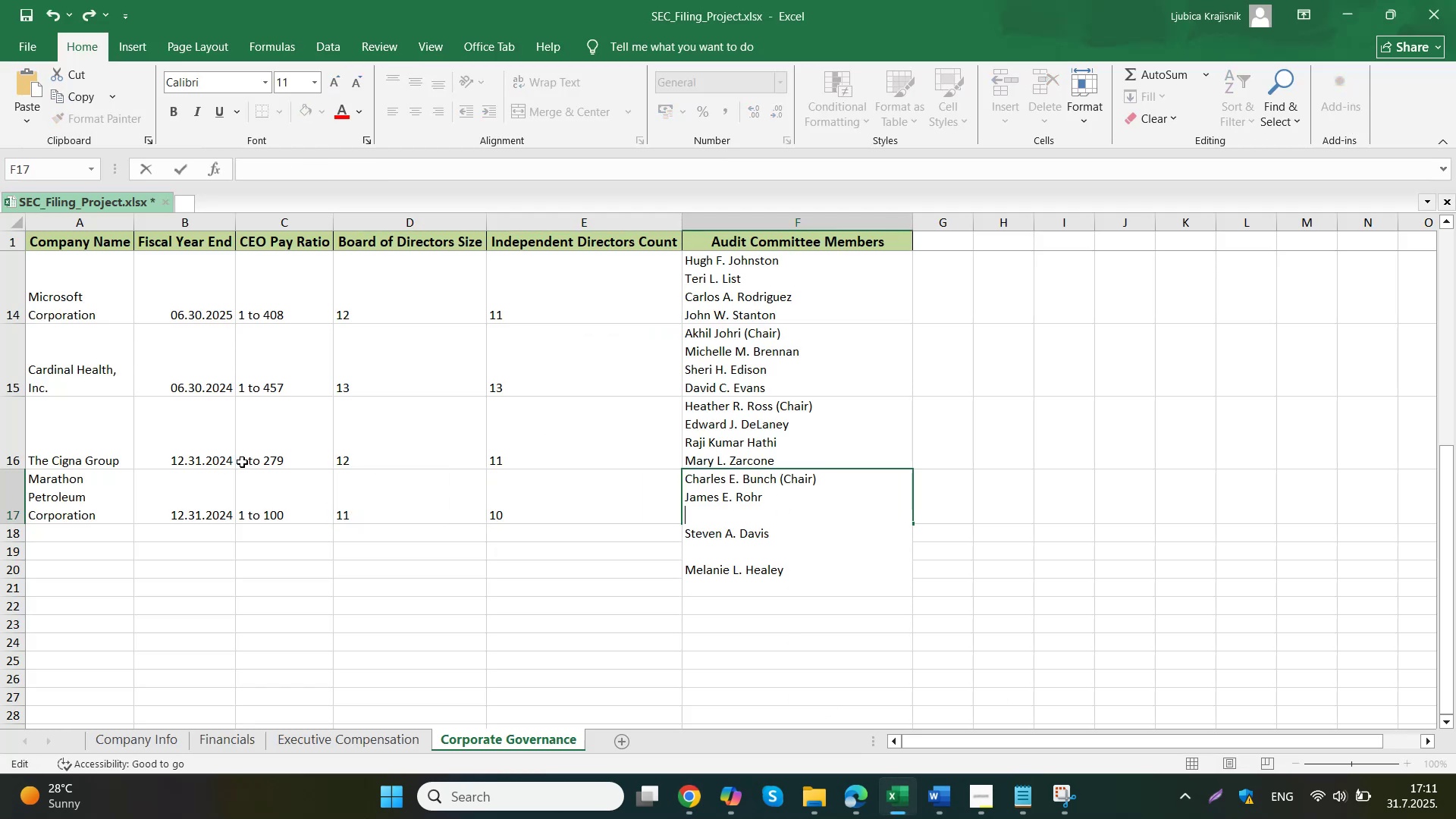 
key(ArrowDown)
 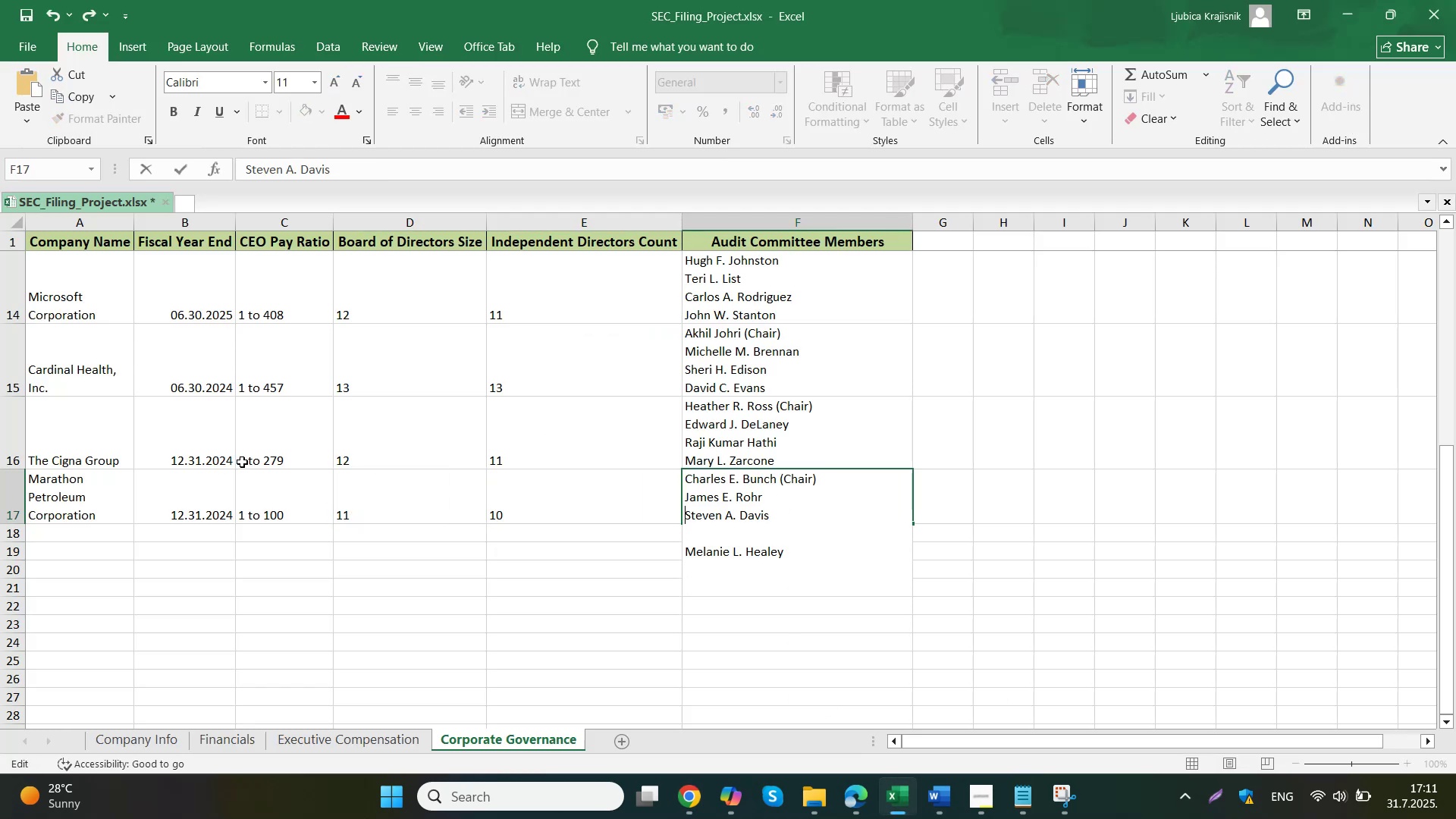 
key(Delete)
 